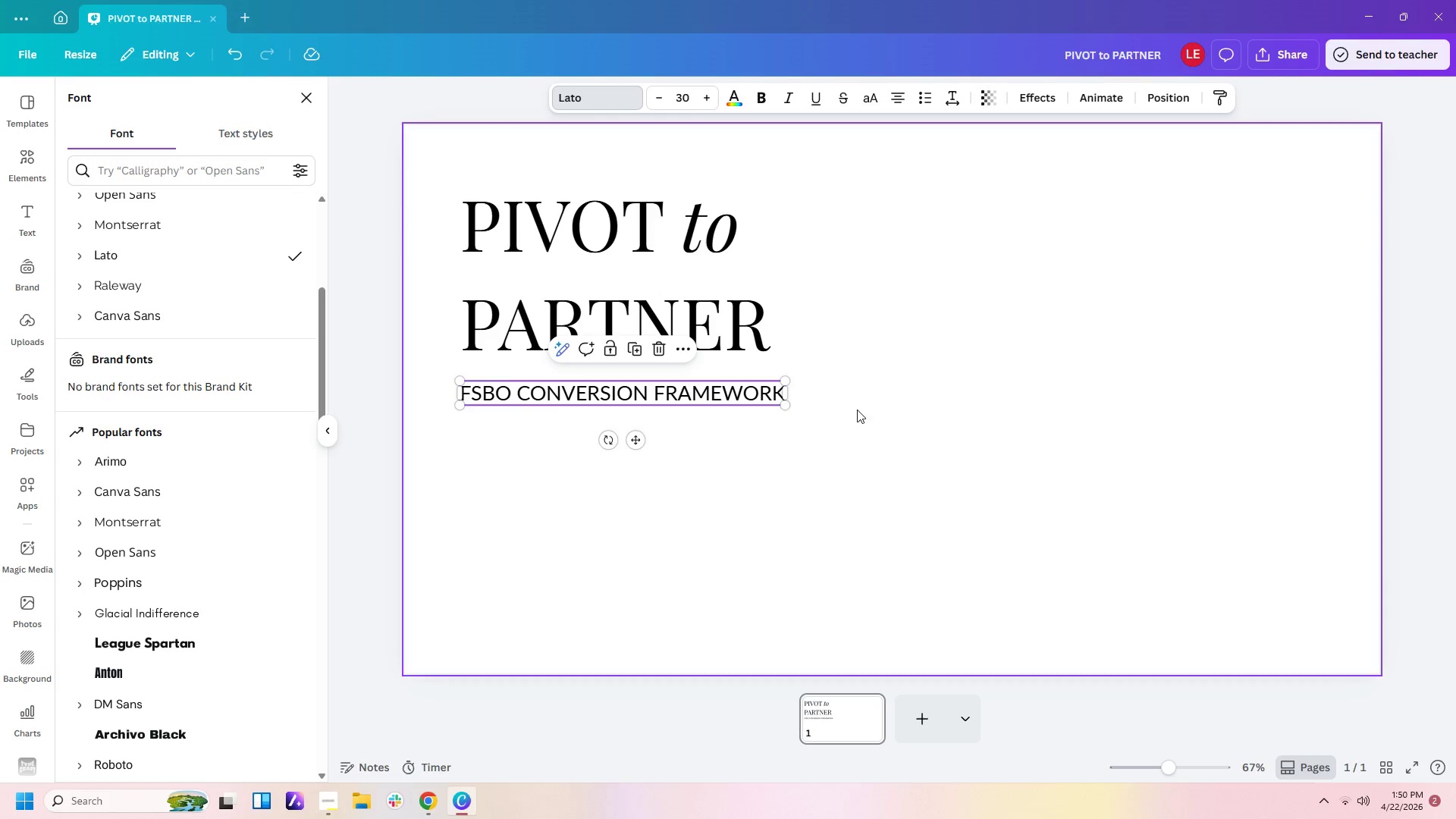 
left_click([857, 410])
 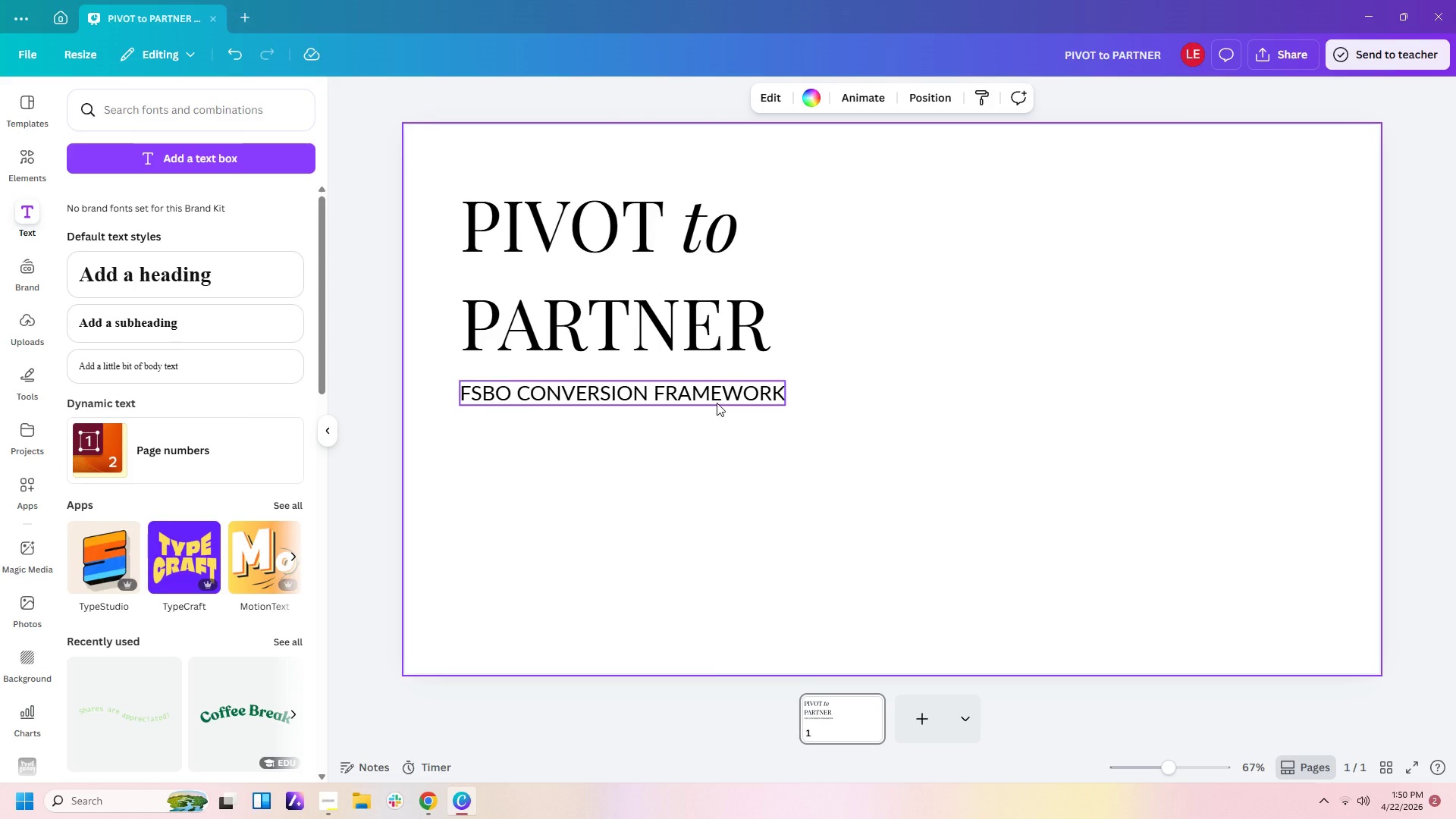 
left_click([717, 403])
 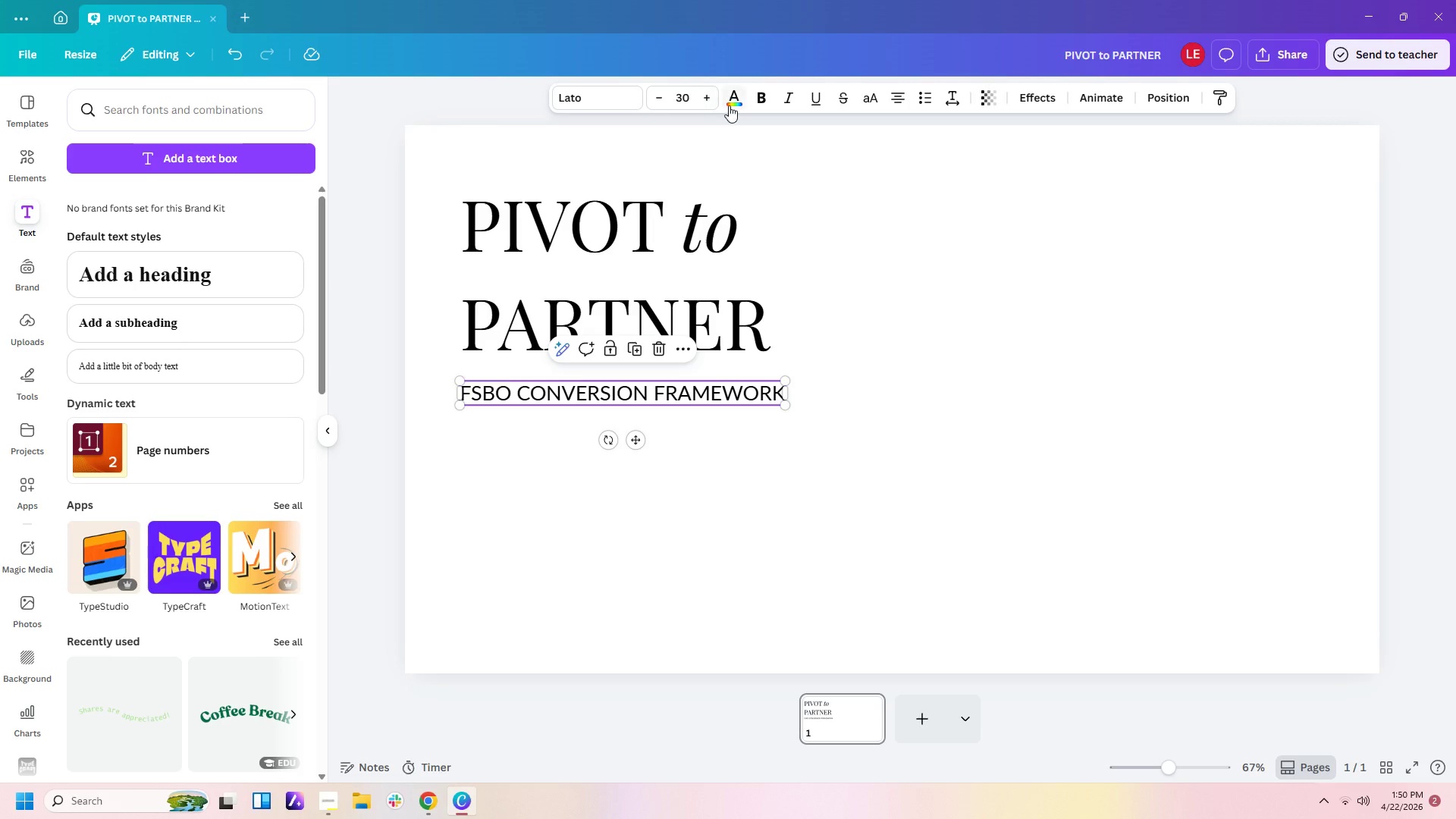 
left_click([739, 100])
 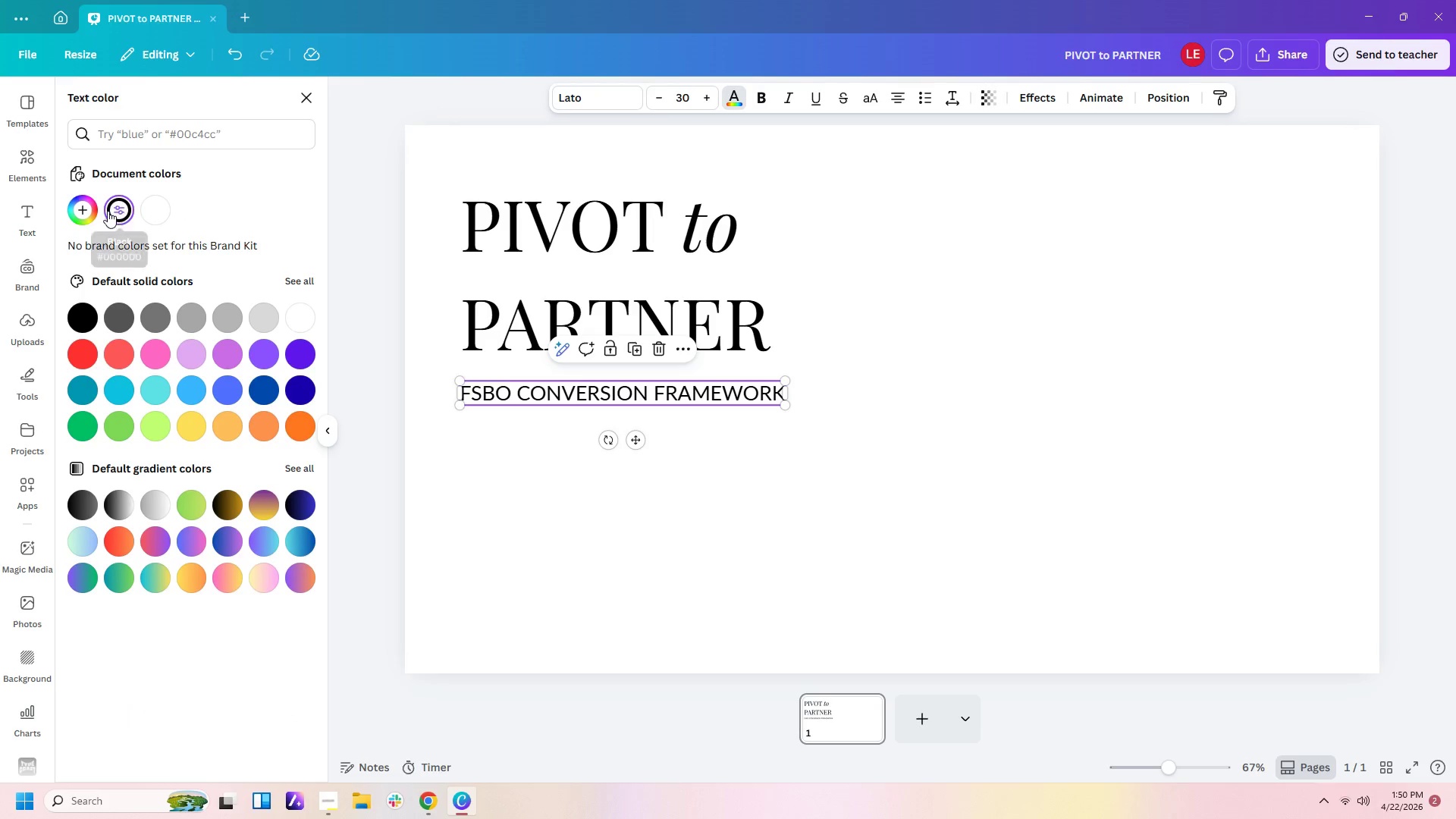 
left_click([84, 207])
 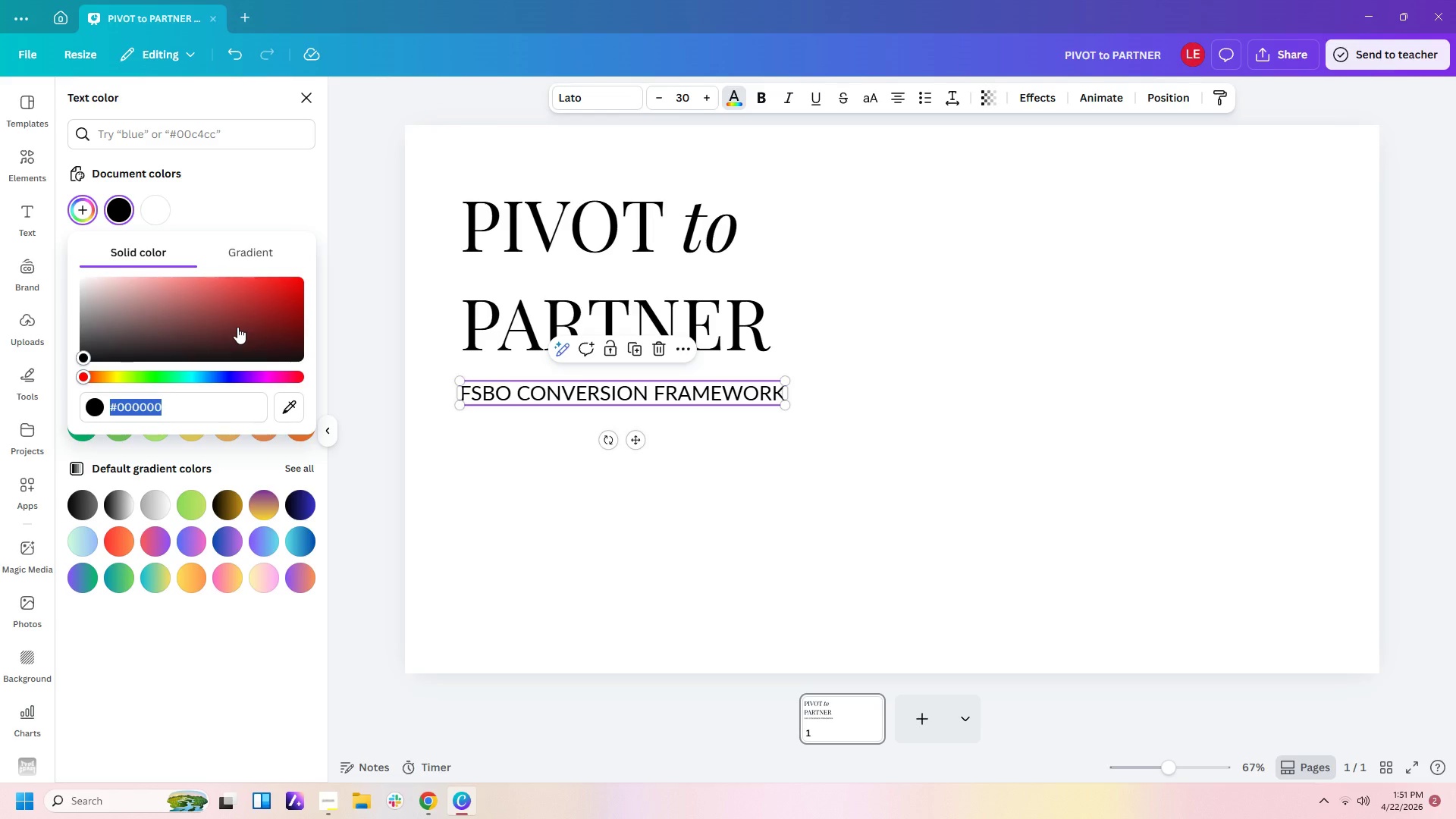 
wait(56.3)
 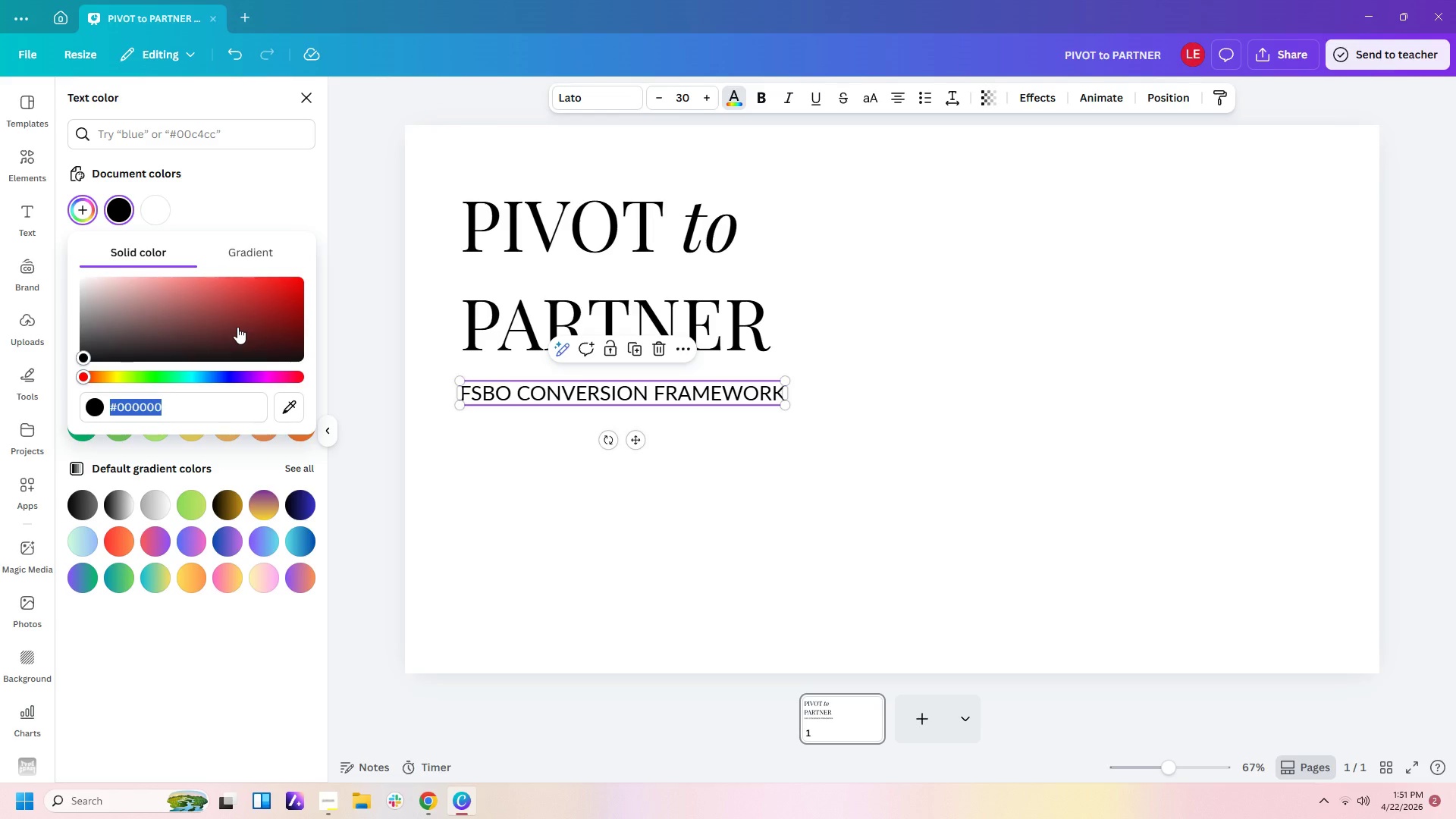 
left_click([643, 397])
 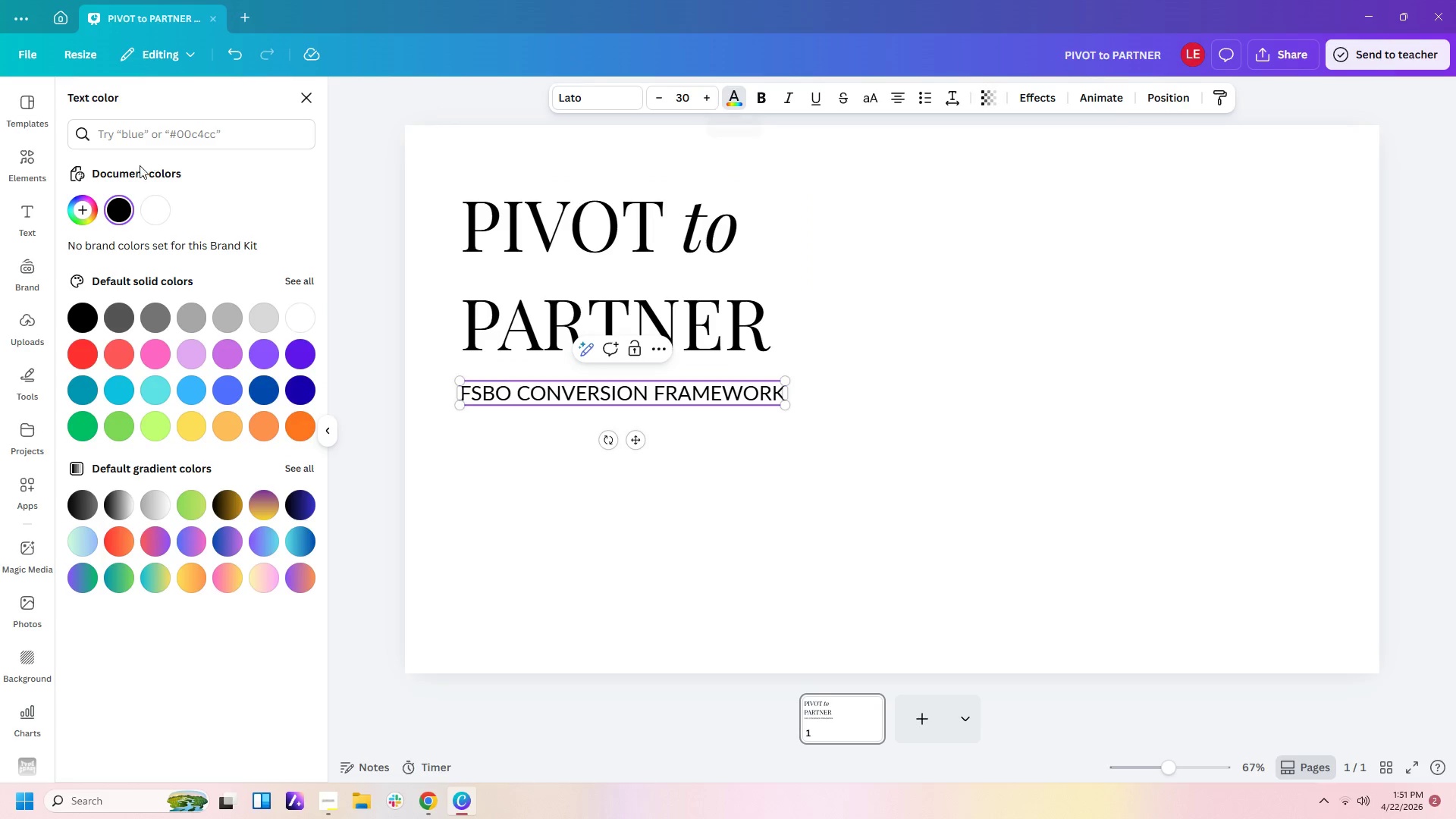 
left_click([84, 209])
 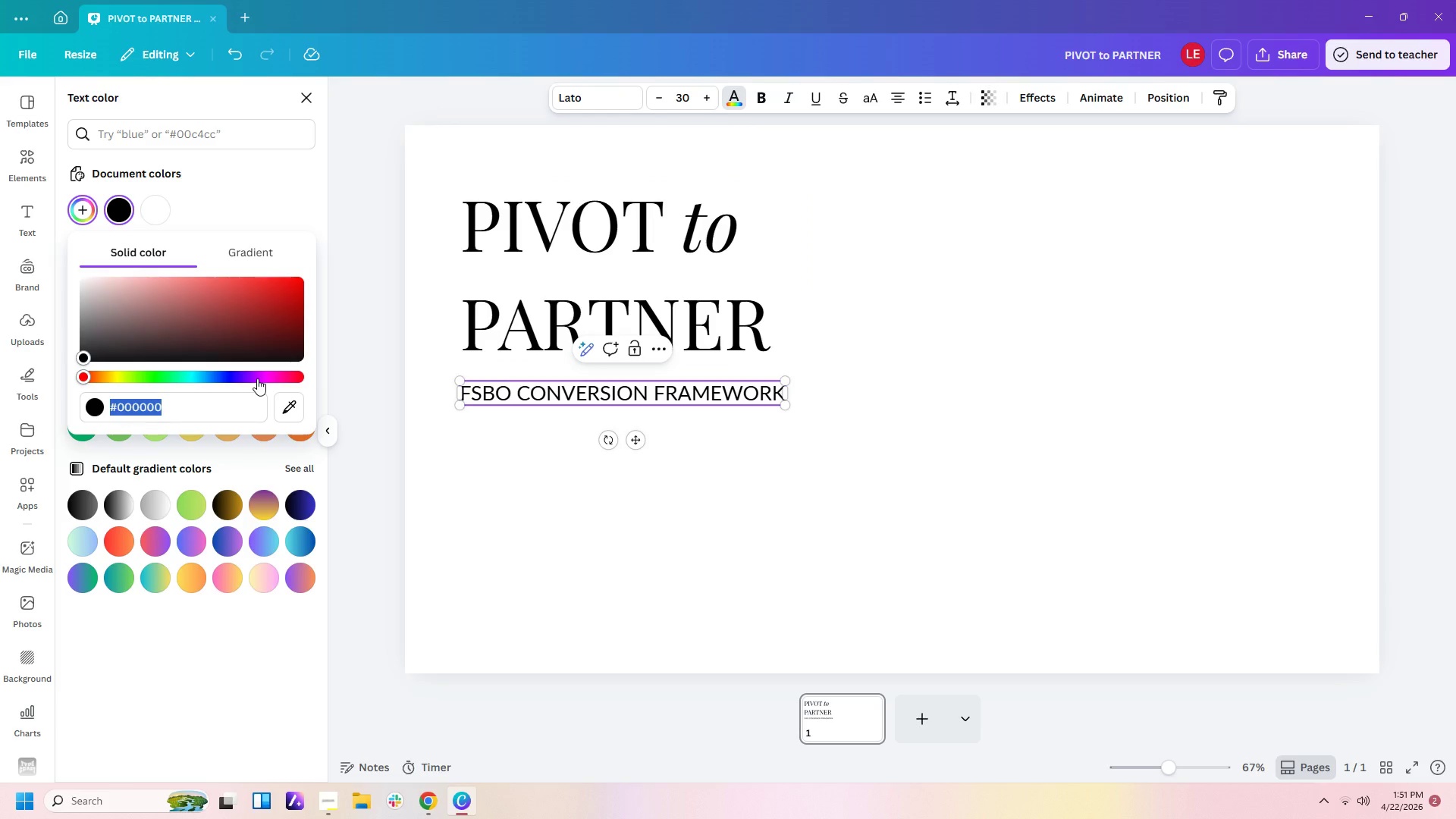 
type(c8)
 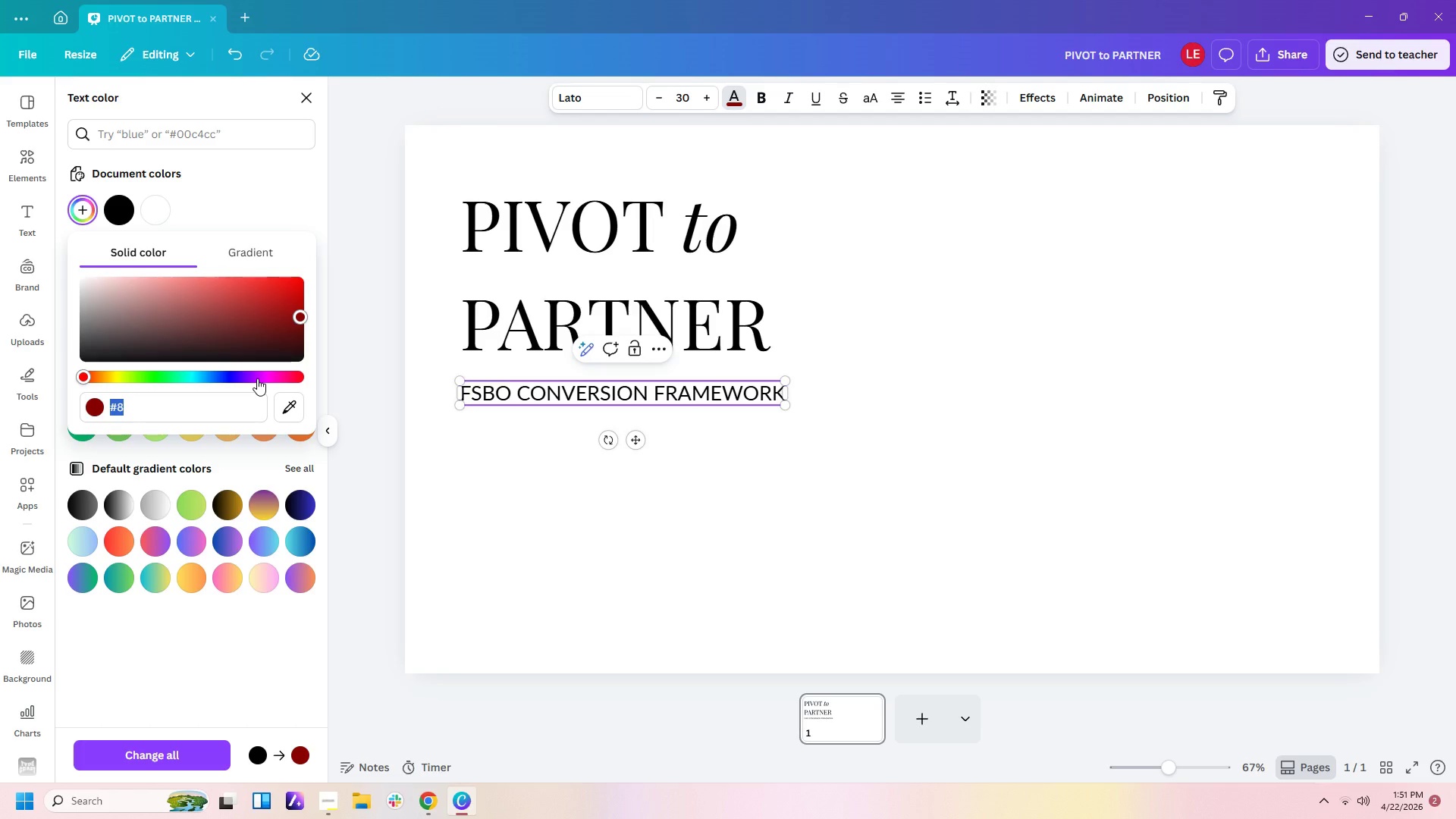 
wait(6.48)
 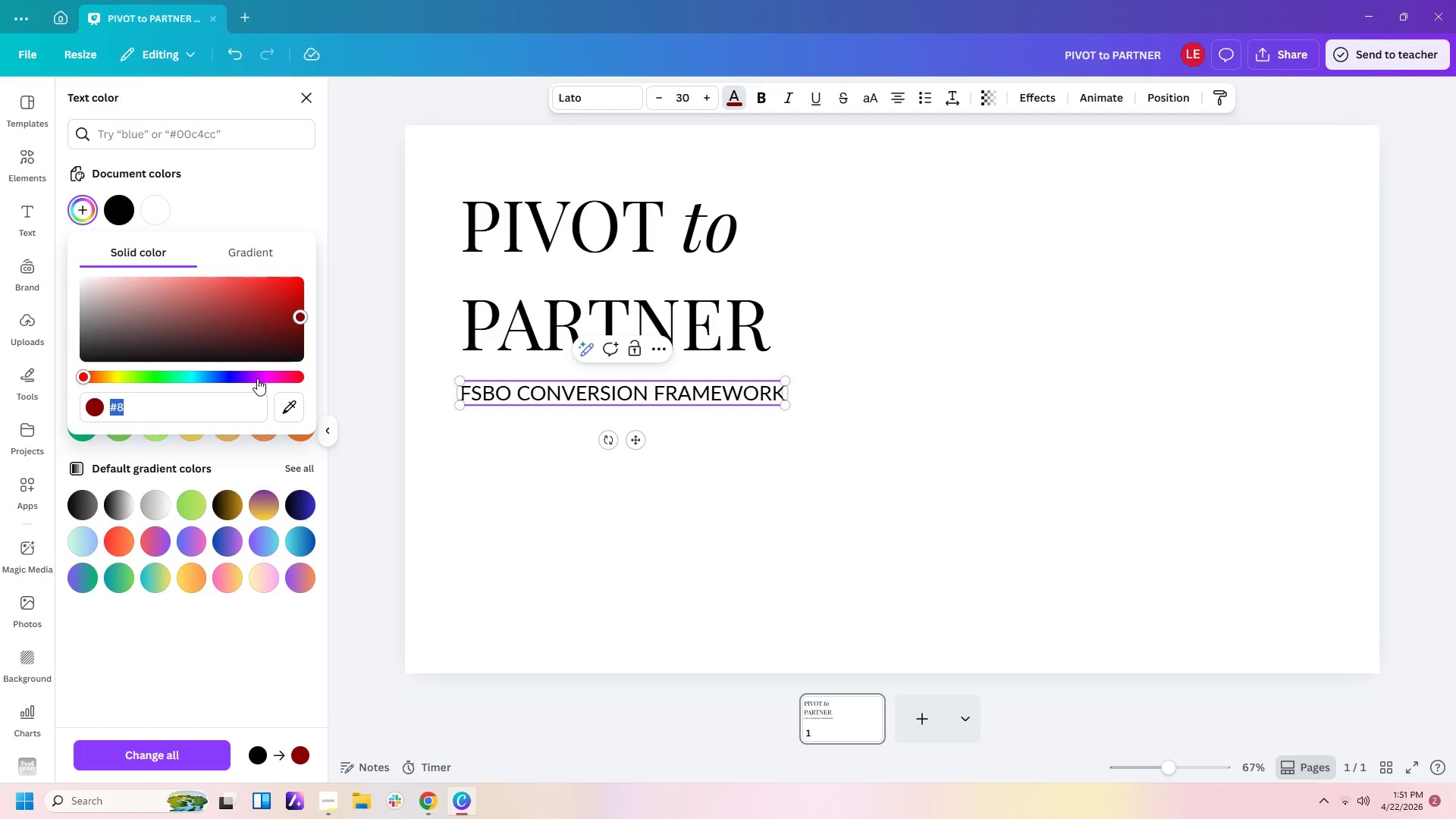 
type(a96a)
 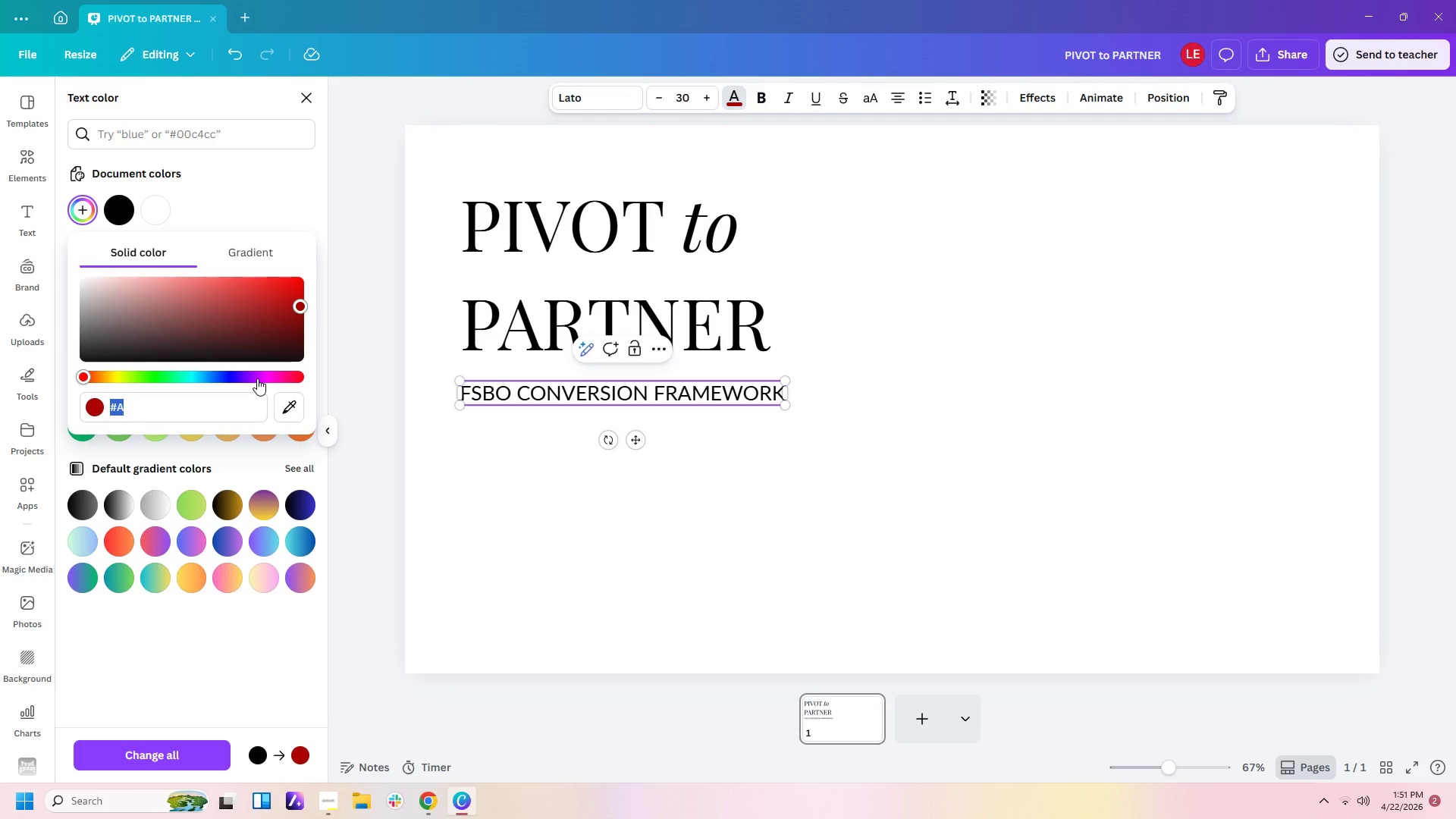 
key(Enter)
 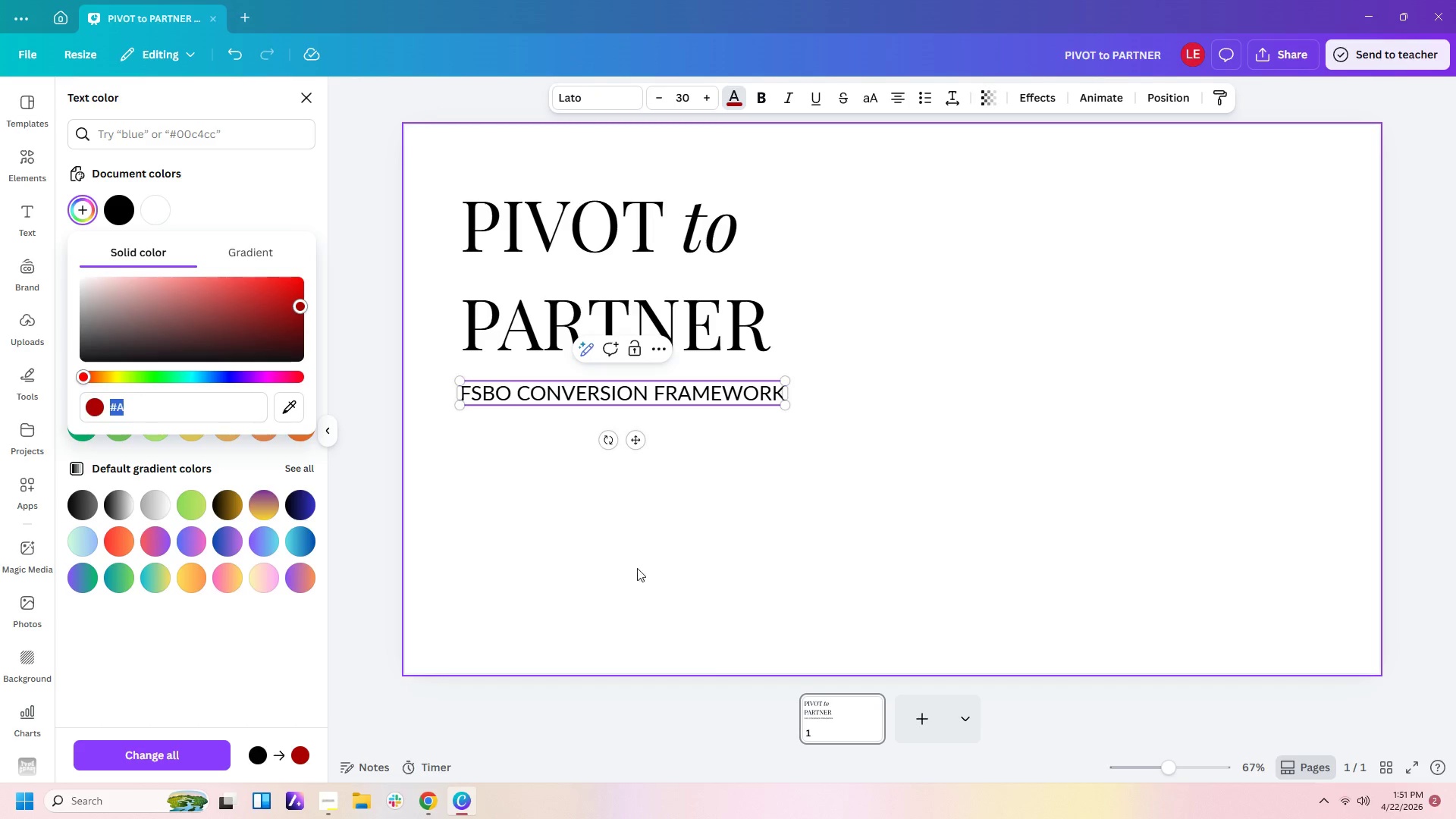 
left_click([194, 410])
 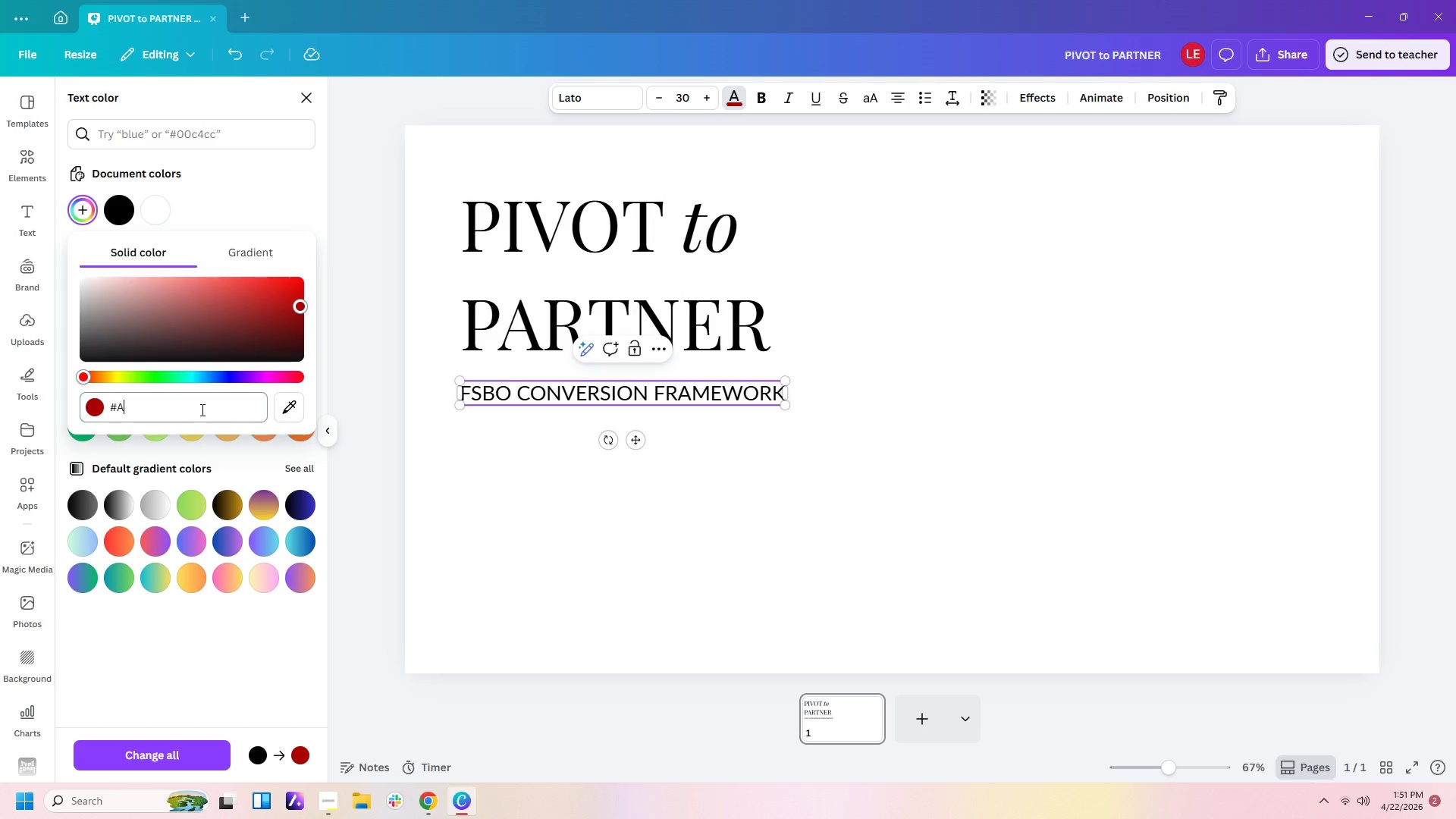 
left_click_drag(start_coordinate=[201, 410], to_coordinate=[177, 406])
 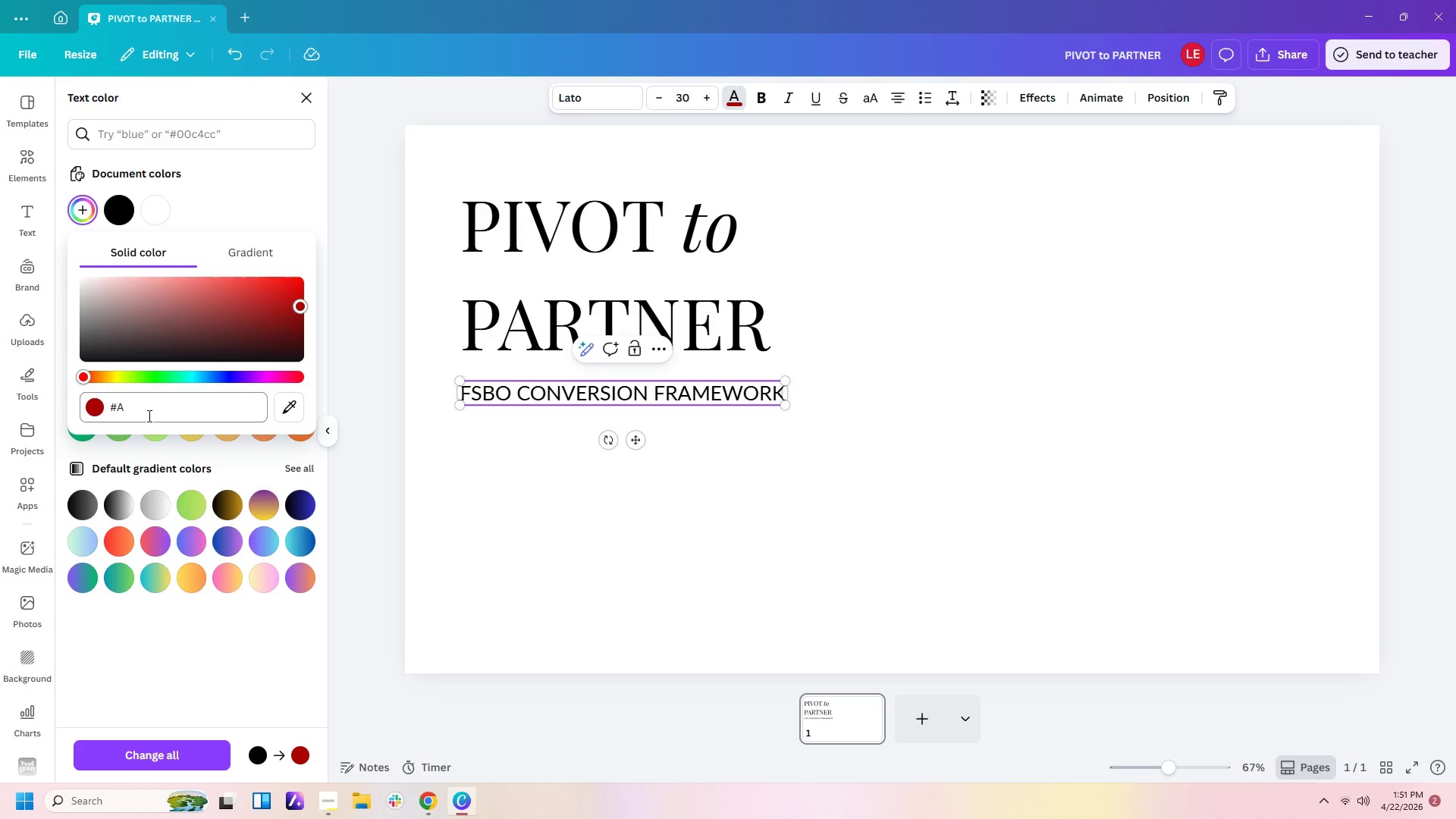 
left_click_drag(start_coordinate=[148, 416], to_coordinate=[108, 403])
 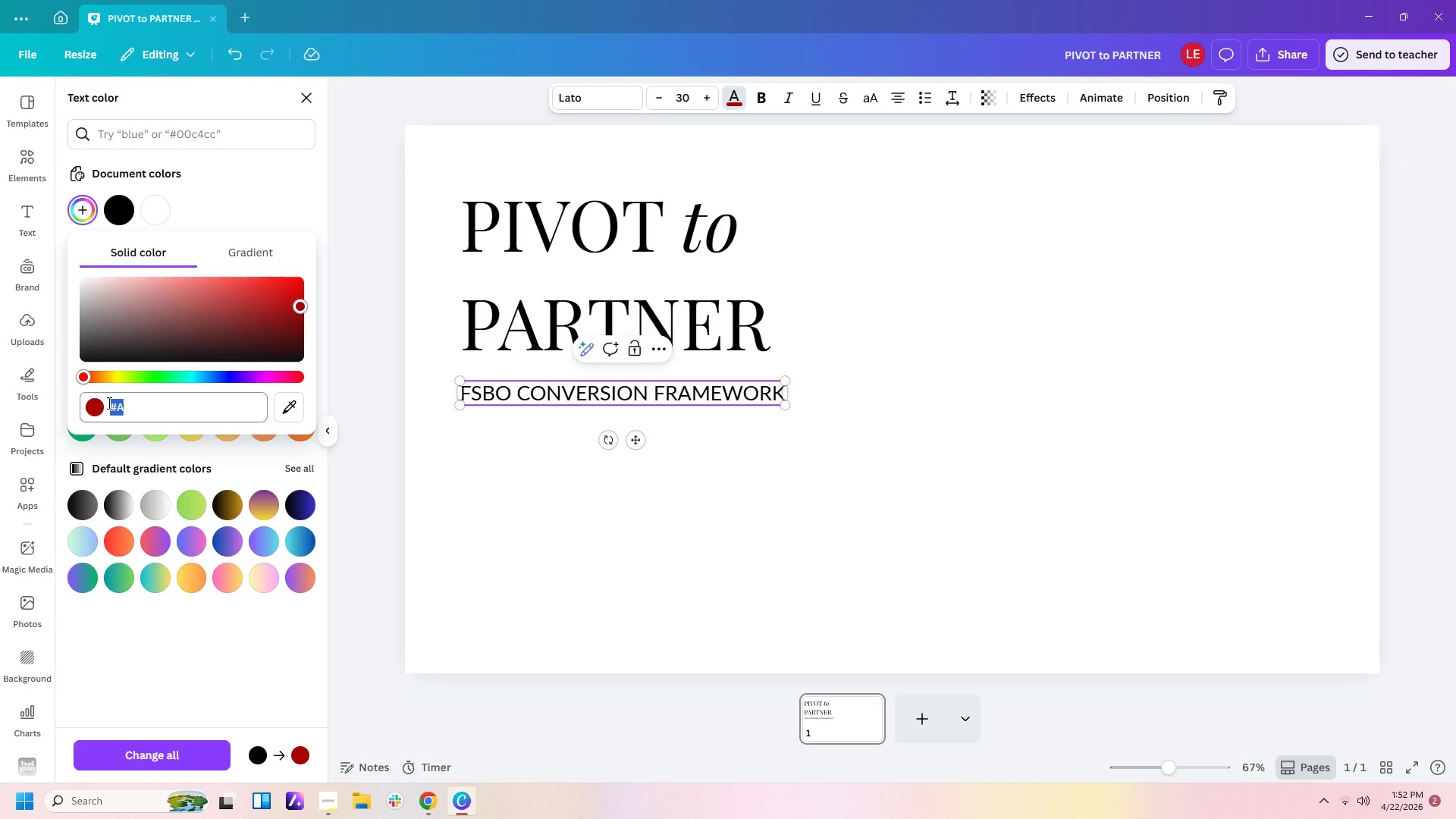 
type(c9)
key(Backspace)
type(8)
key(Backspace)
type(c)
 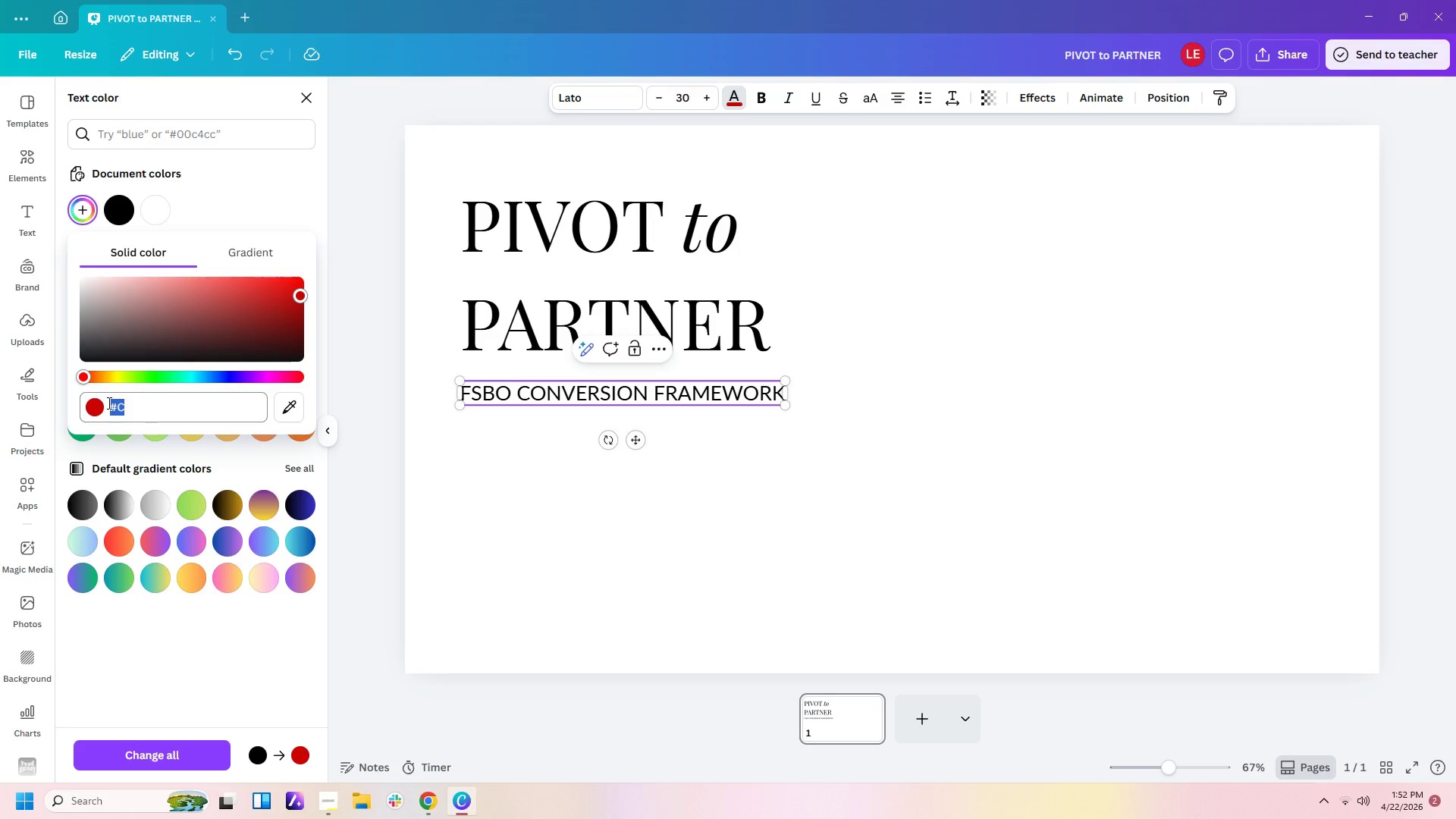 
key(ArrowRight)
 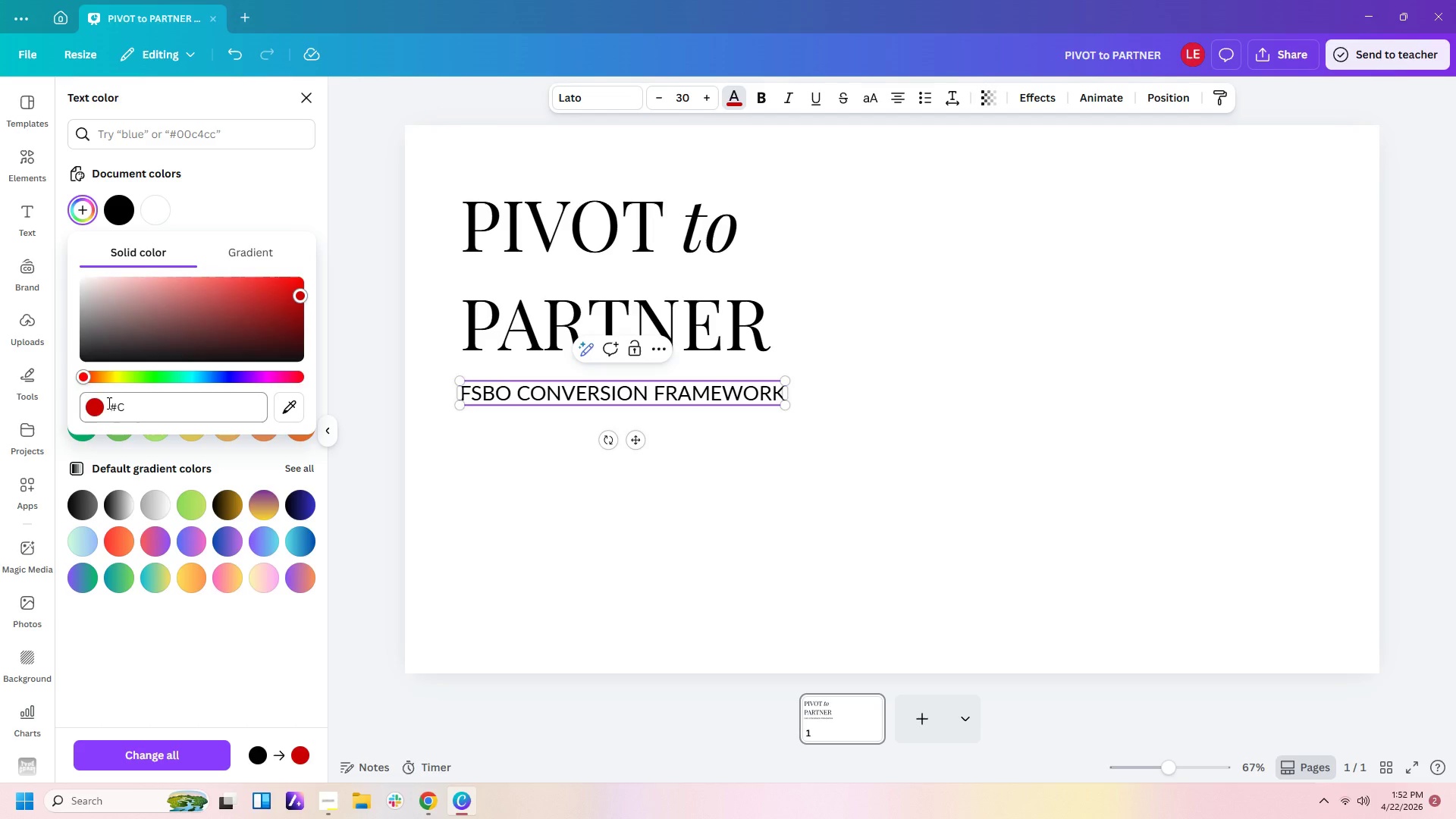 
key(9)
 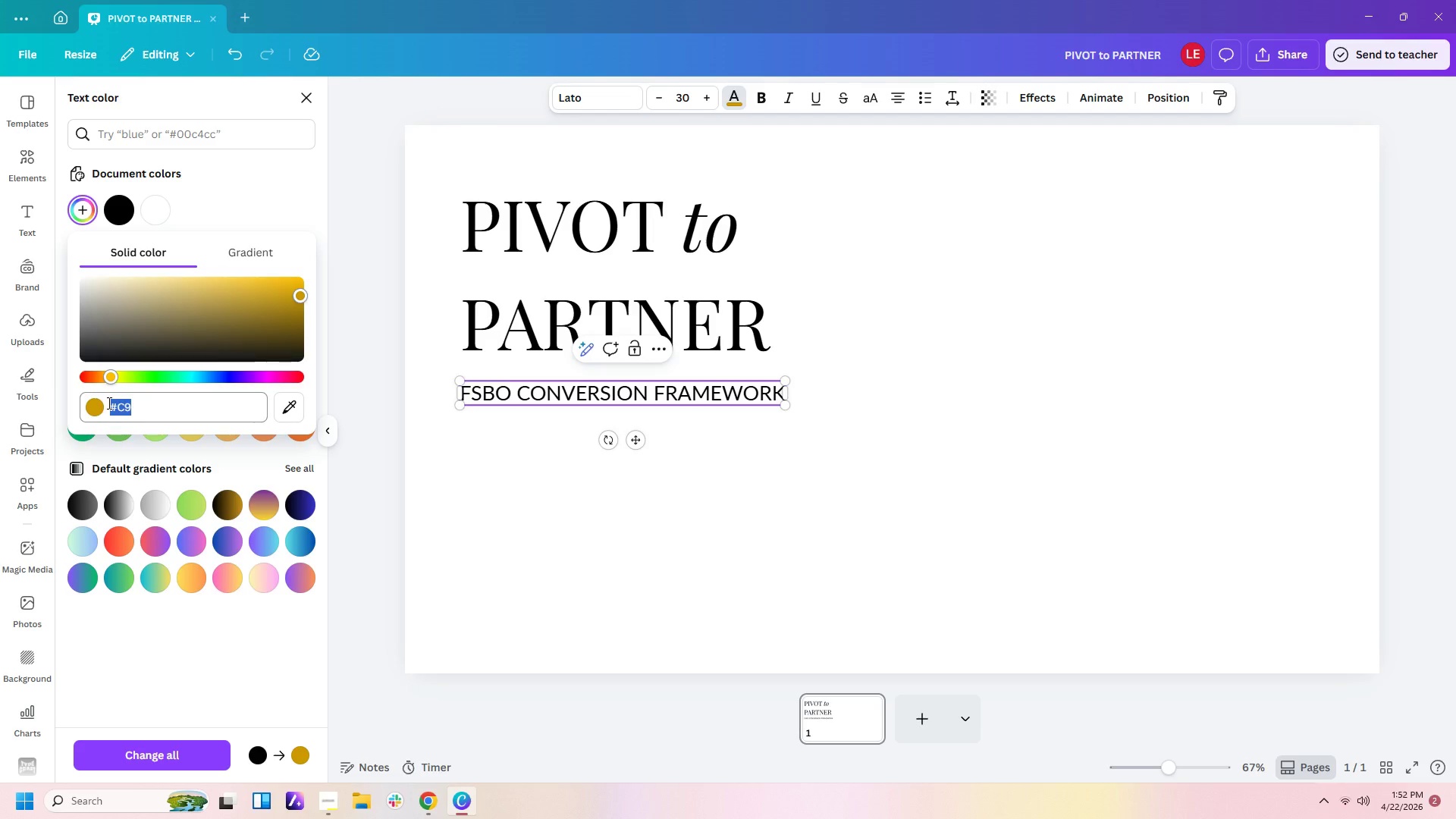 
key(Backspace)
 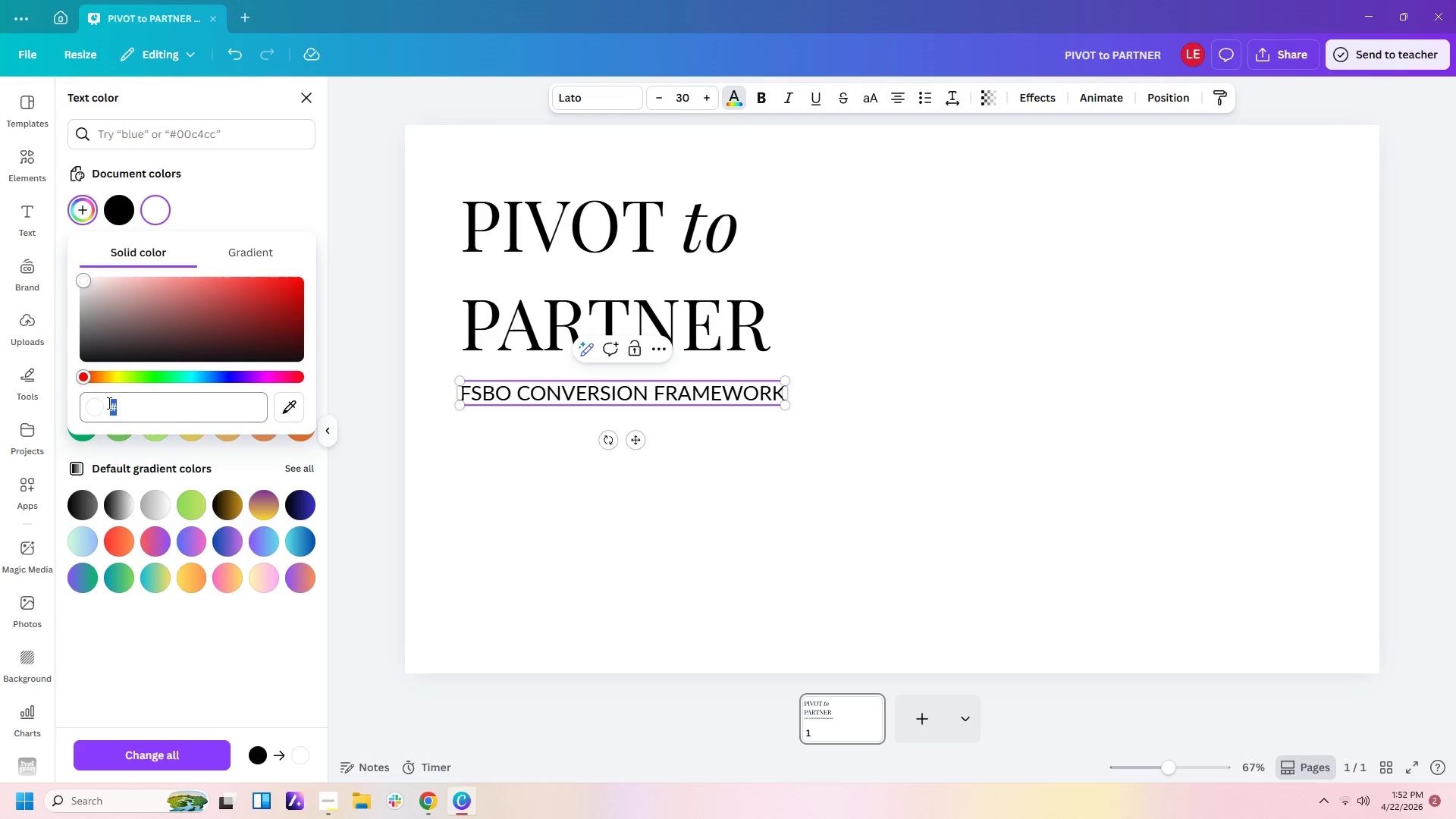 
key(C)
 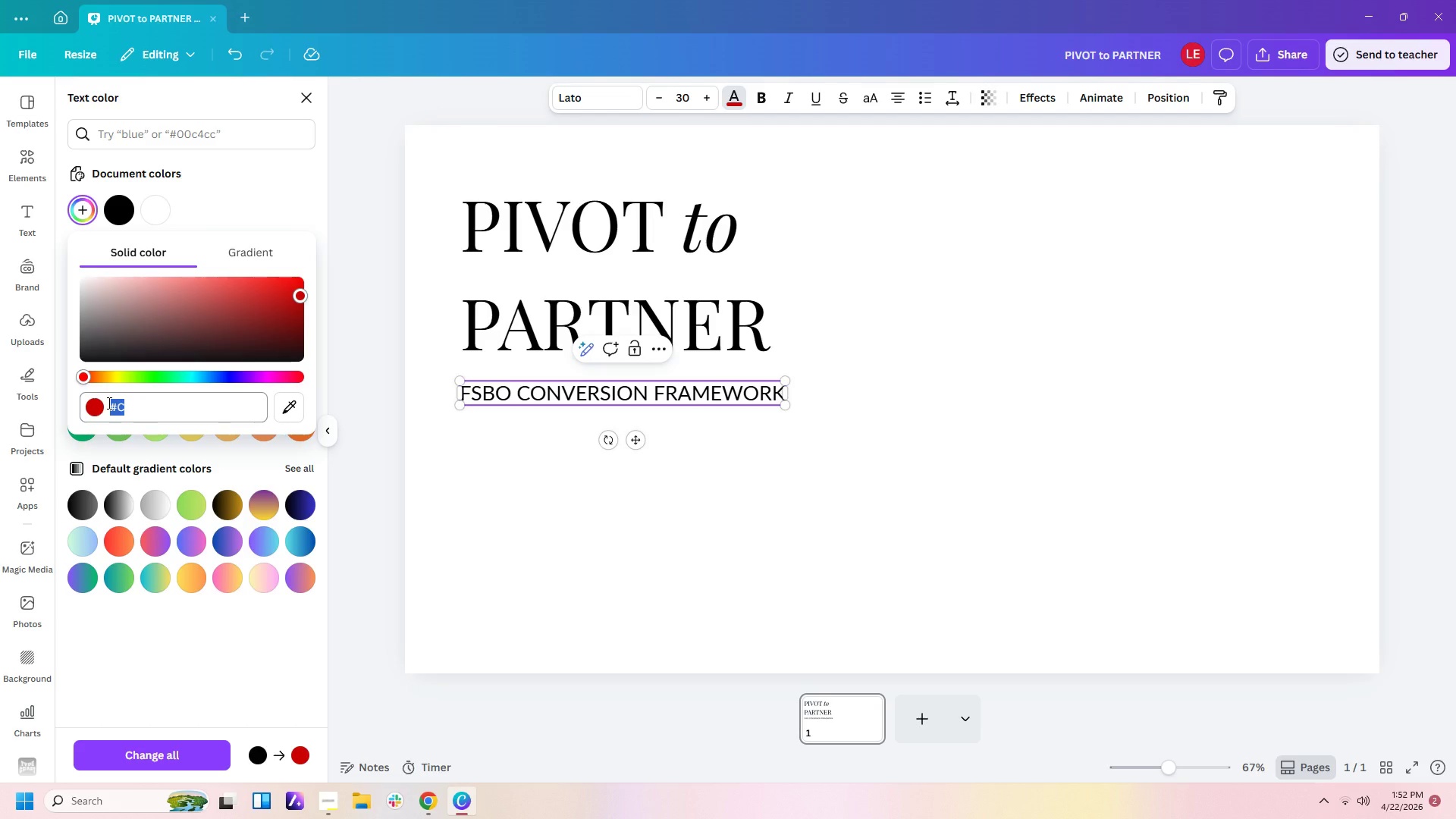 
key(ArrowRight)
 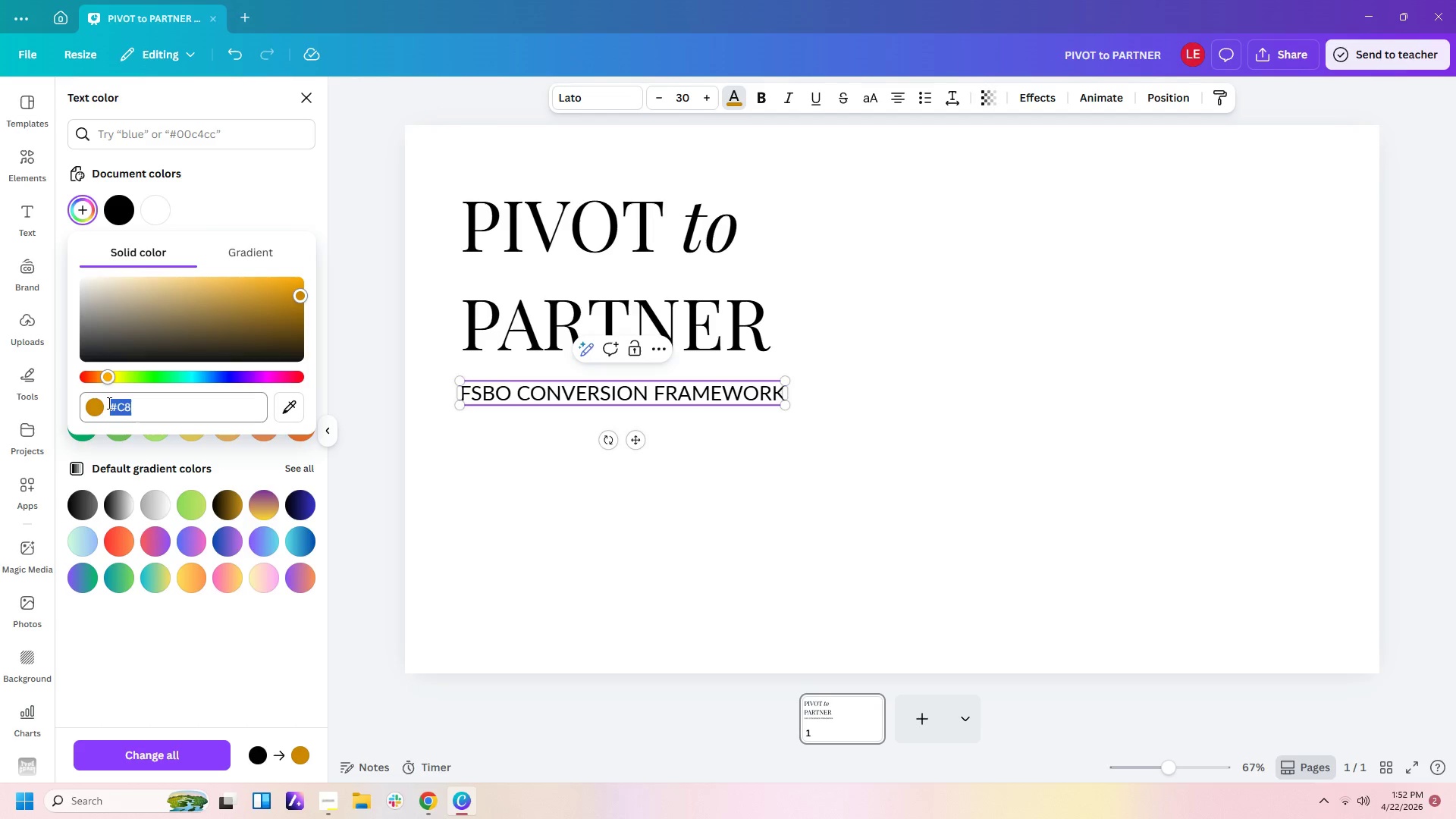 
key(8)
 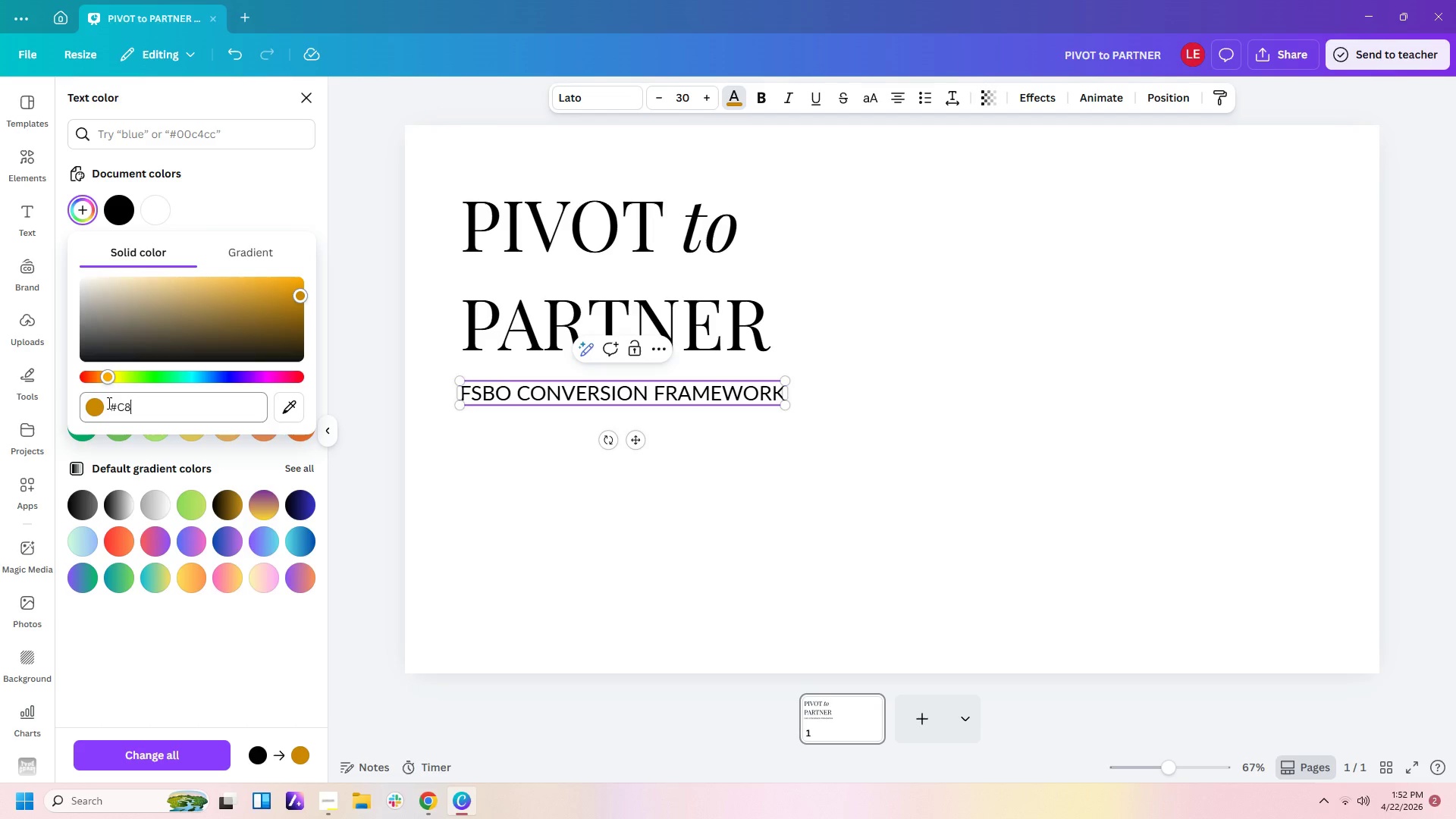 
key(ArrowRight)
 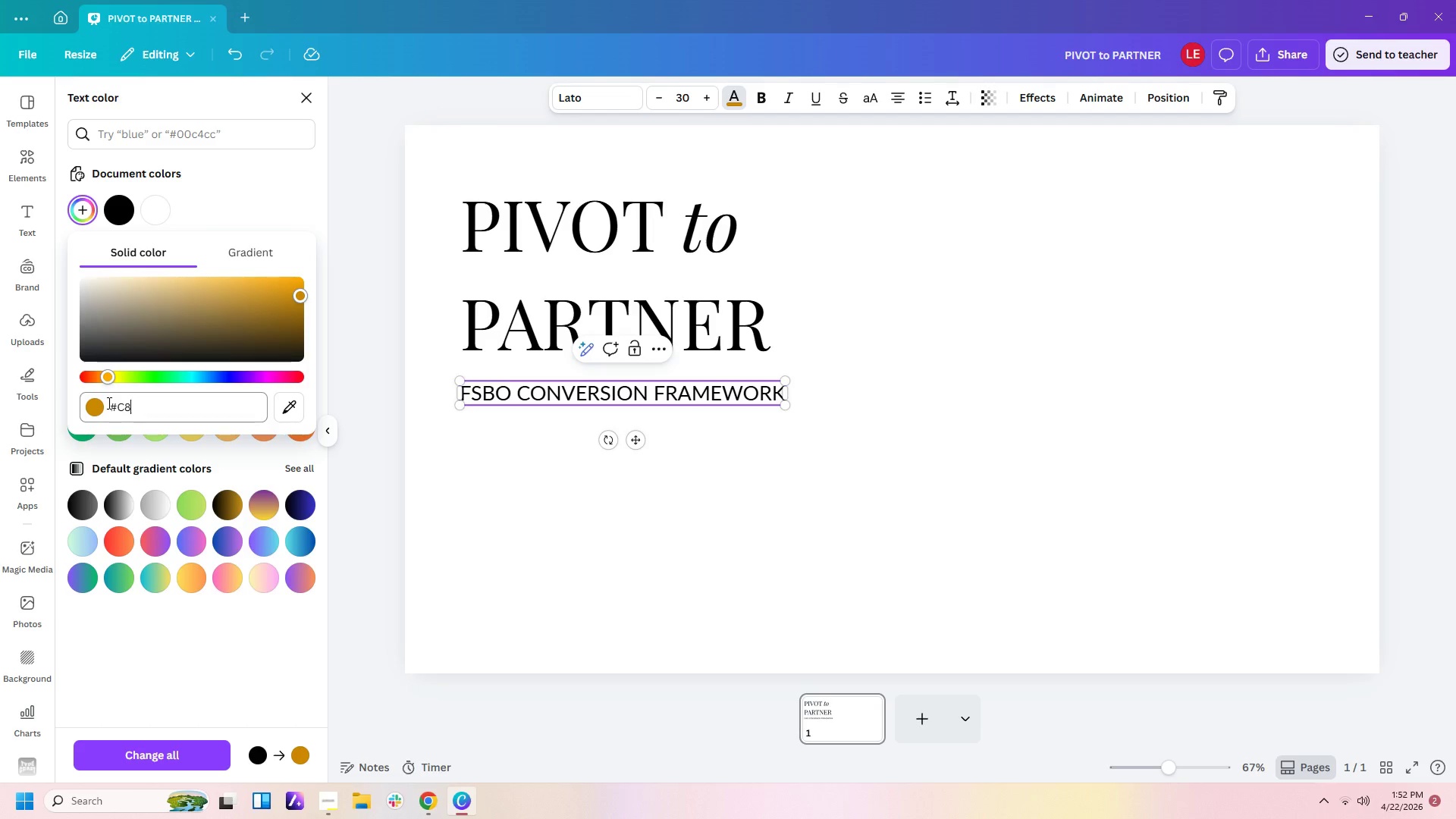 
wait(5.67)
 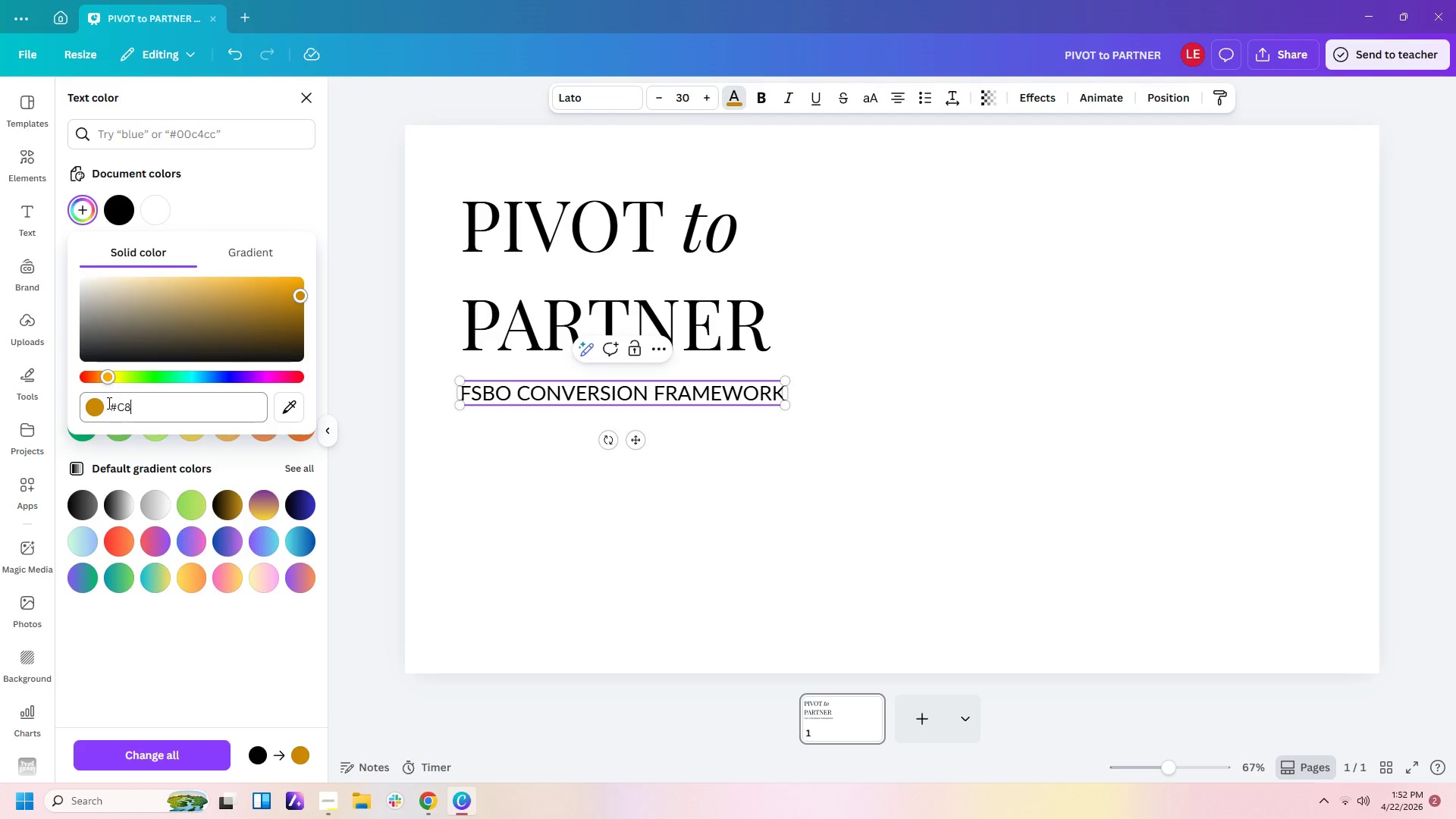 
key(A)
 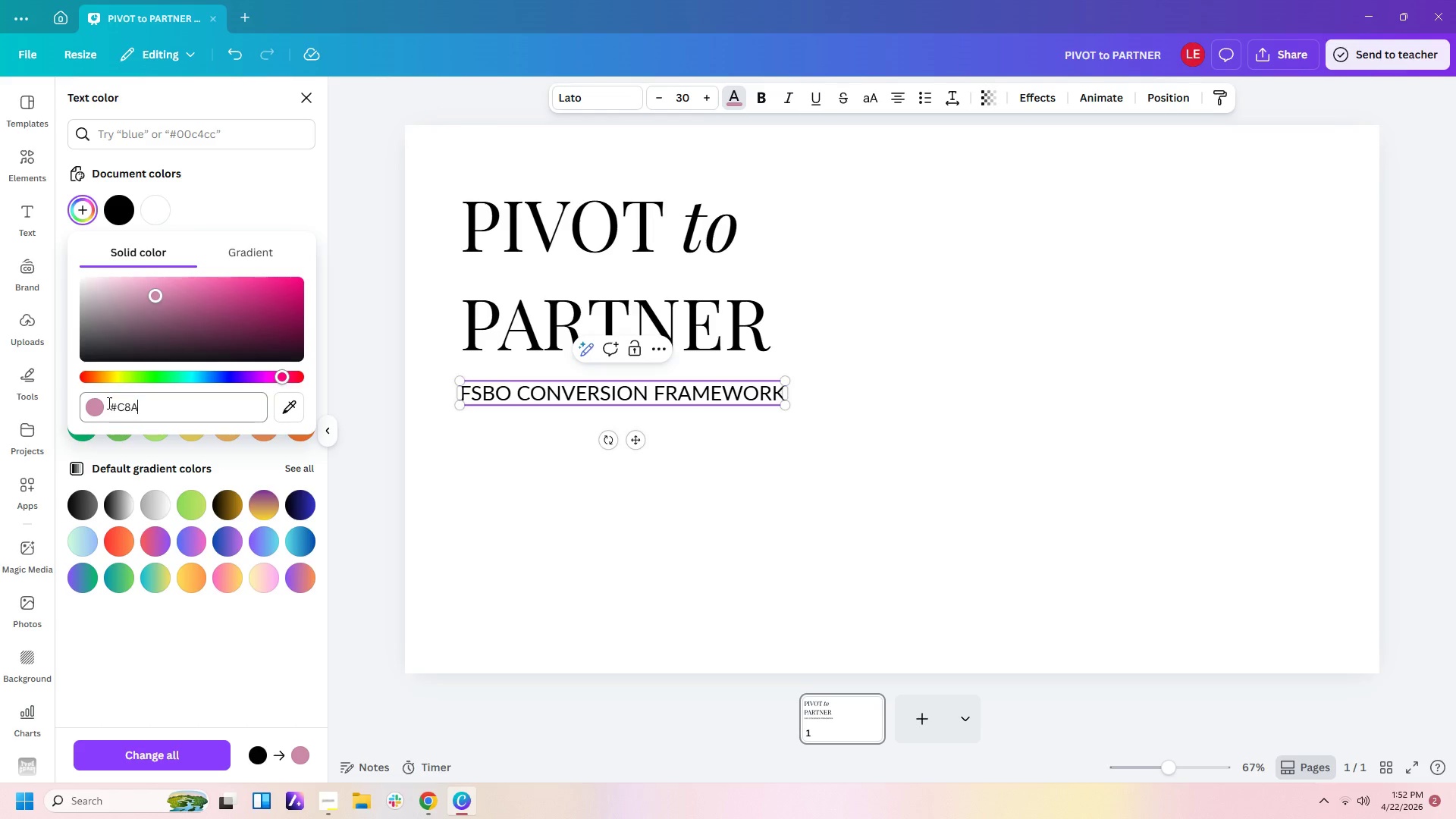 
key(ArrowRight)
 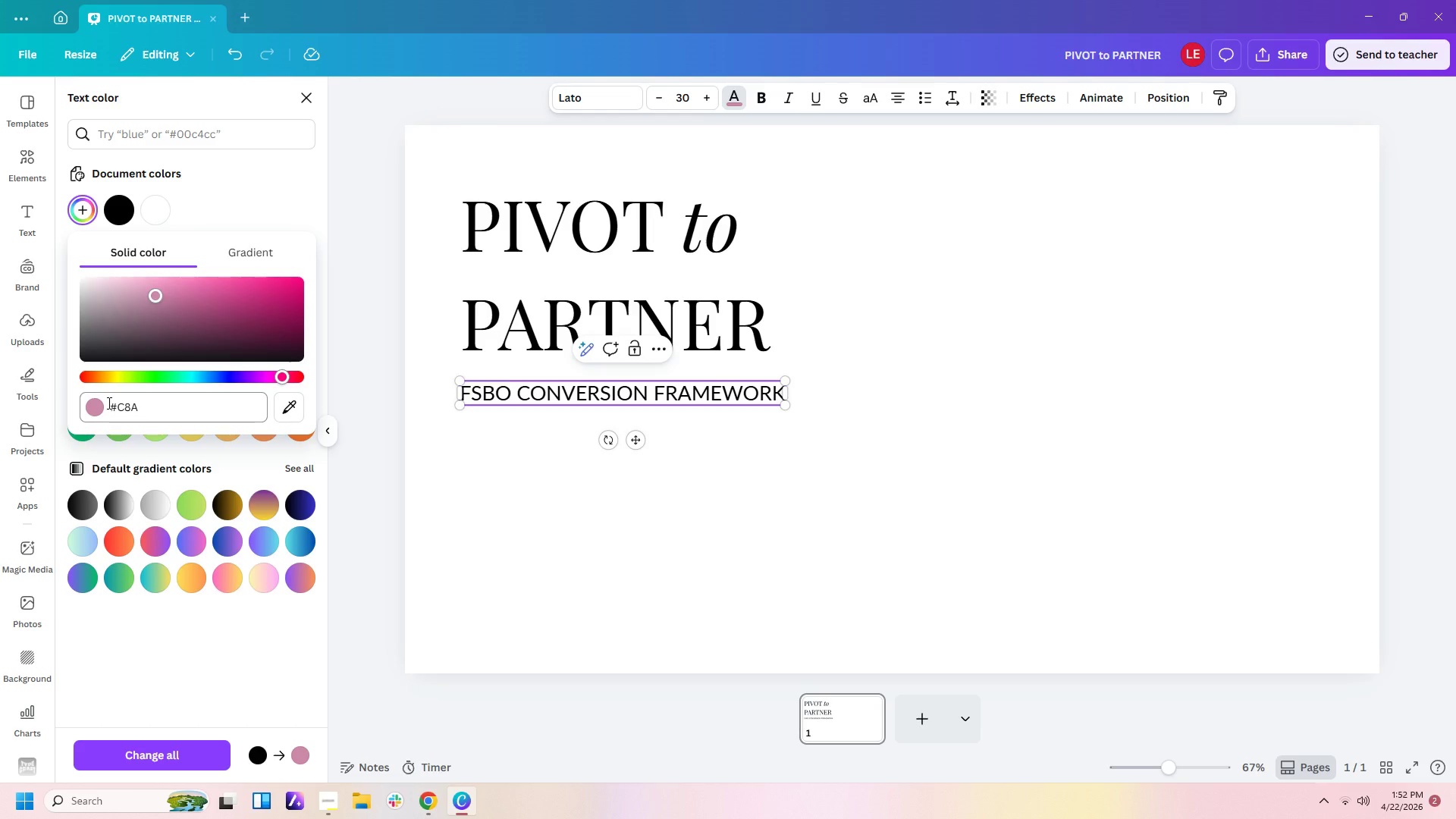 
key(9)
 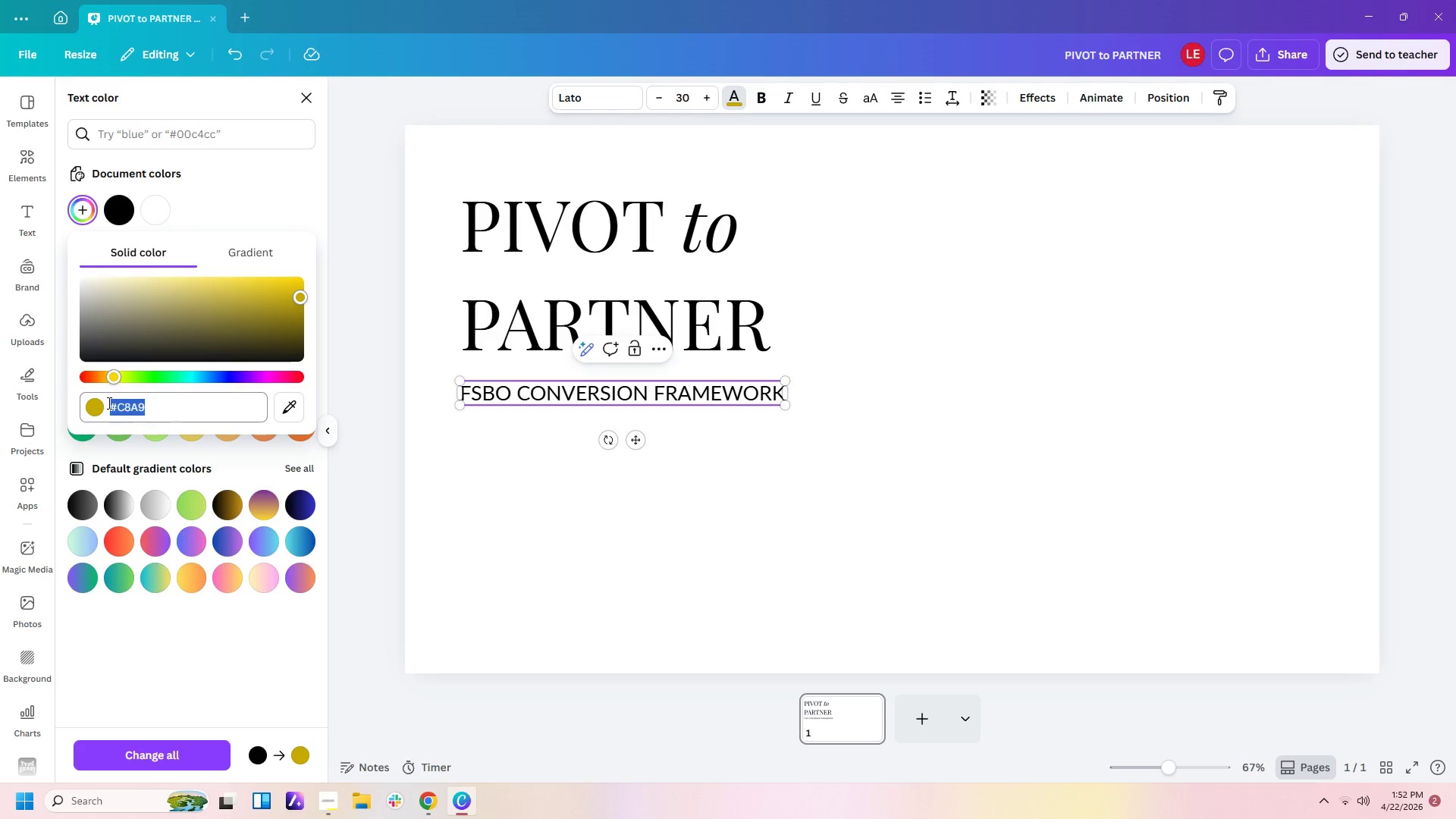 
key(ArrowRight)
 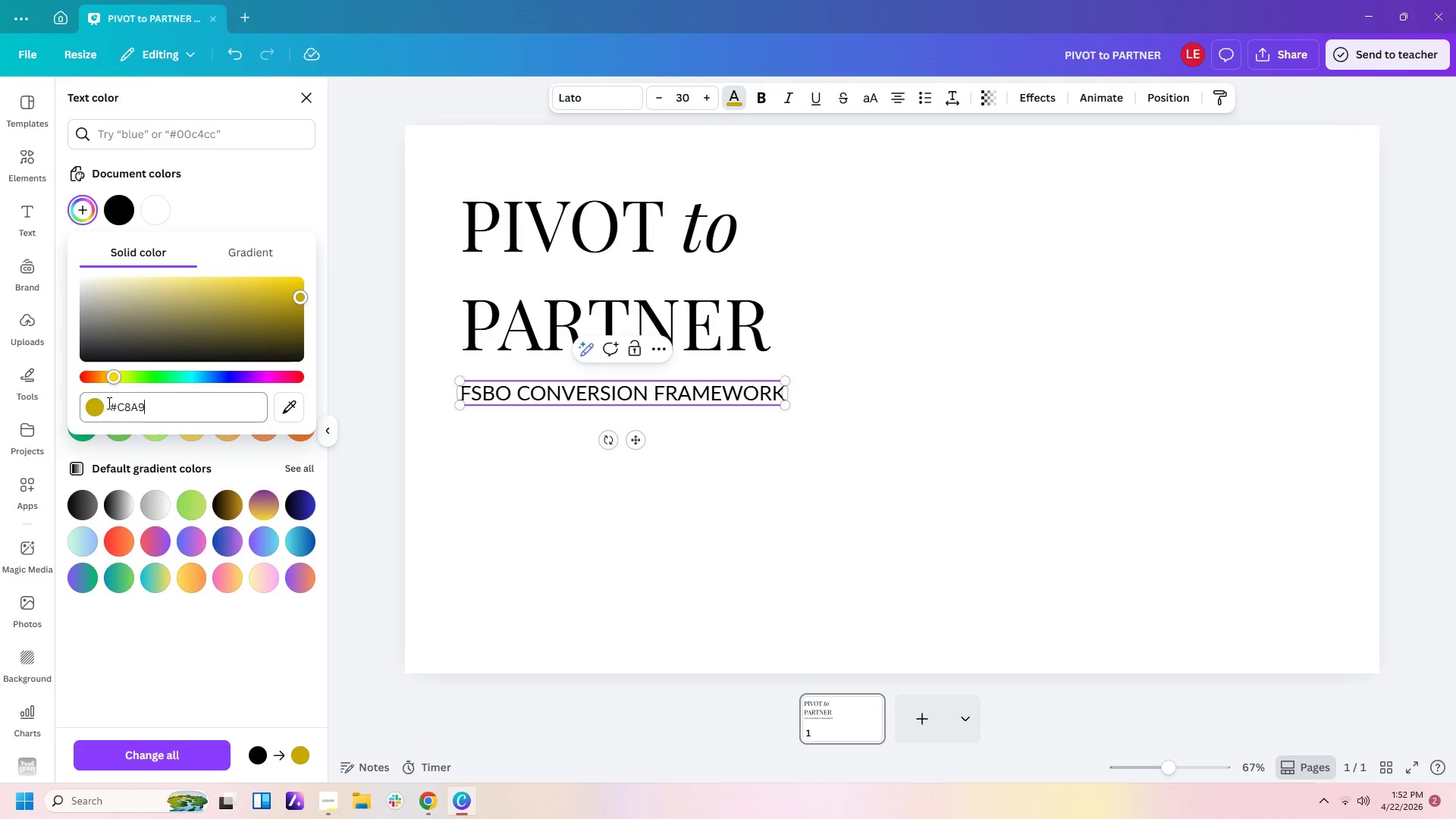 
key(6)
 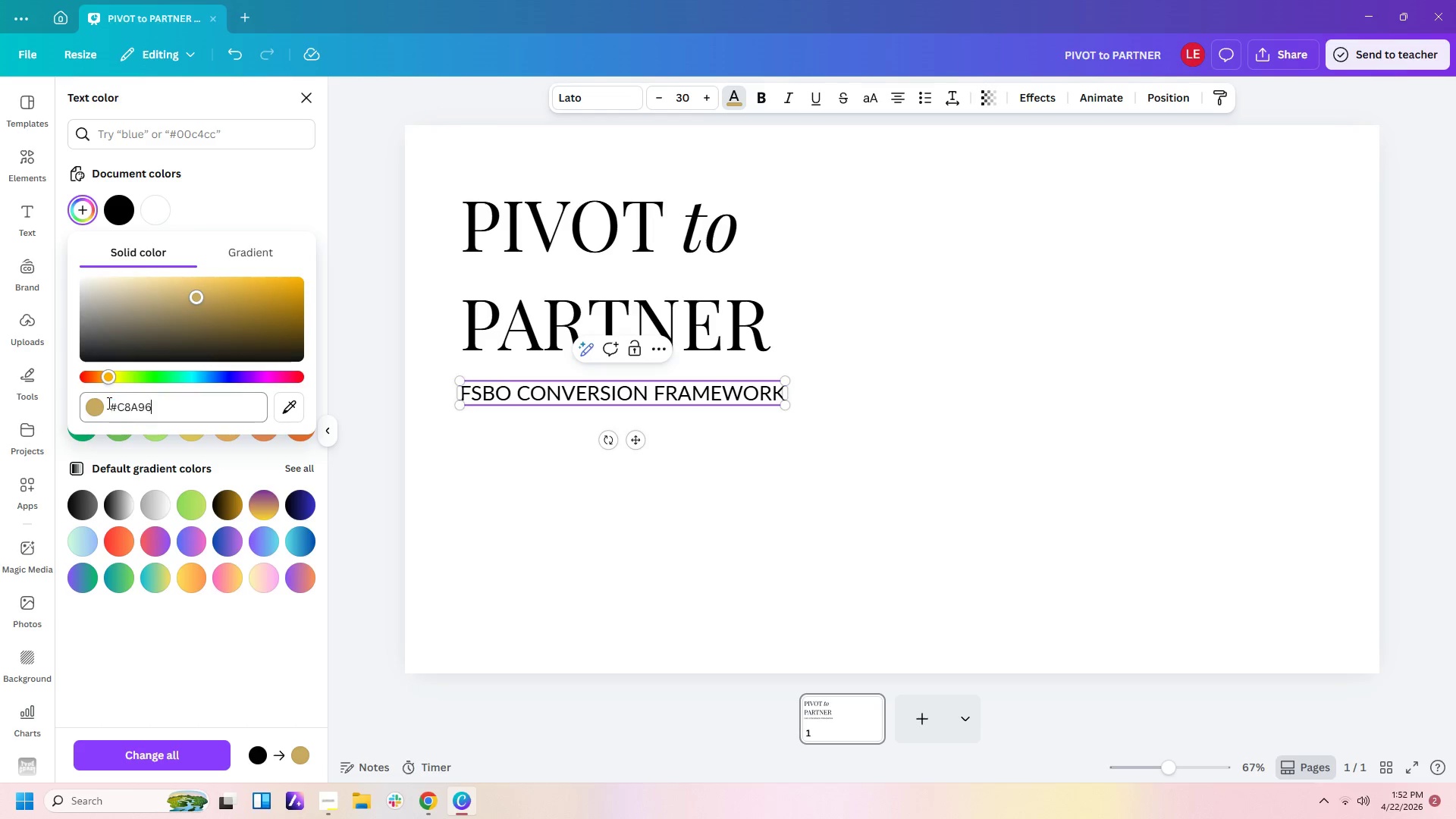 
key(ArrowRight)
 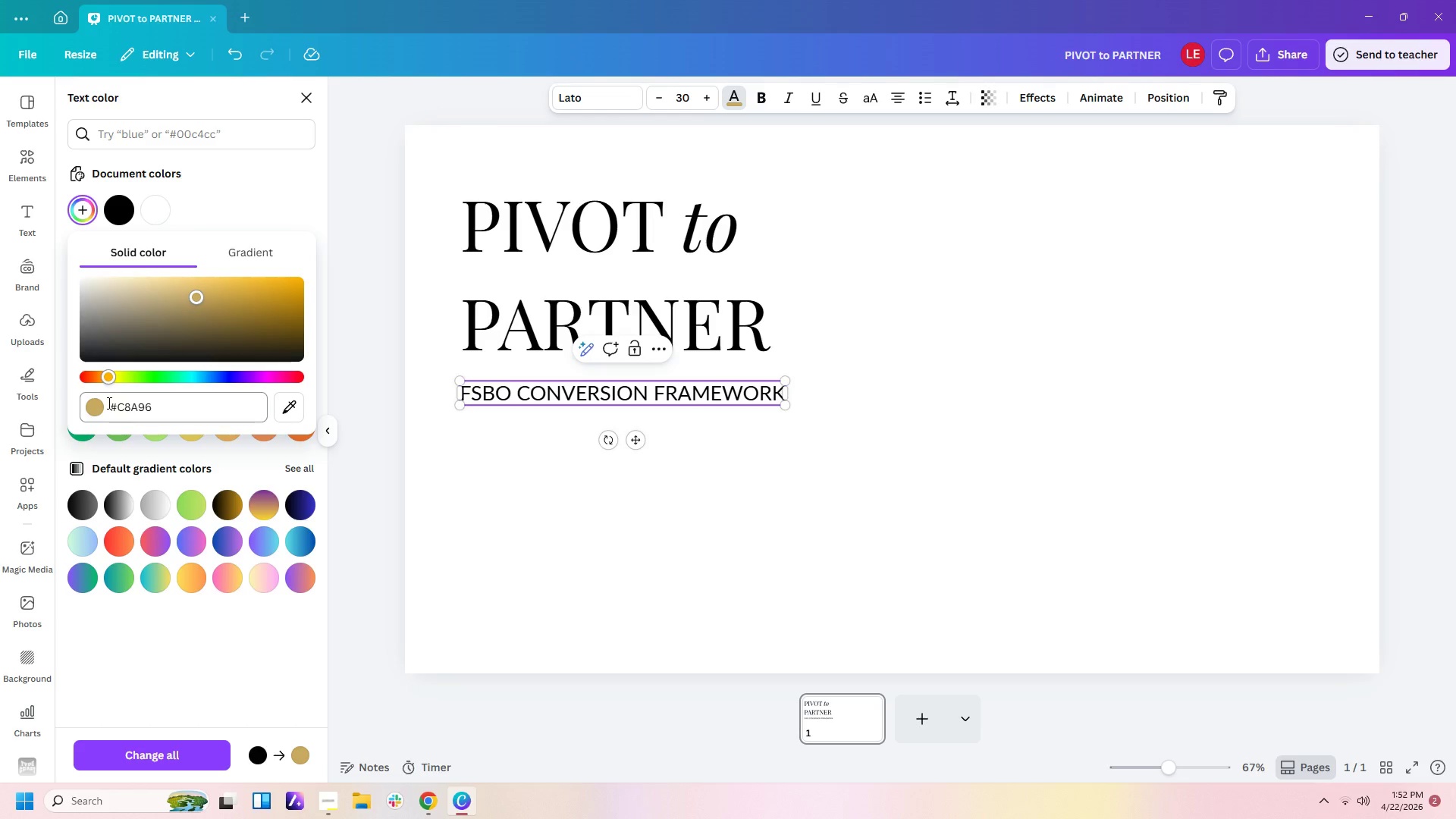 
key(A)
 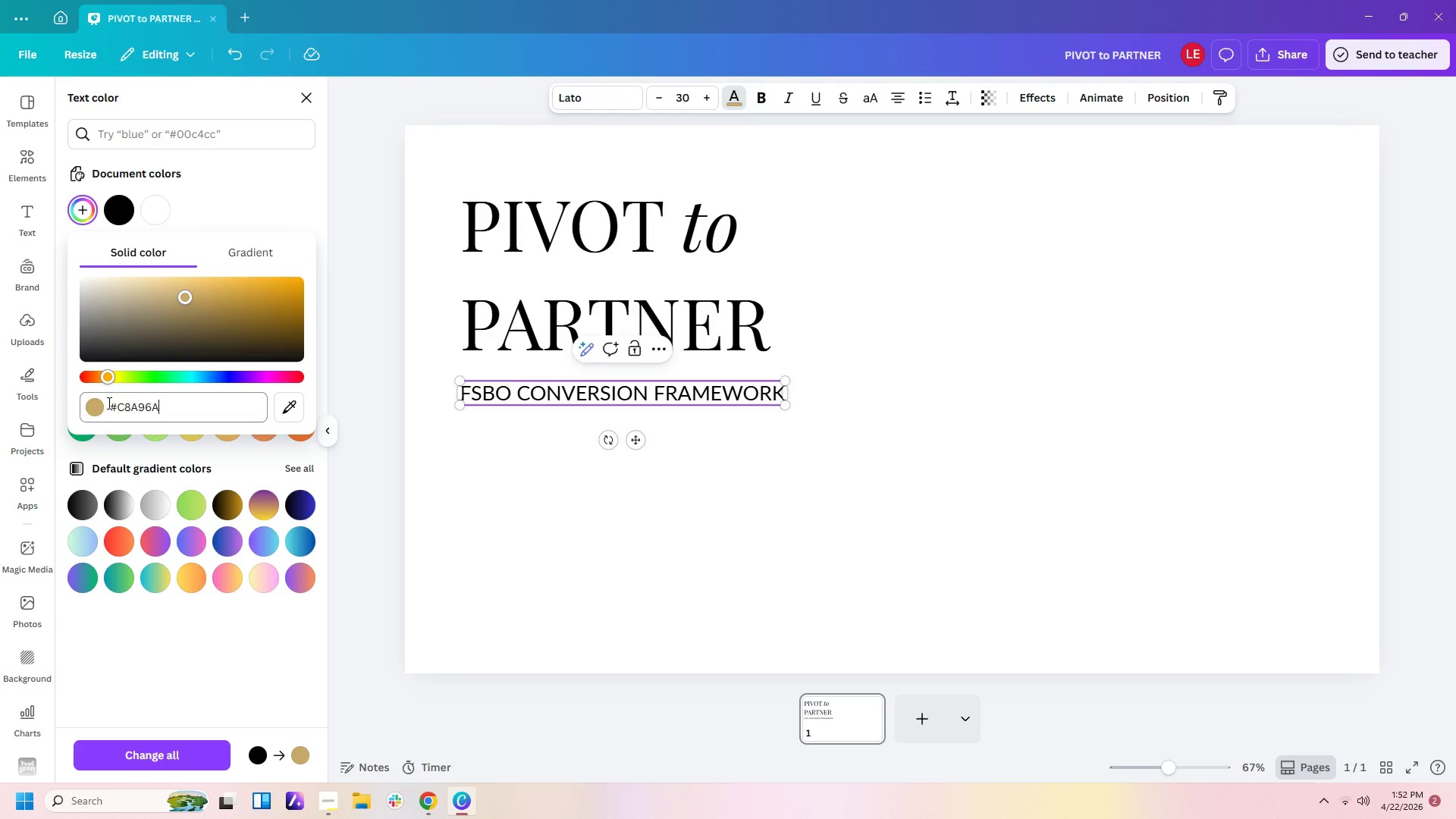 
key(ArrowRight)
 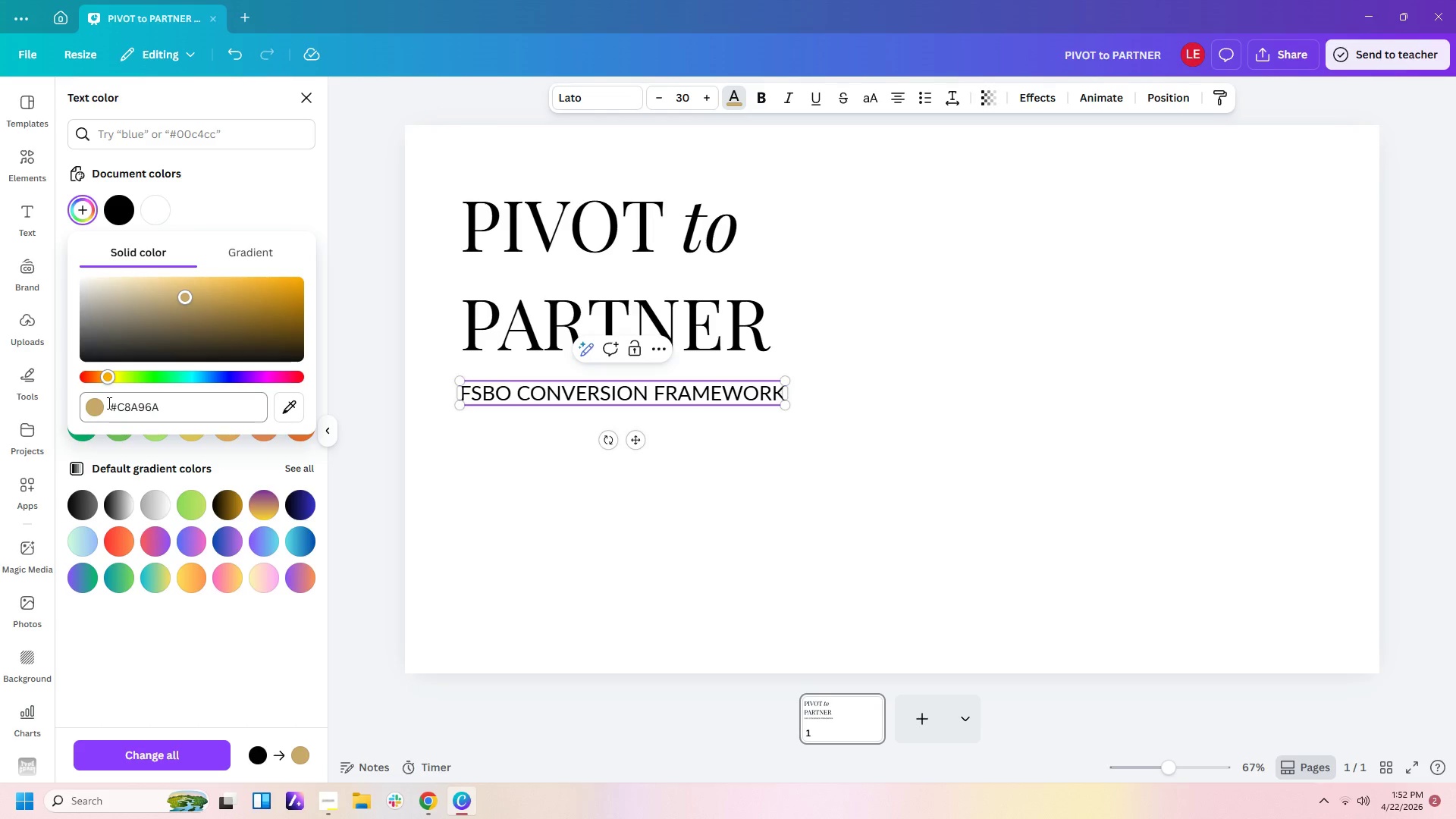 
key(Enter)
 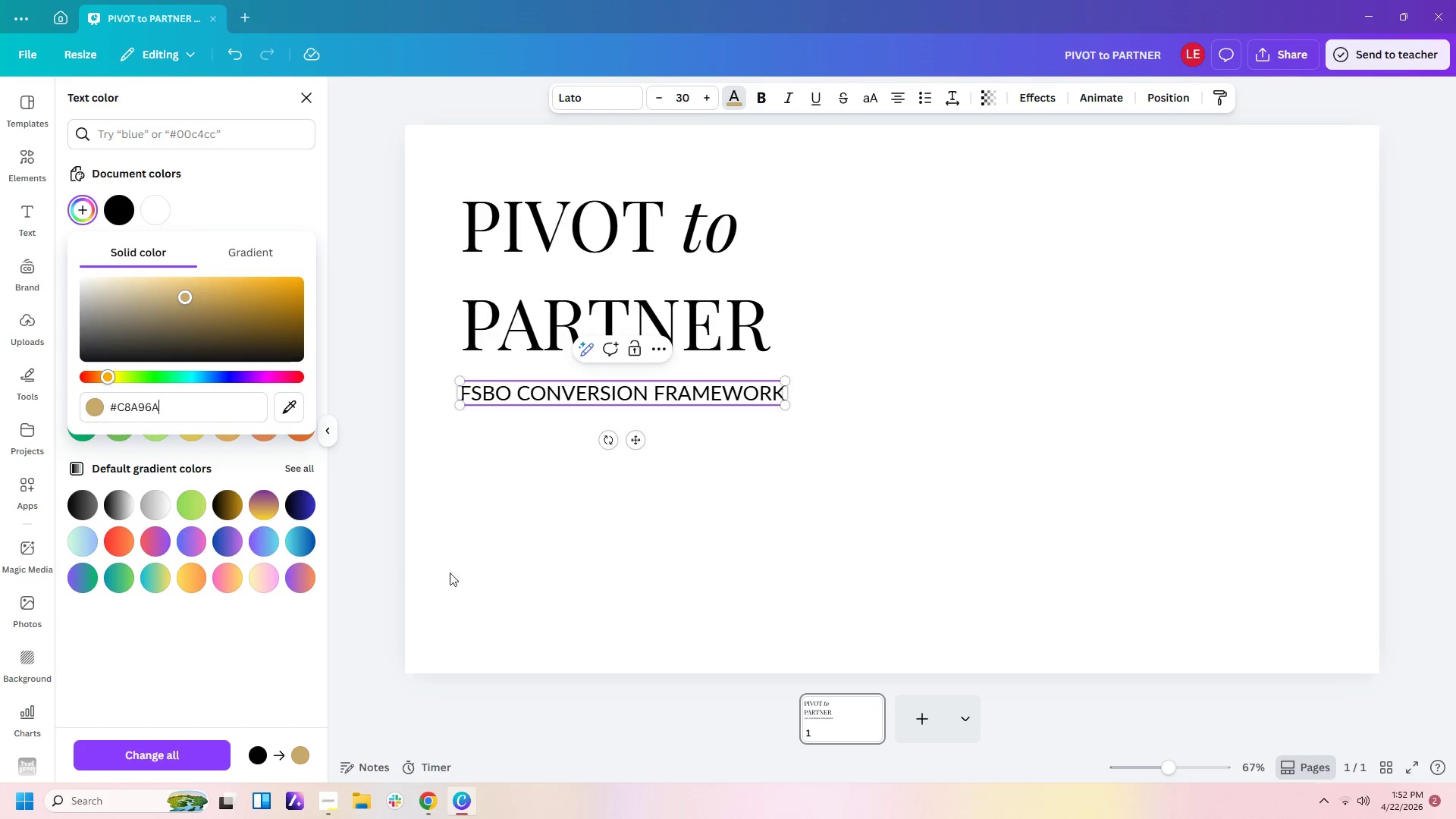 
left_click([590, 539])
 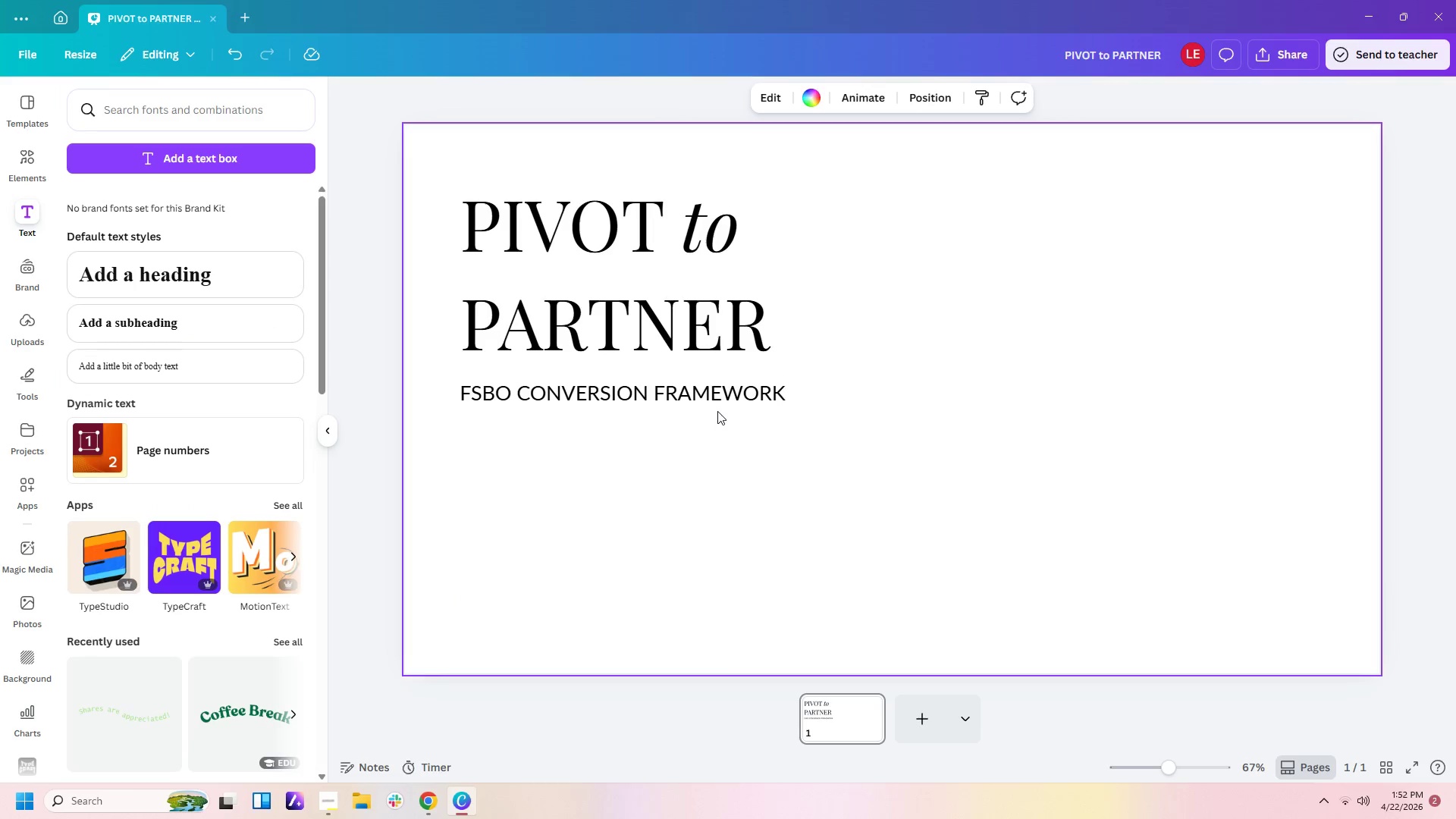 
left_click([726, 395])
 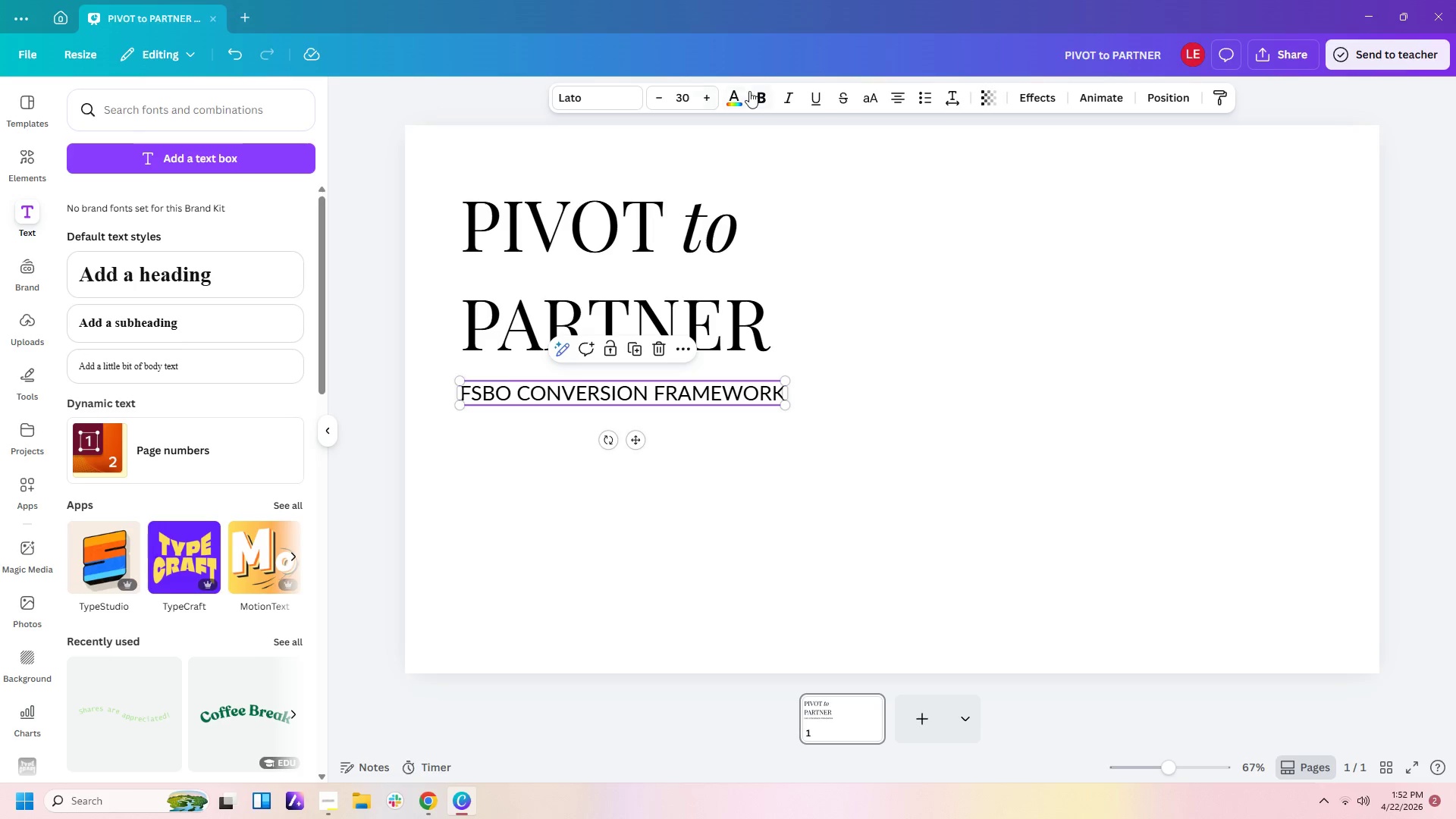 
left_click([734, 91])
 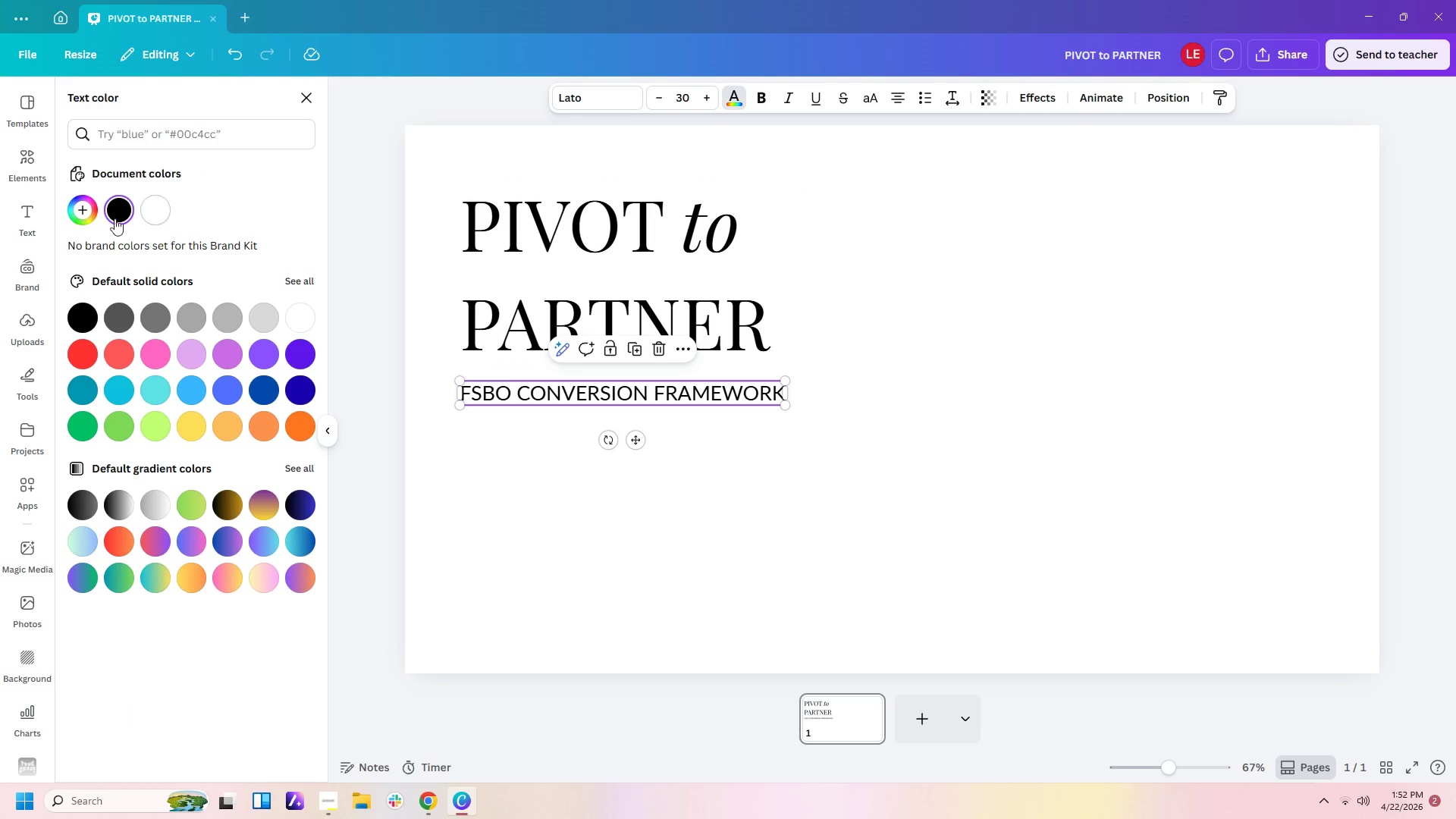 
left_click([79, 219])
 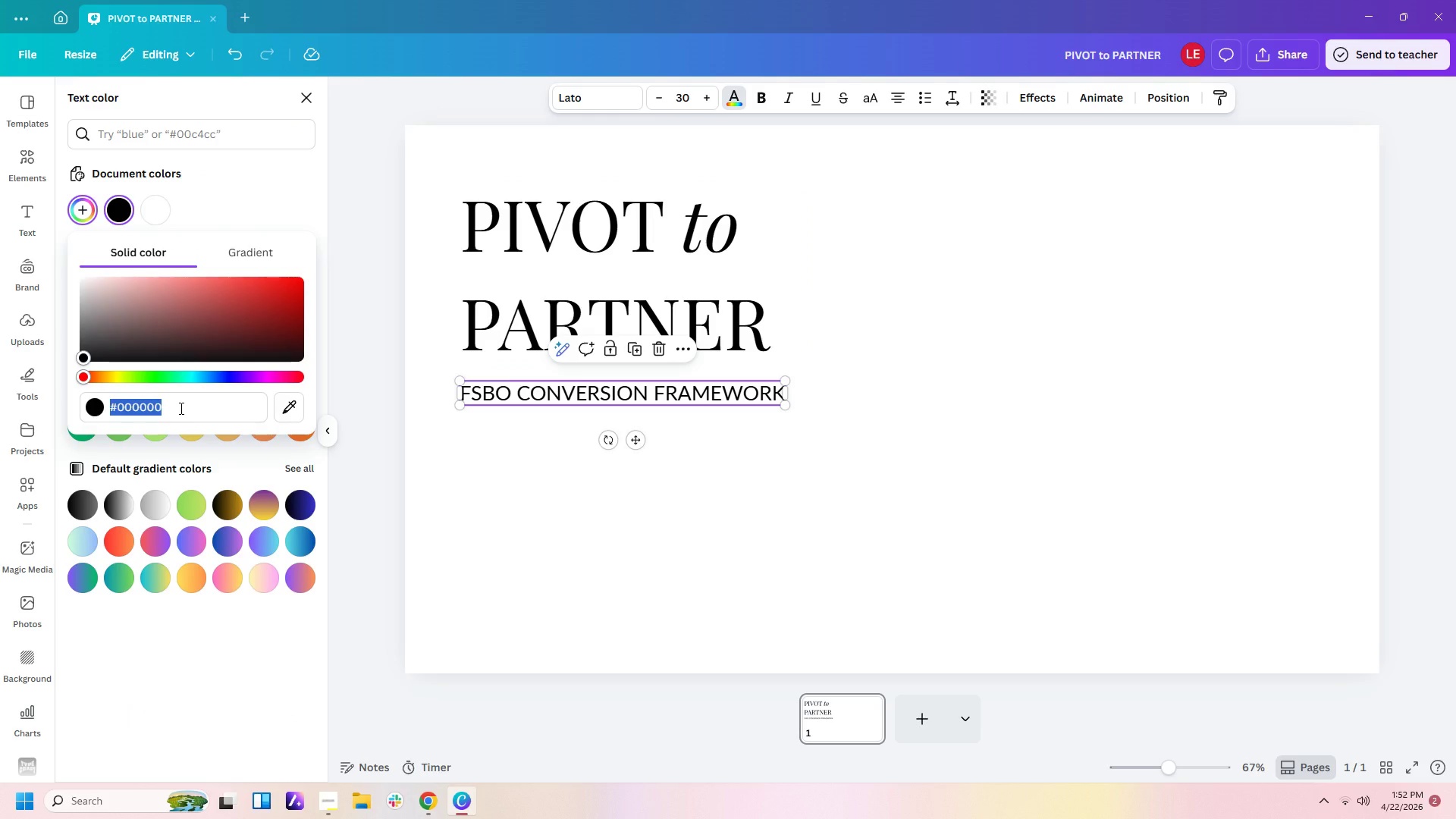 
type(c8)
 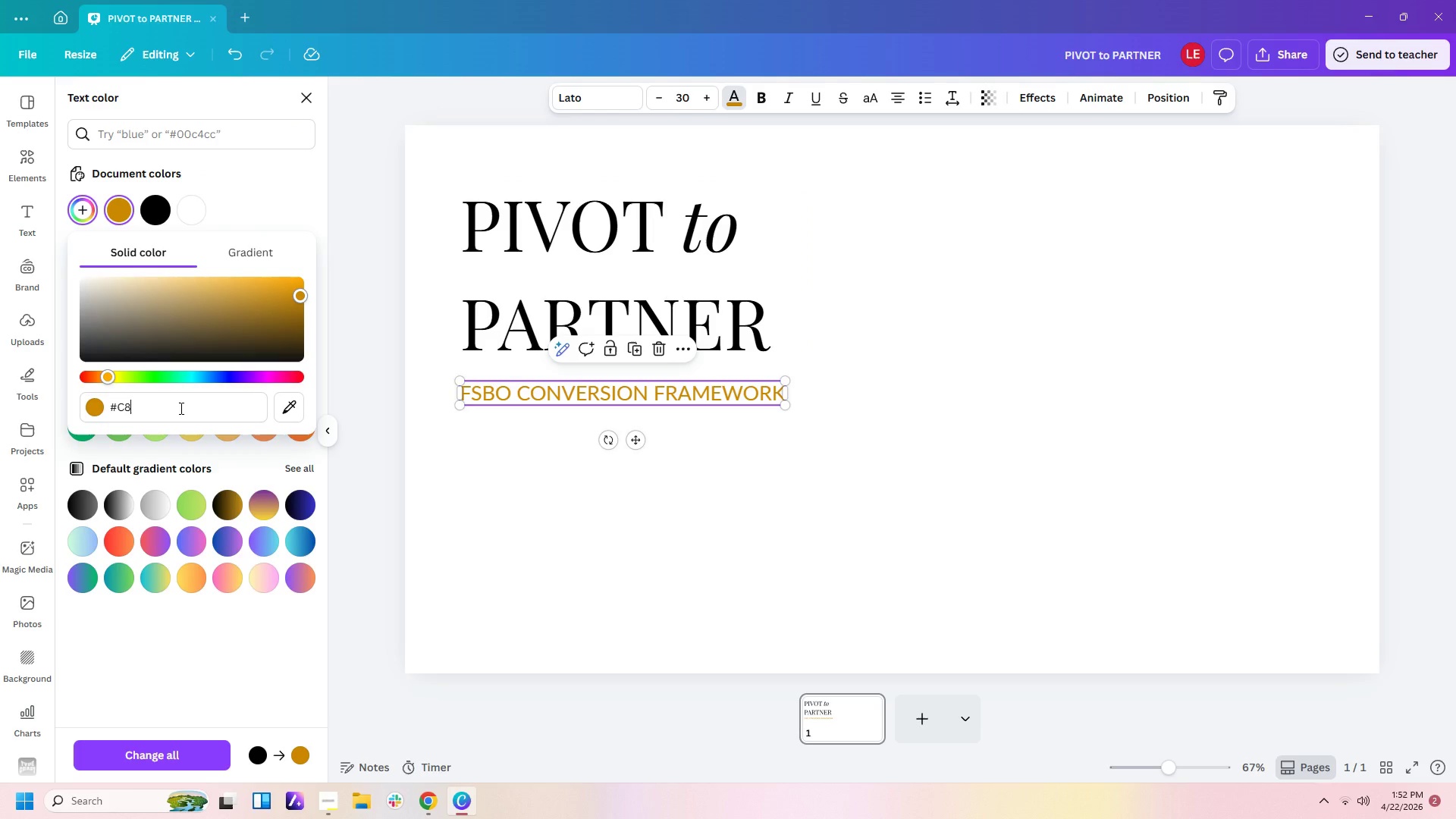 
type(a9)
 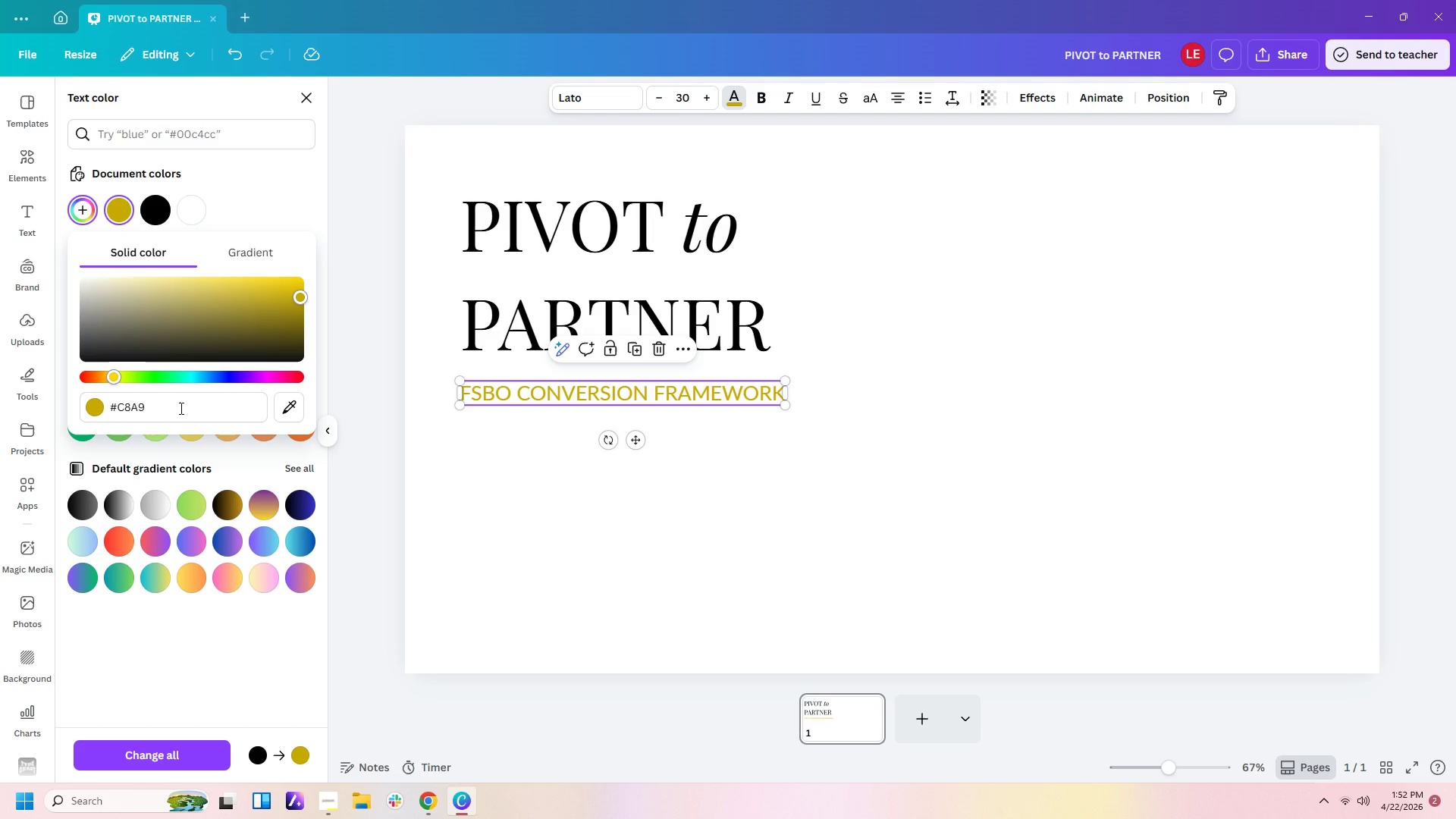 
type(6a)
 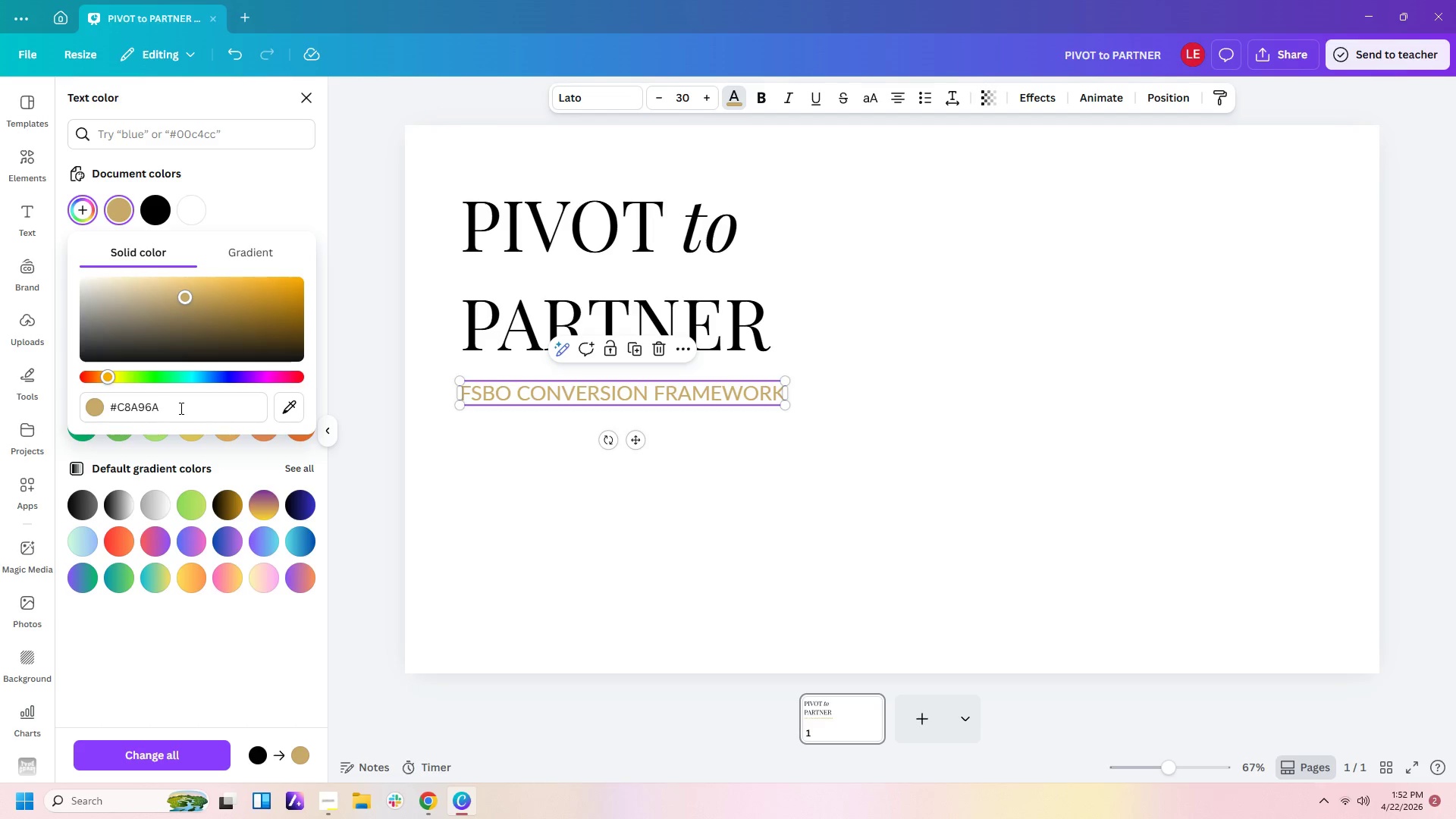 
key(Enter)
 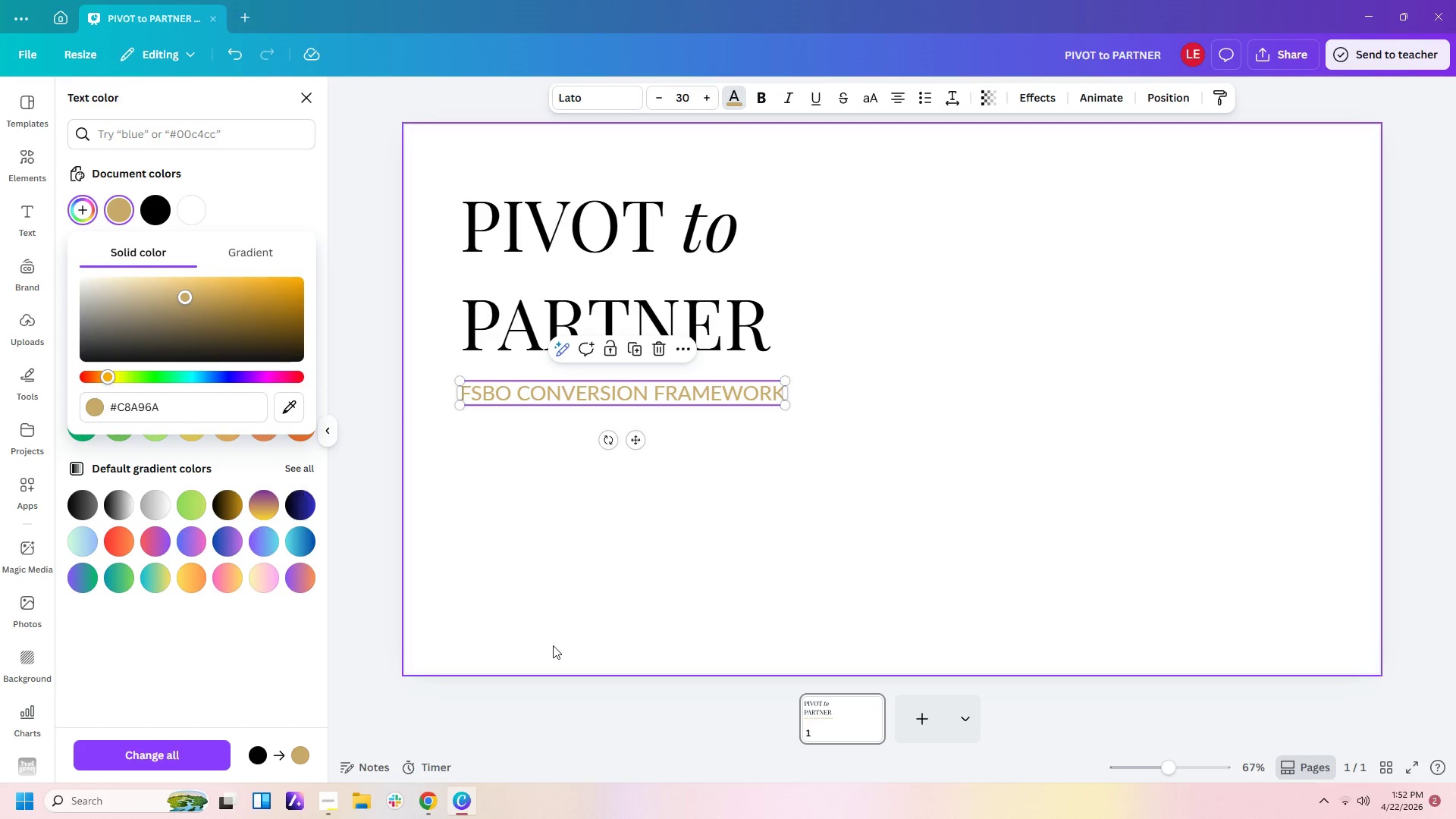 
left_click([587, 601])
 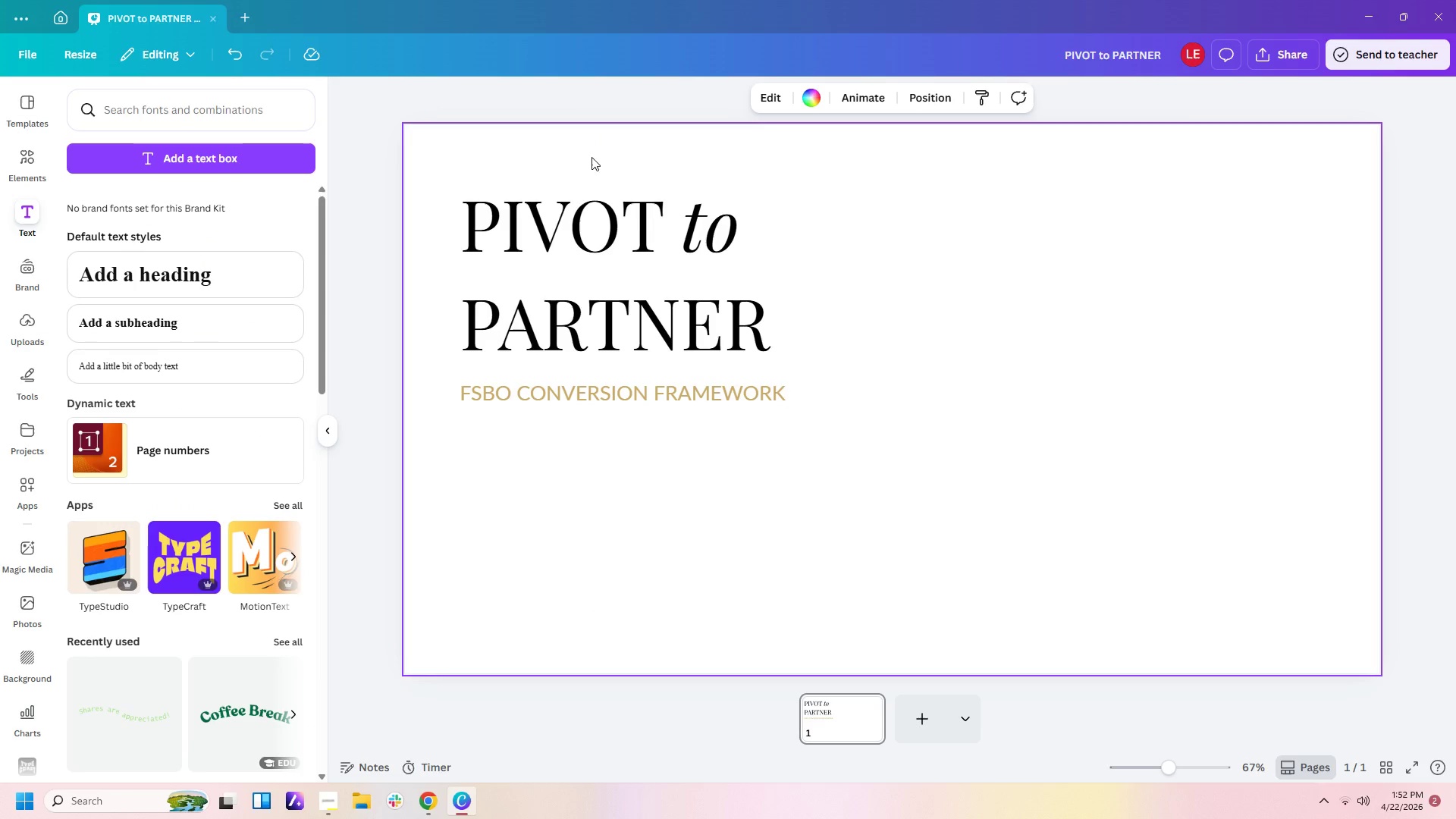 
left_click([631, 227])
 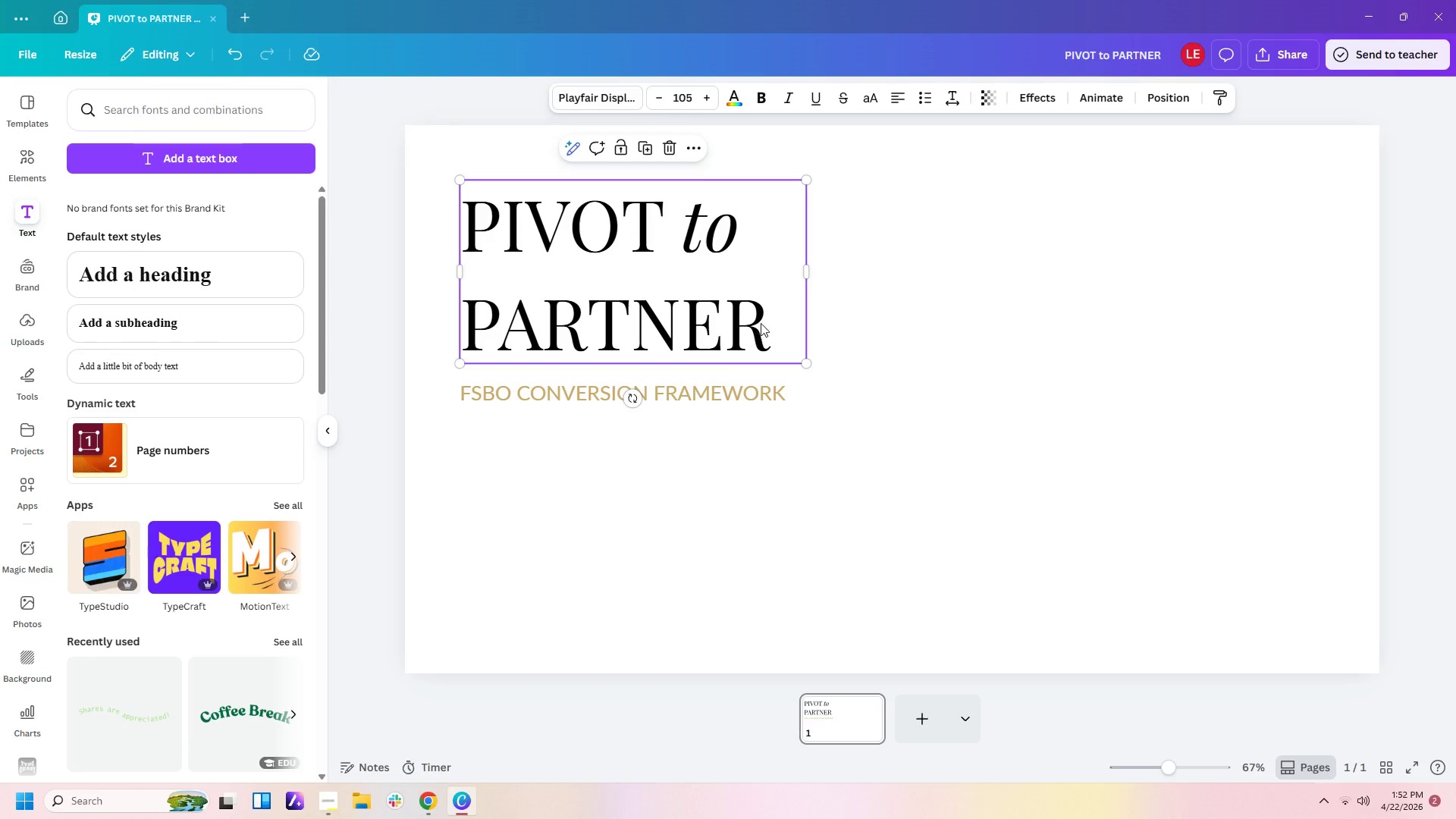 
left_click([747, 242])
 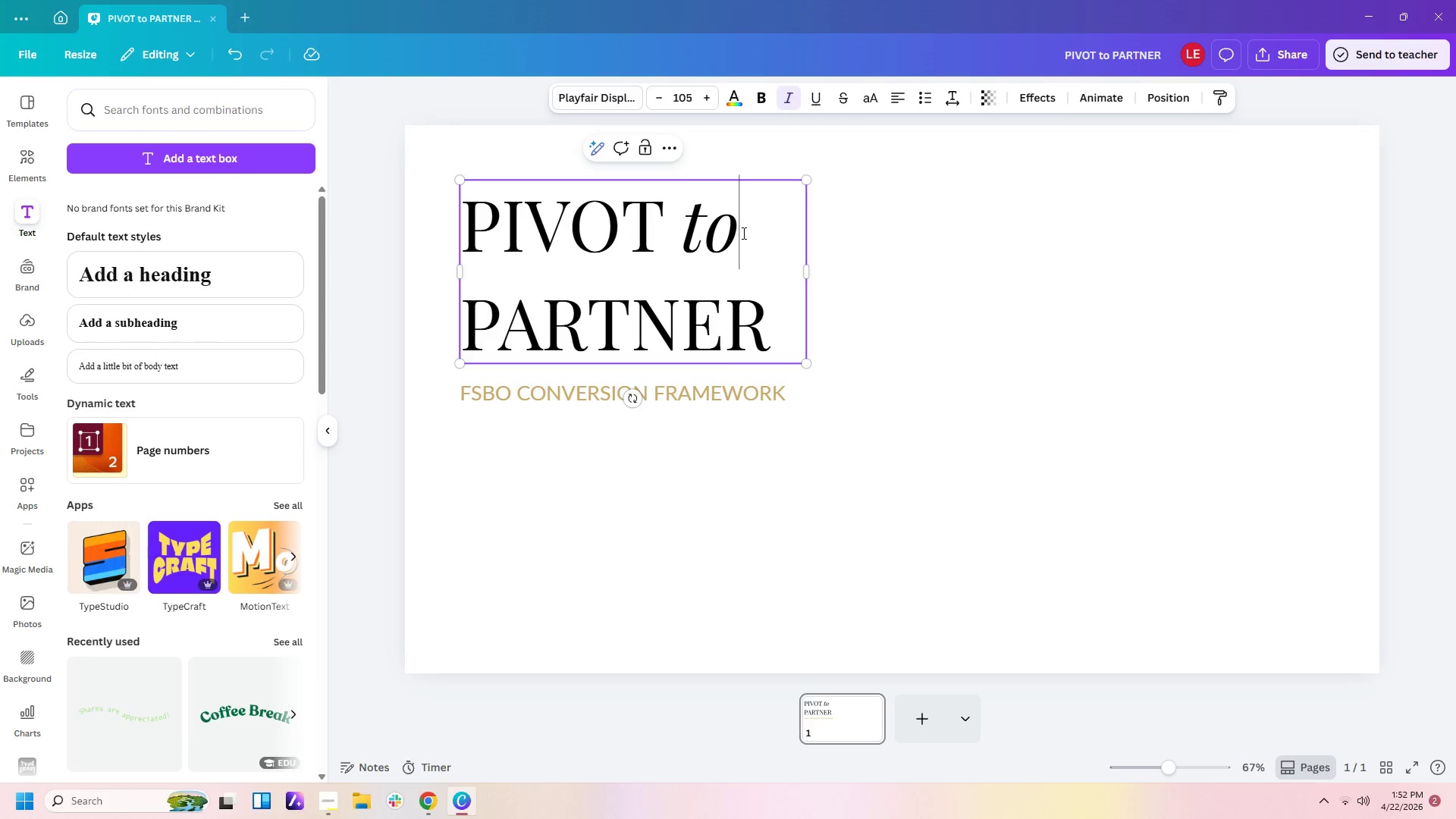 
left_click_drag(start_coordinate=[740, 233], to_coordinate=[692, 233])
 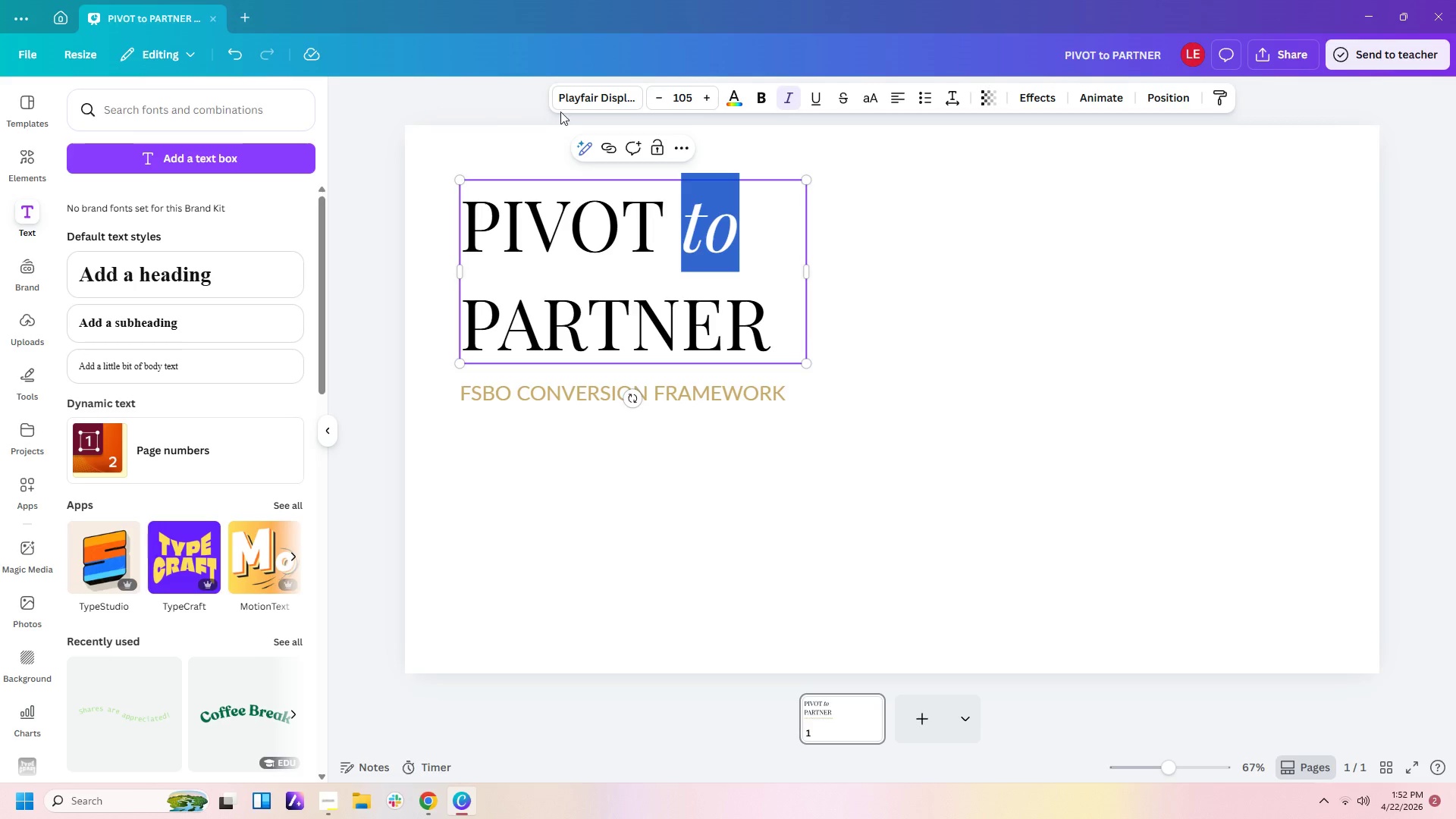 
left_click([571, 109])
 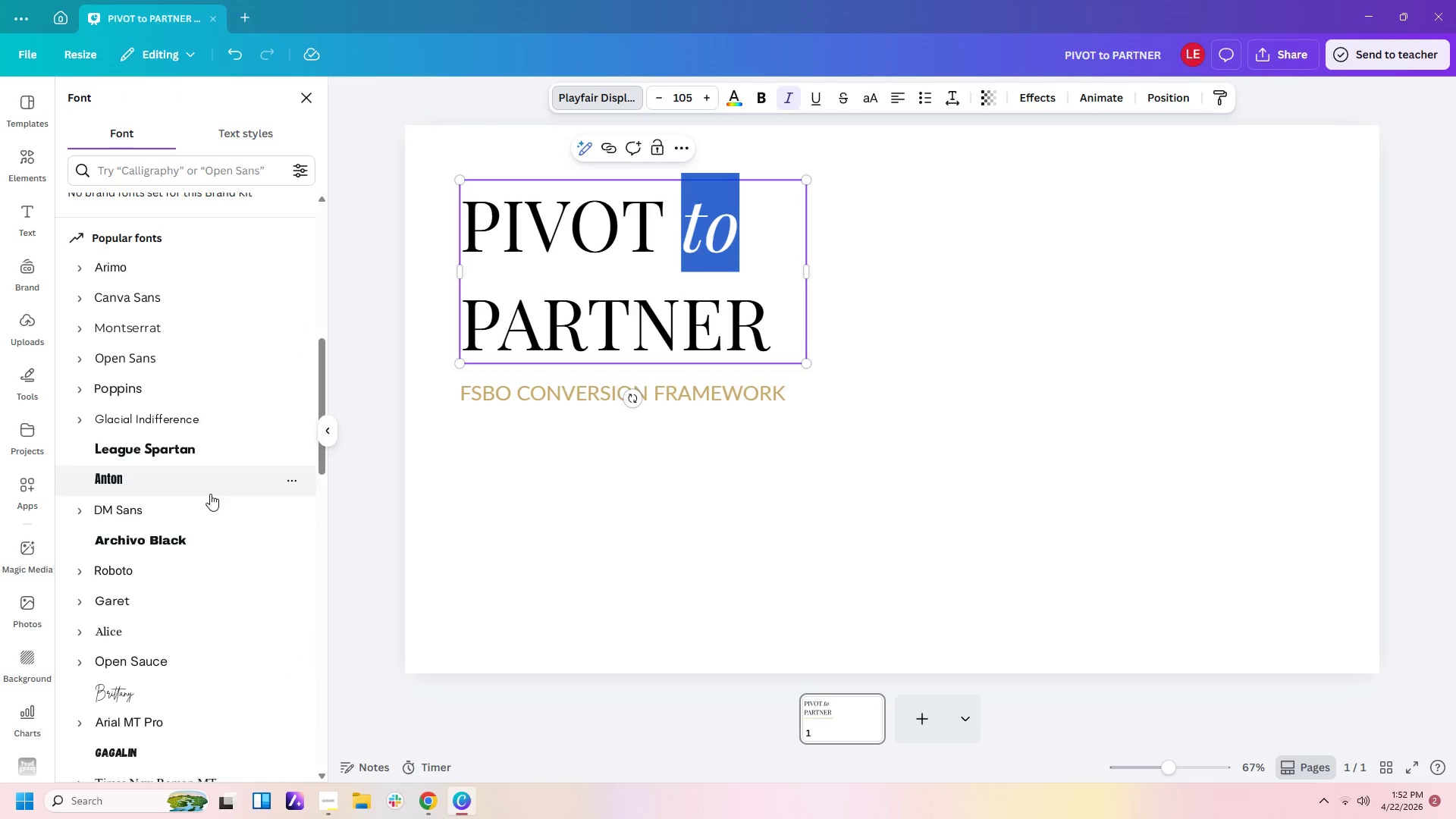 
scroll: coordinate [237, 517], scroll_direction: down, amount: 11.0
 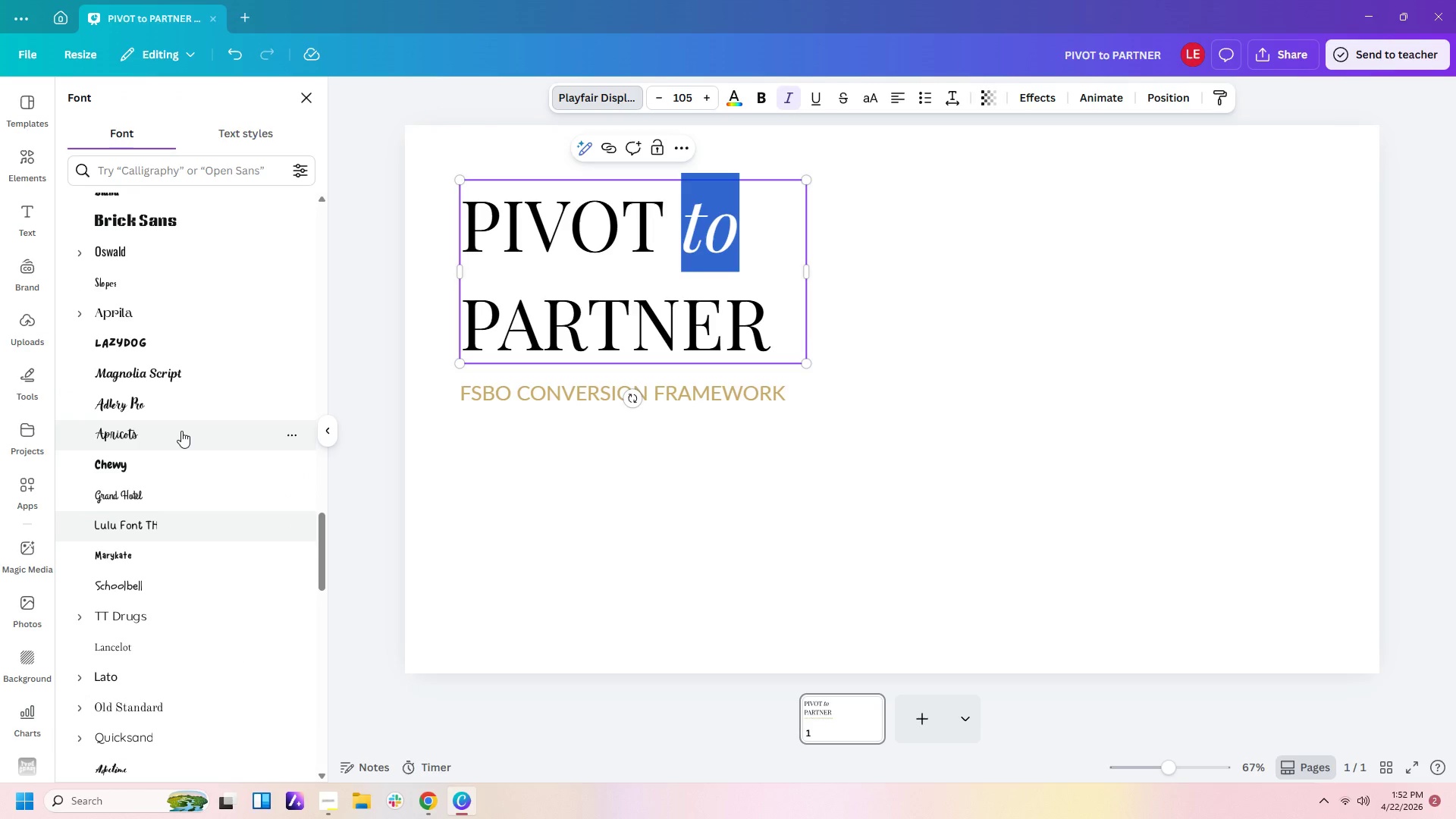 
left_click([187, 412])
 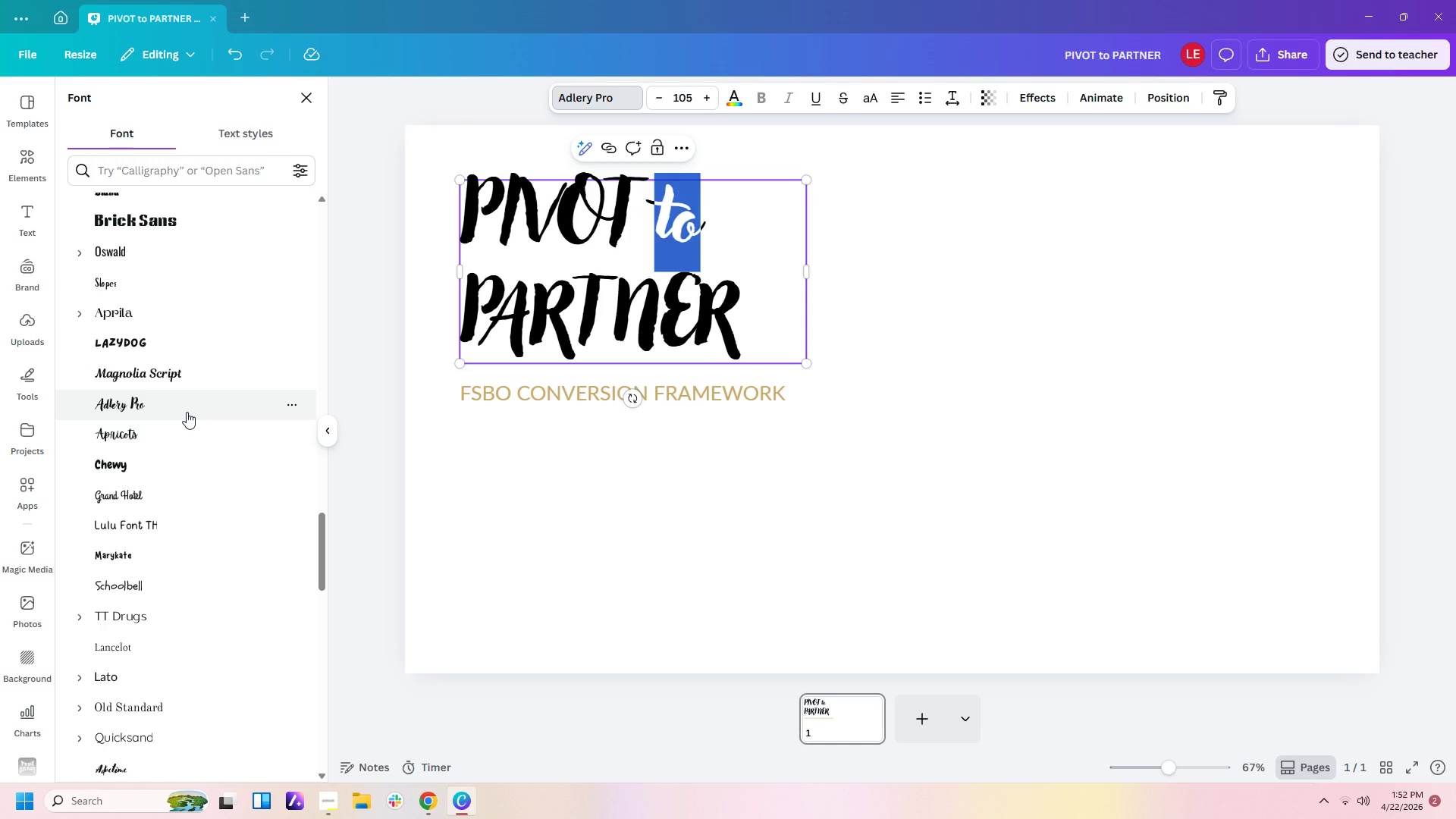 
scroll: coordinate [187, 412], scroll_direction: down, amount: 2.0
 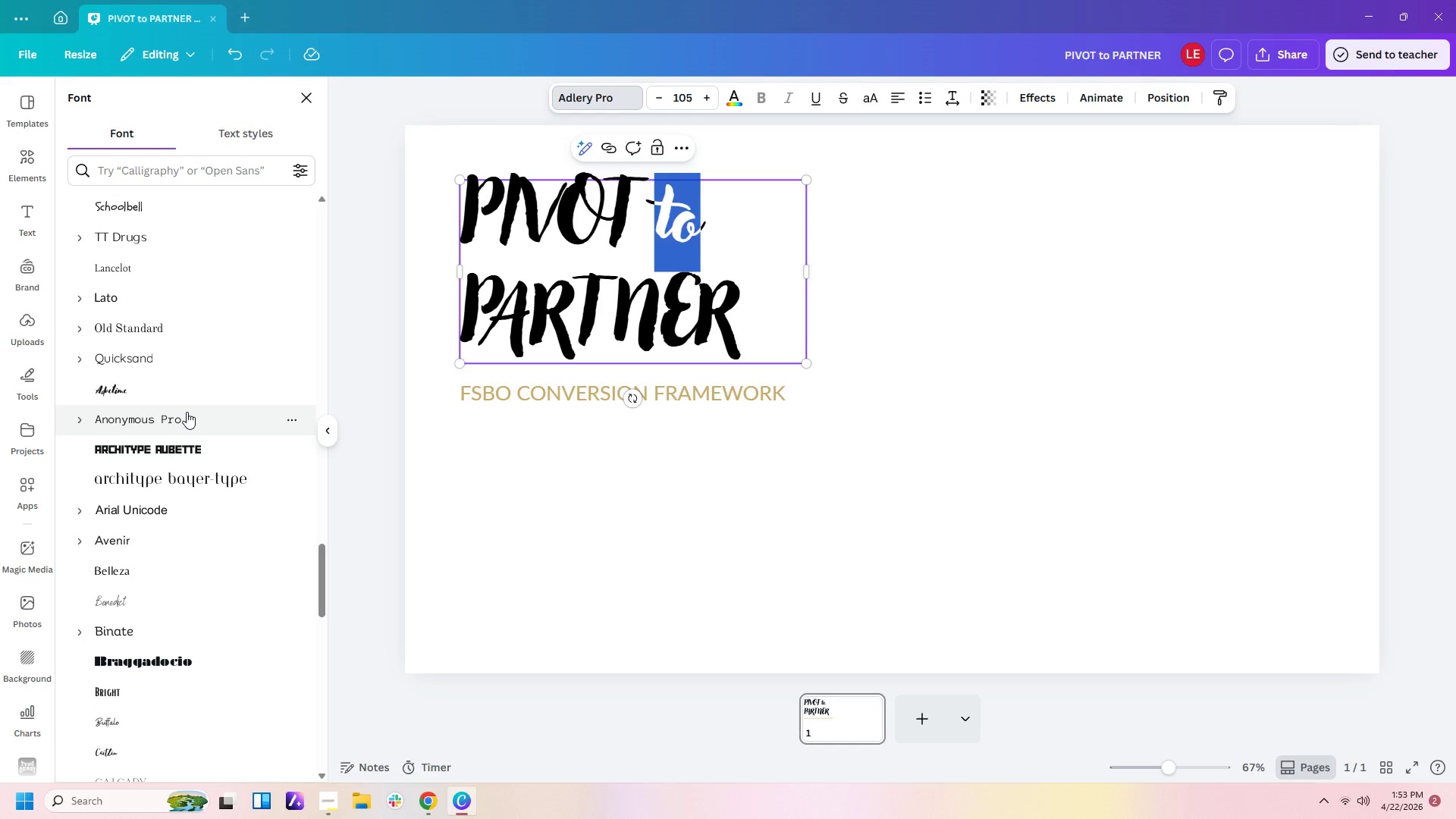 
key(Control+Z)
 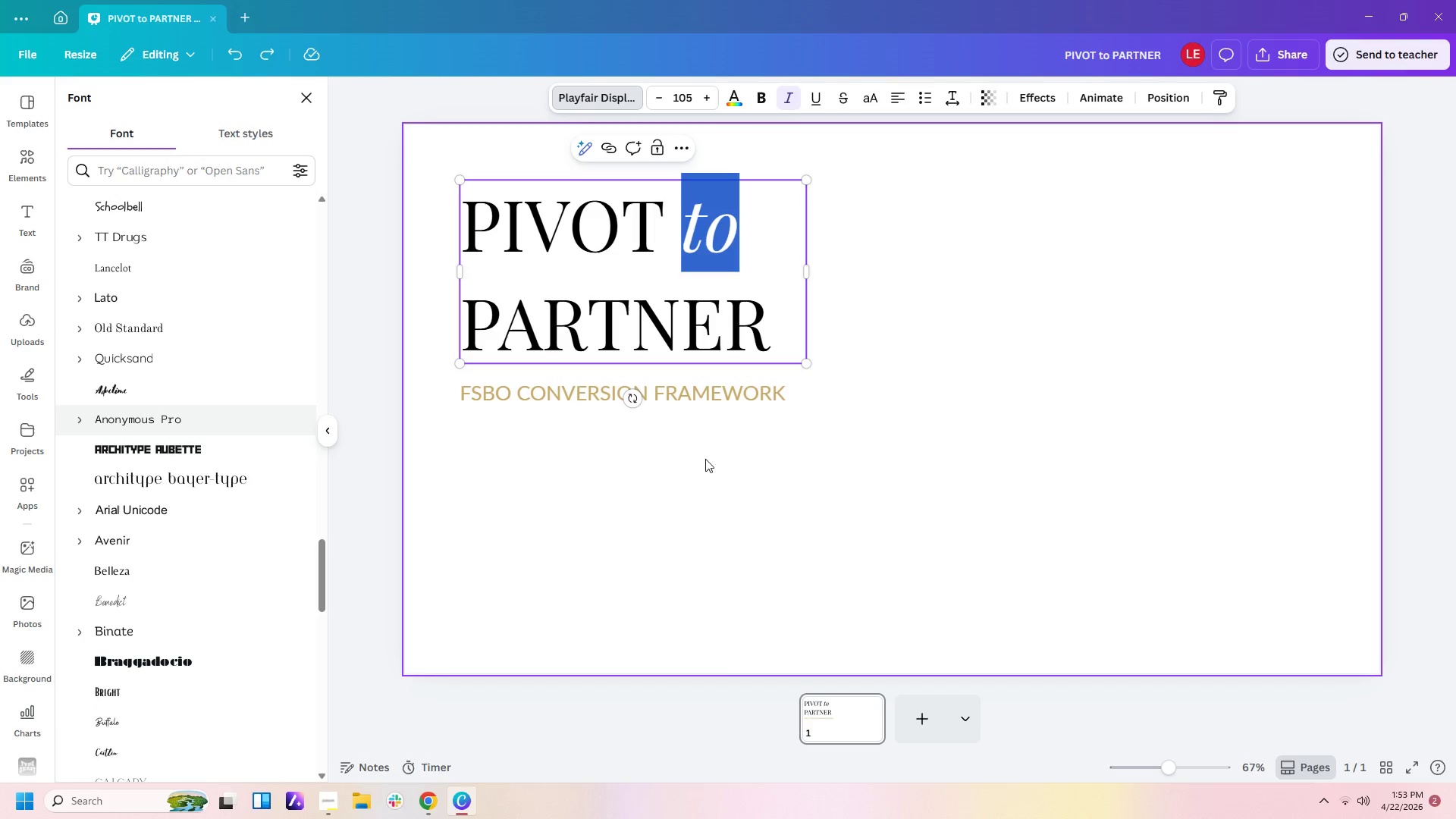 
left_click([734, 451])
 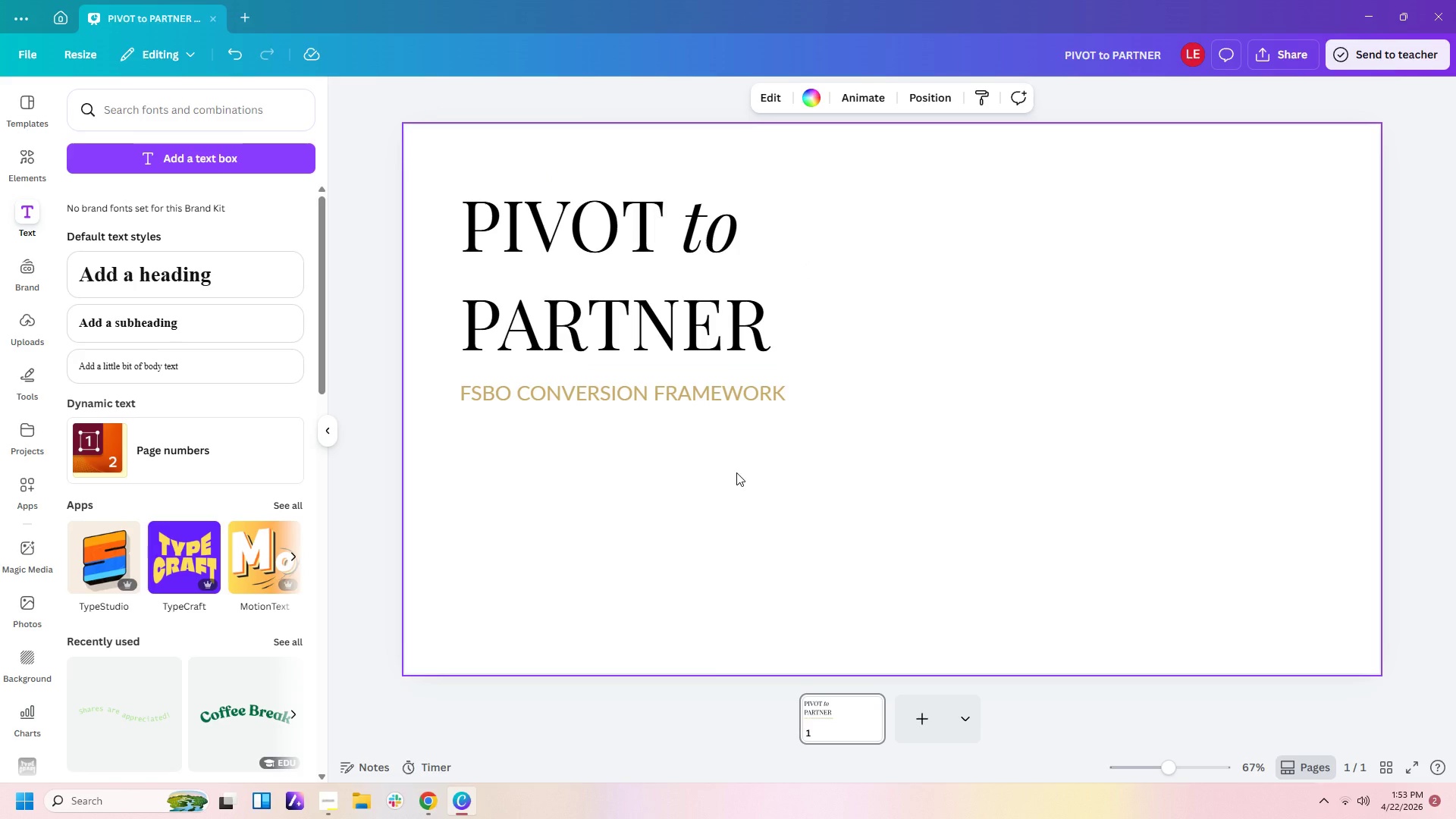 
left_click([736, 472])
 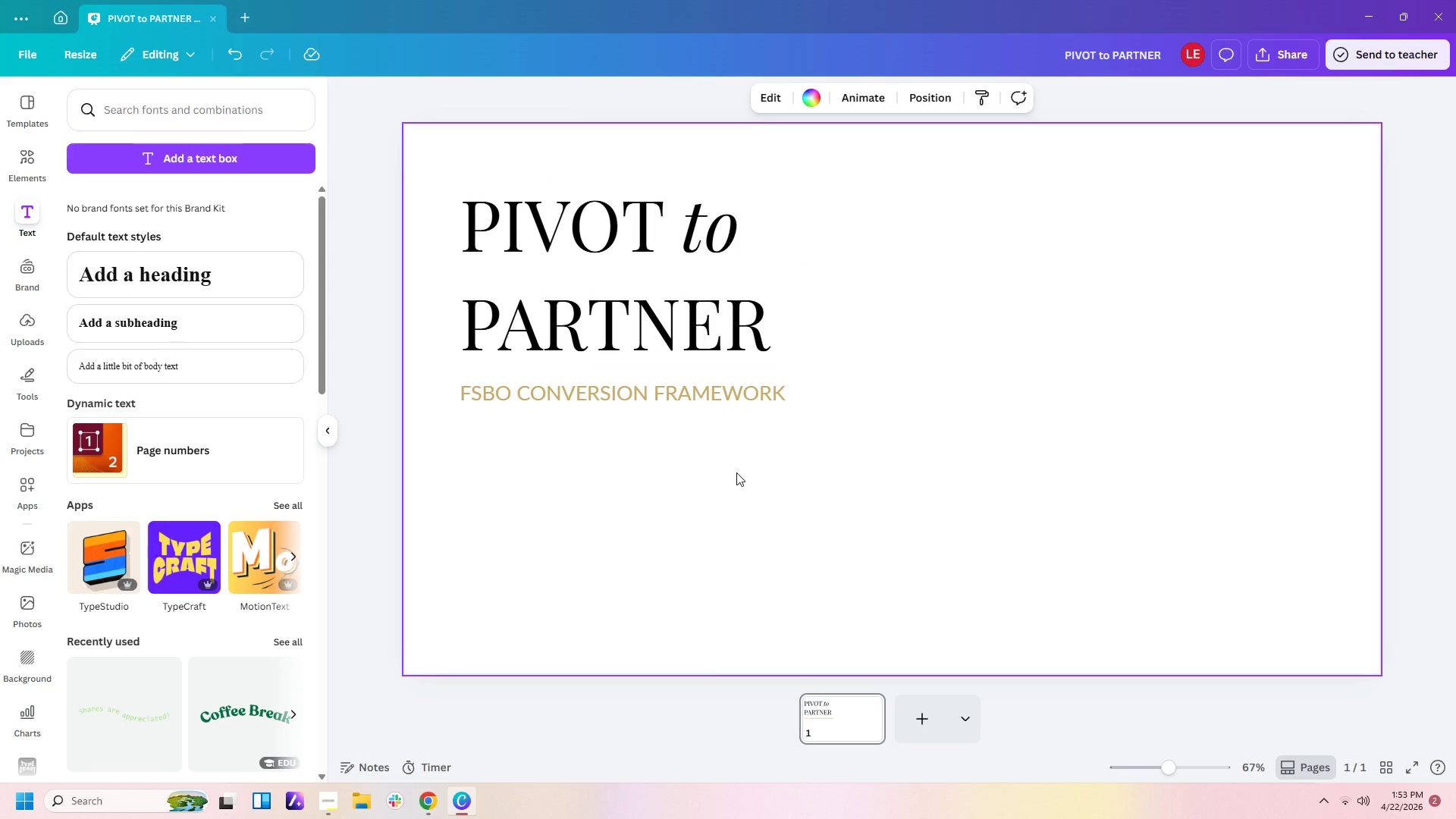 
wait(14.16)
 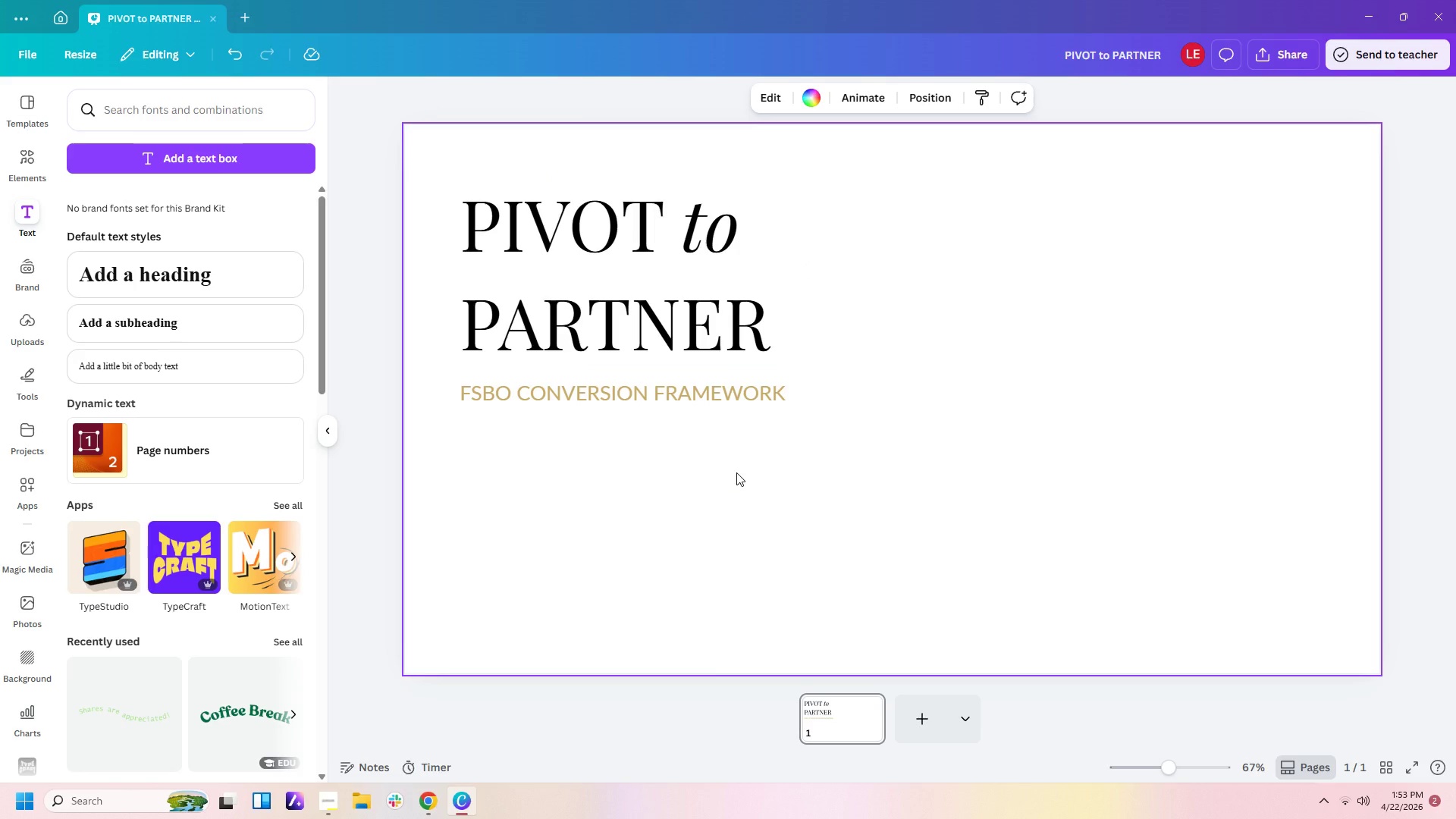 
double_click([733, 236])
 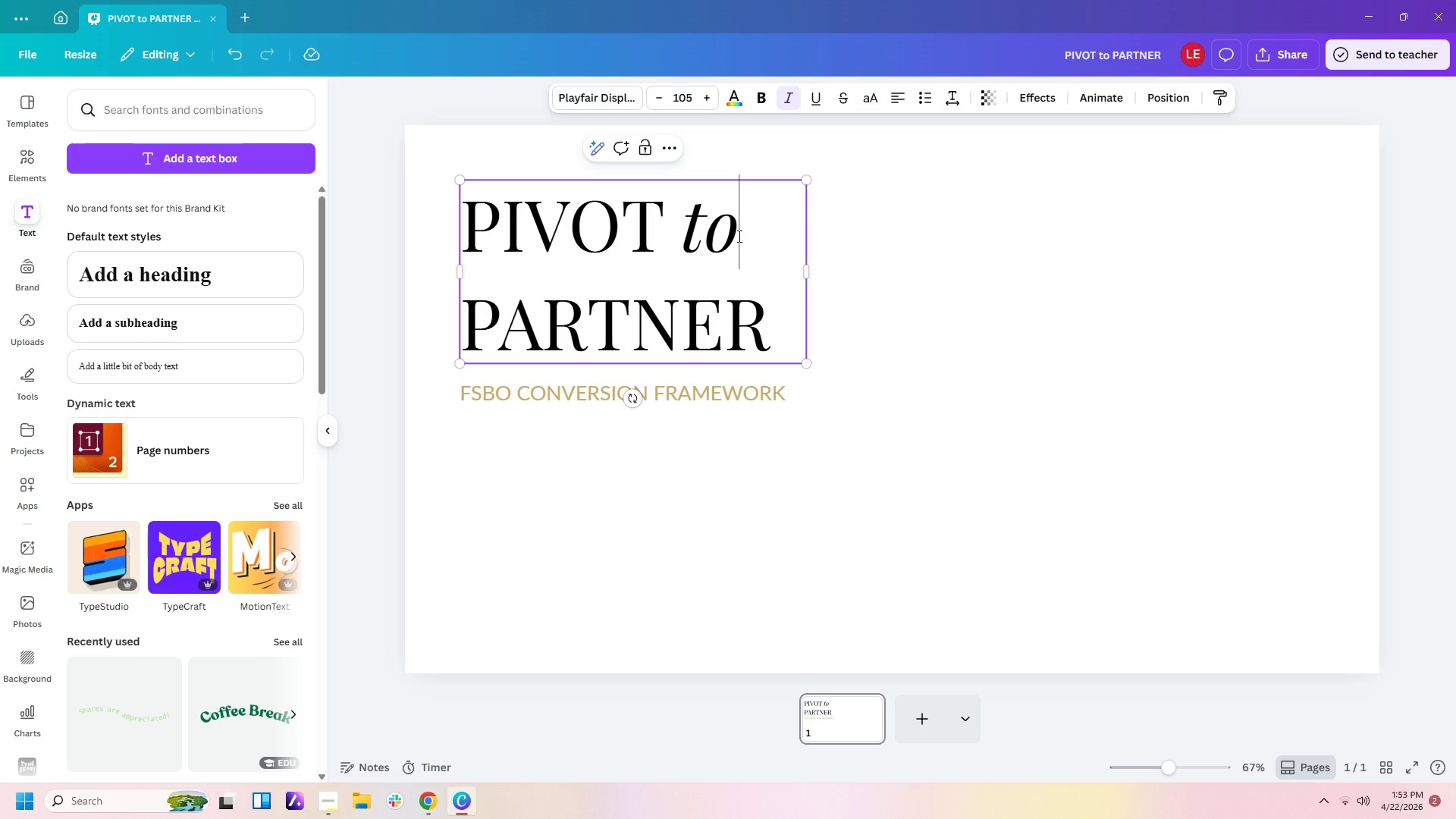 
left_click_drag(start_coordinate=[738, 236], to_coordinate=[691, 236])
 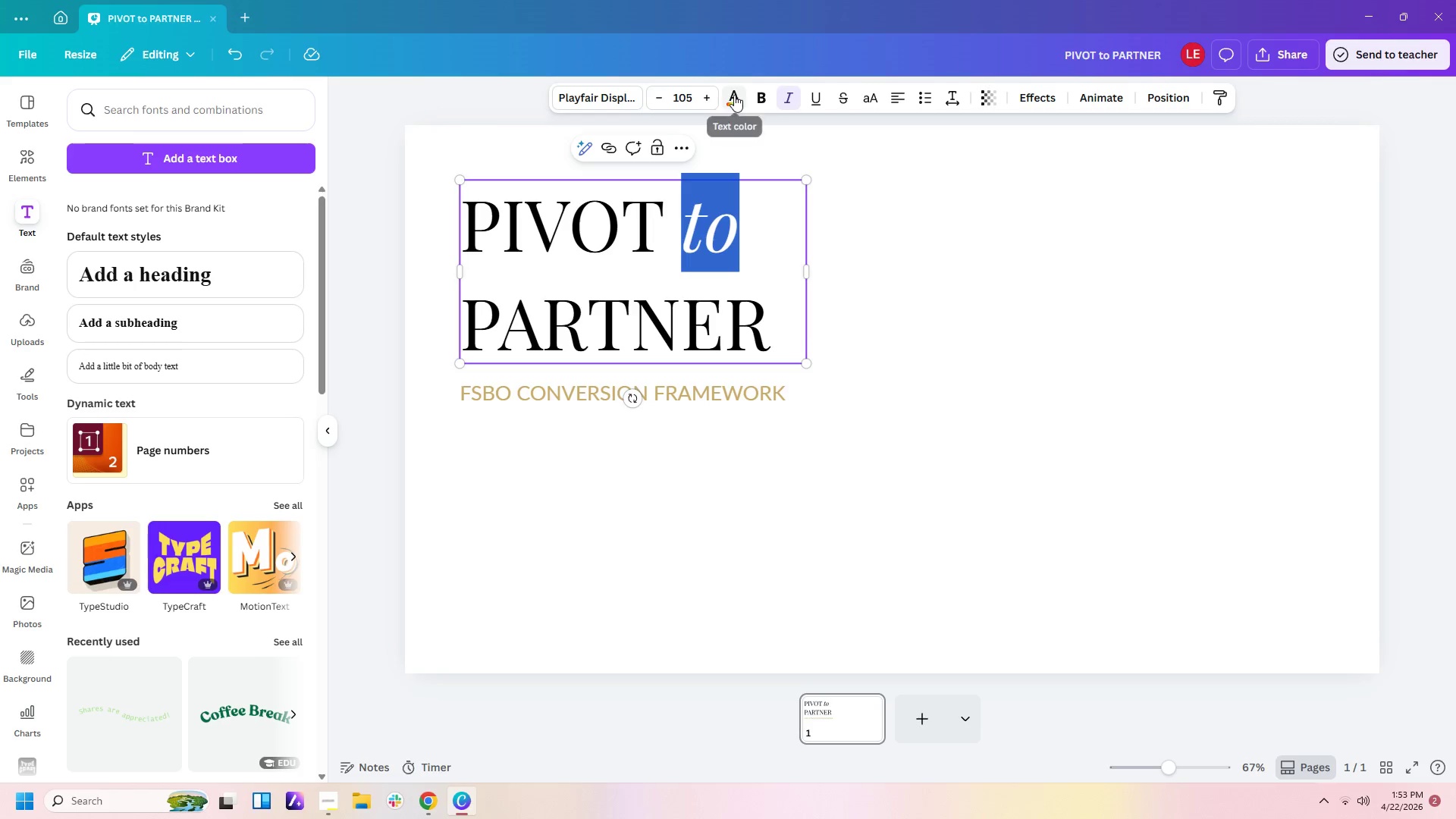 
left_click([734, 95])
 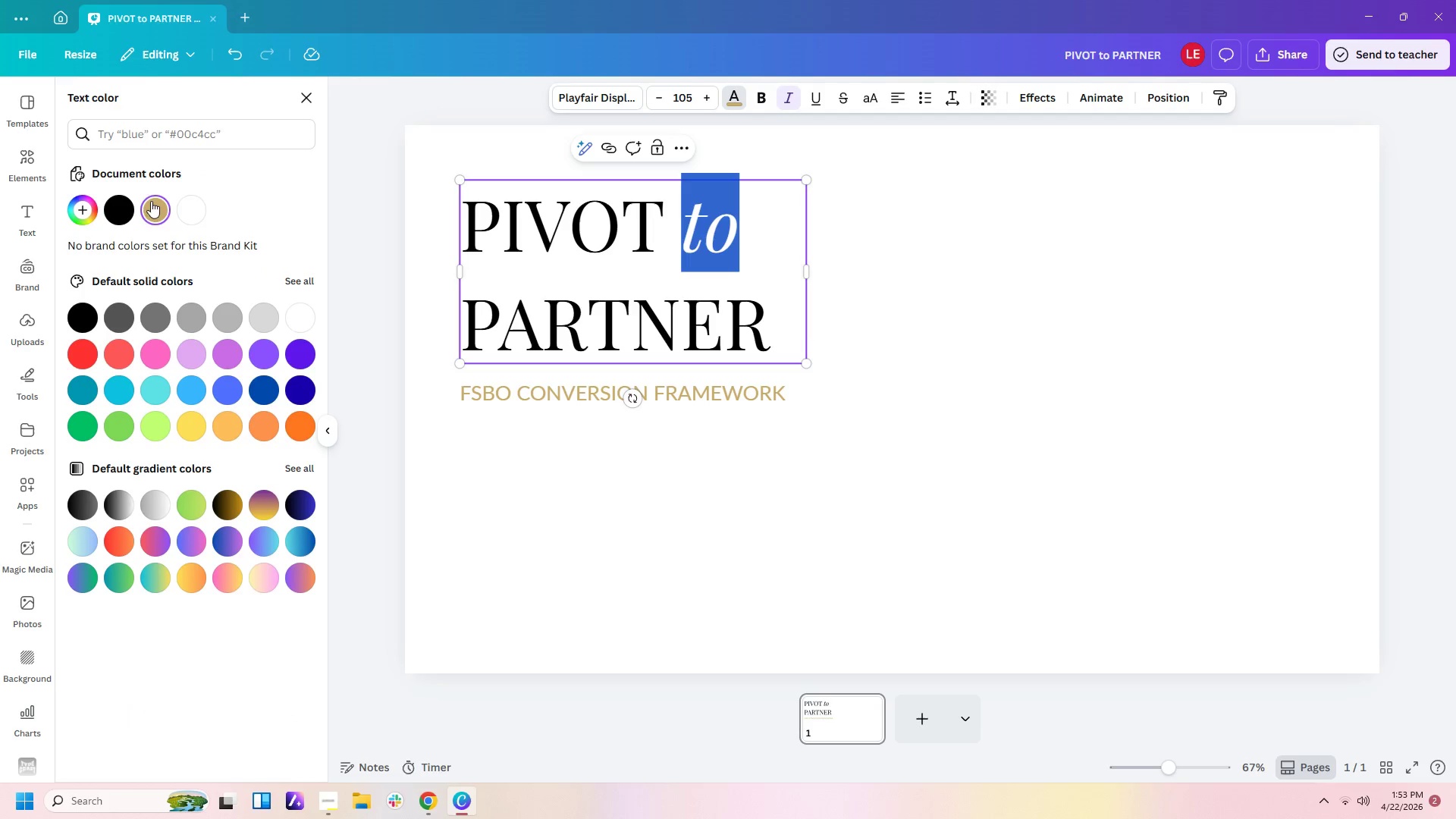 
double_click([748, 394])
 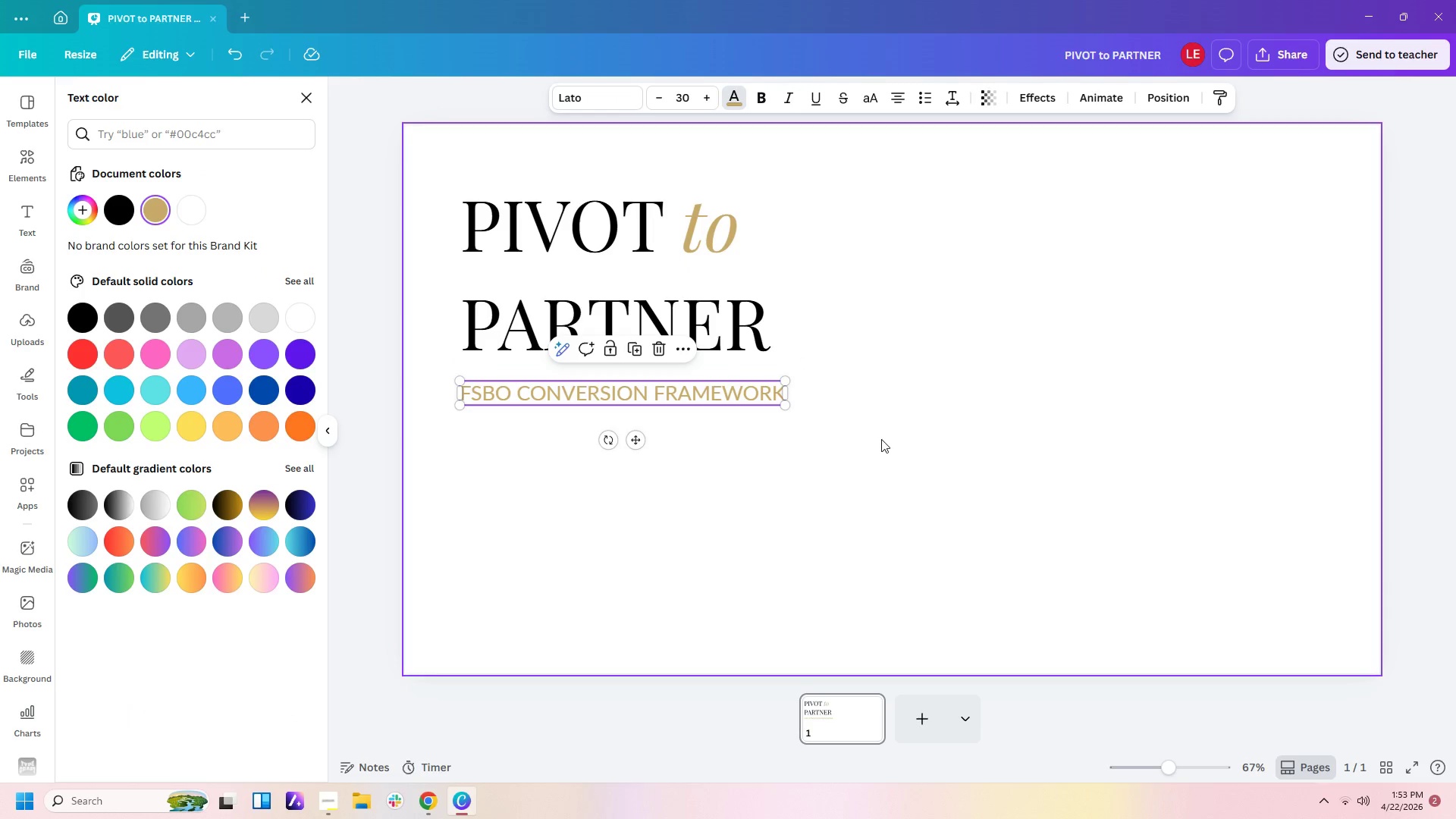 
triple_click([881, 439])
 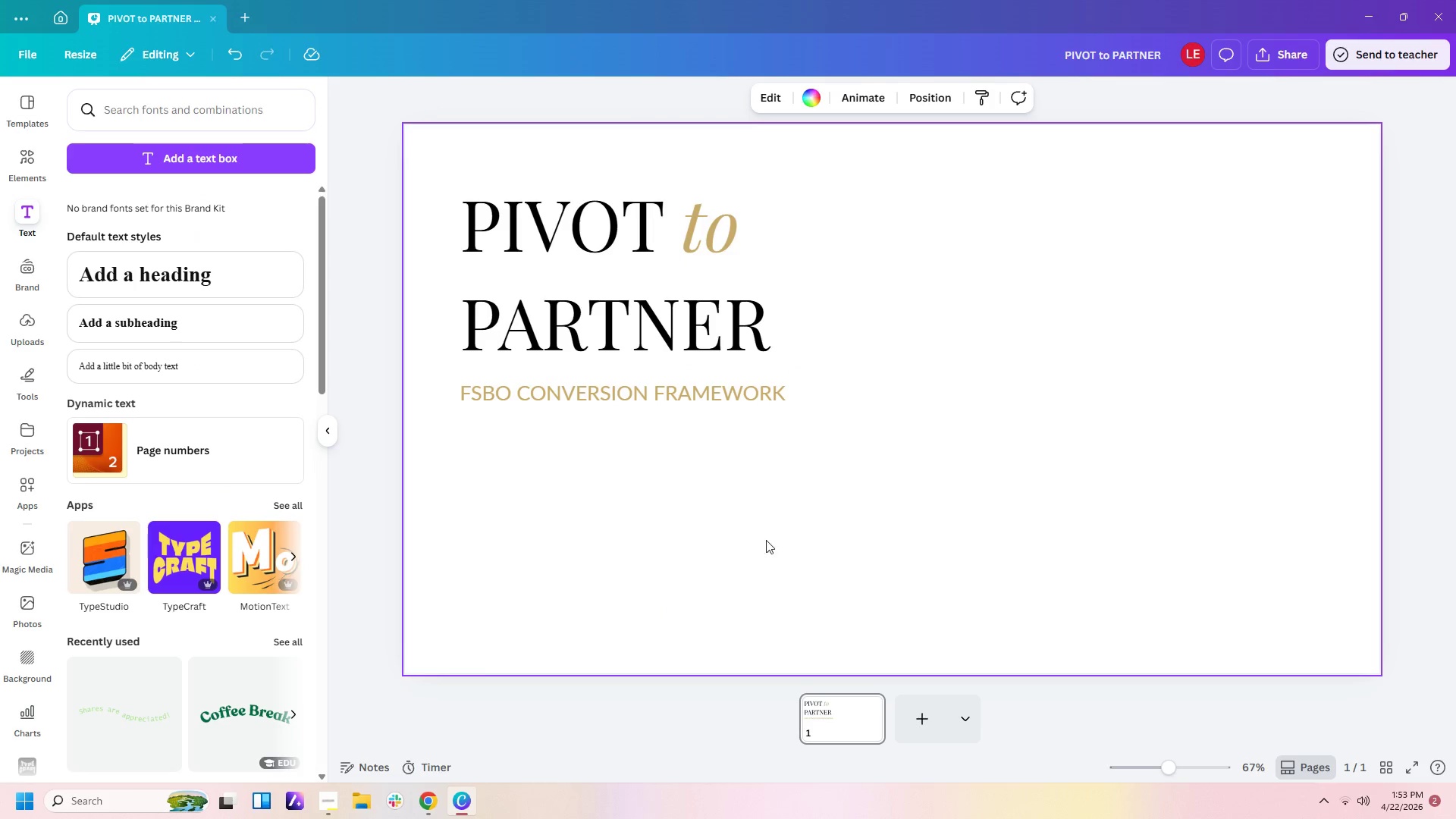 
left_click([814, 582])
 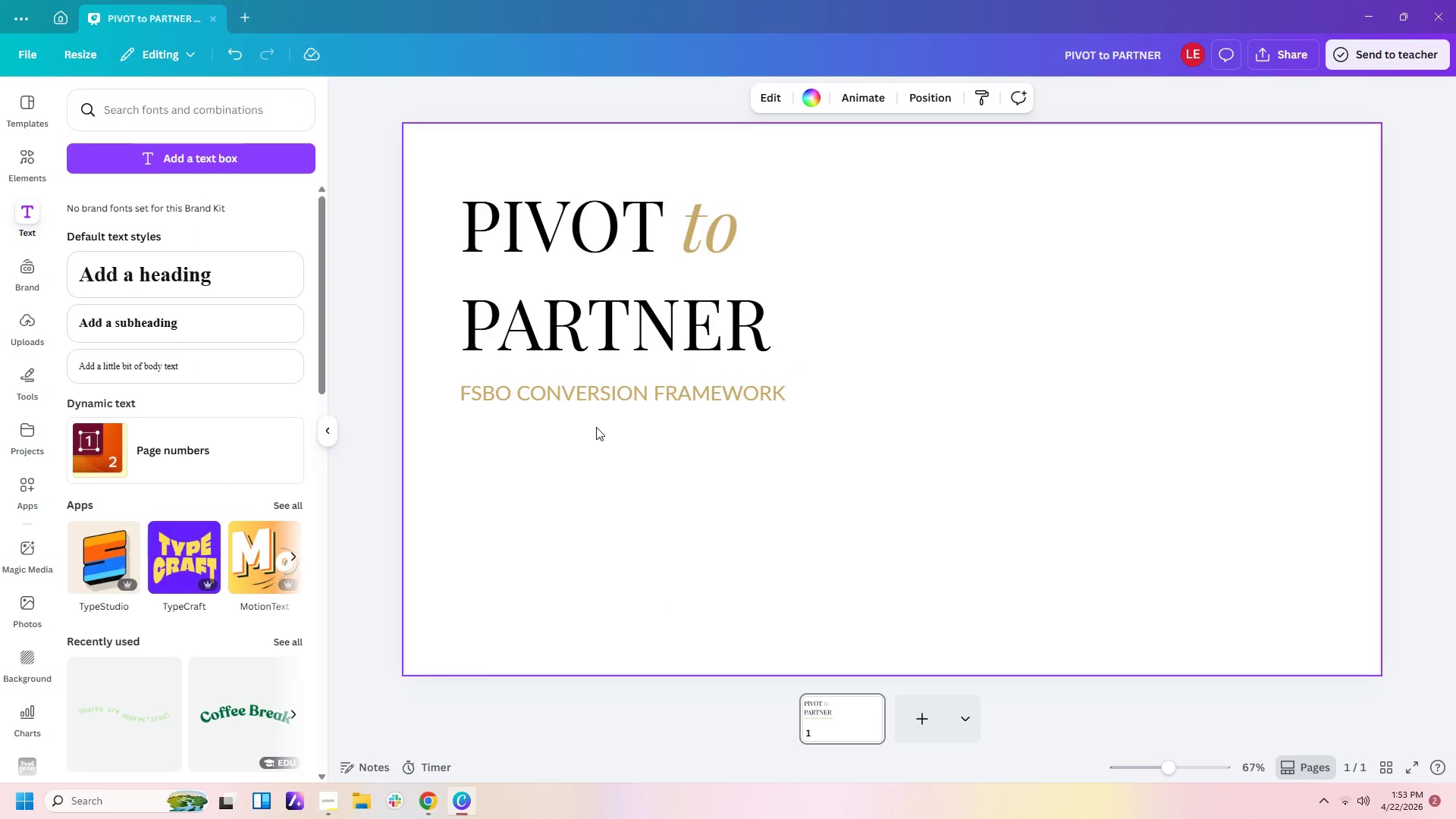 
left_click([600, 392])
 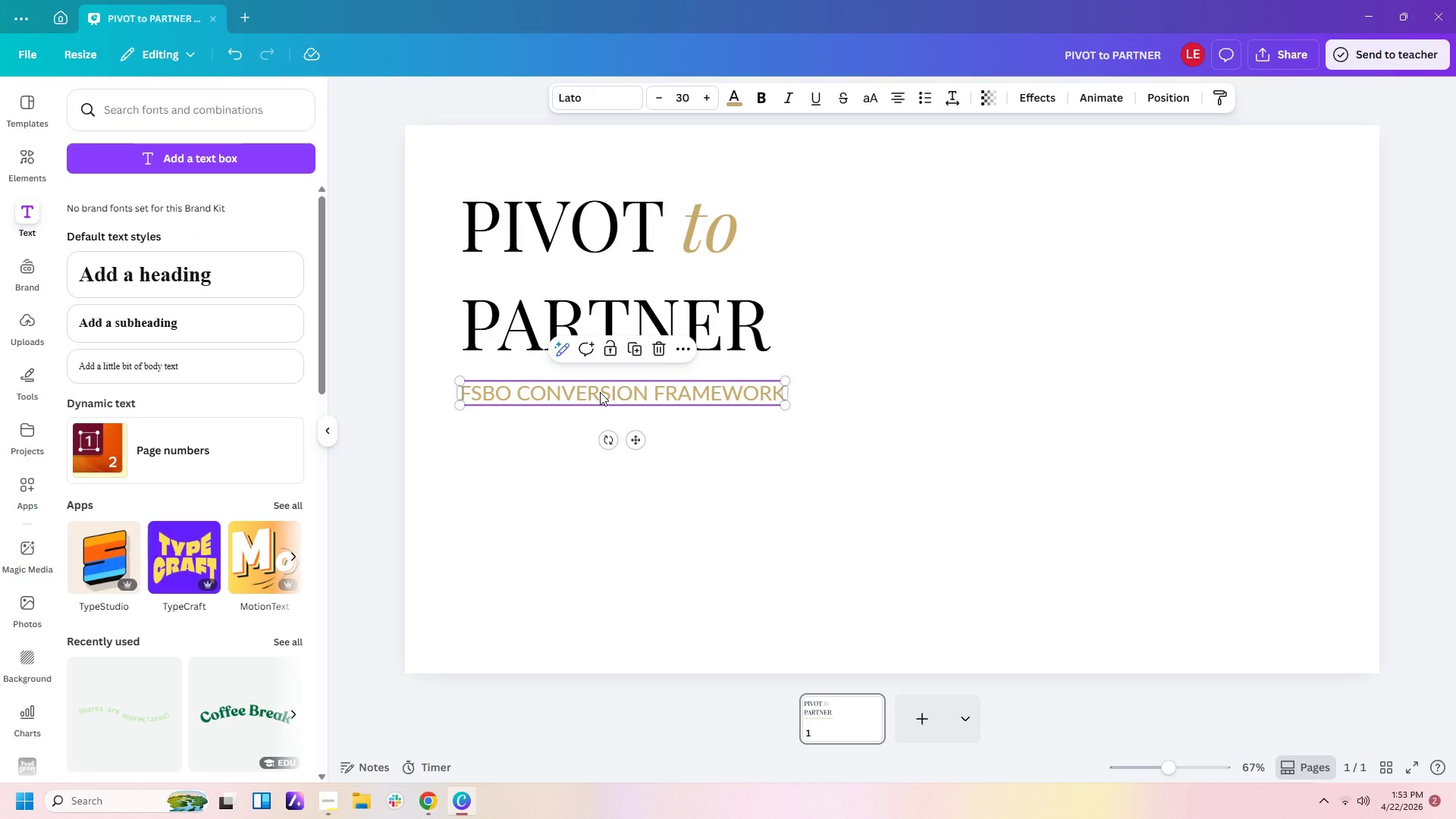 
key(Control+C)
 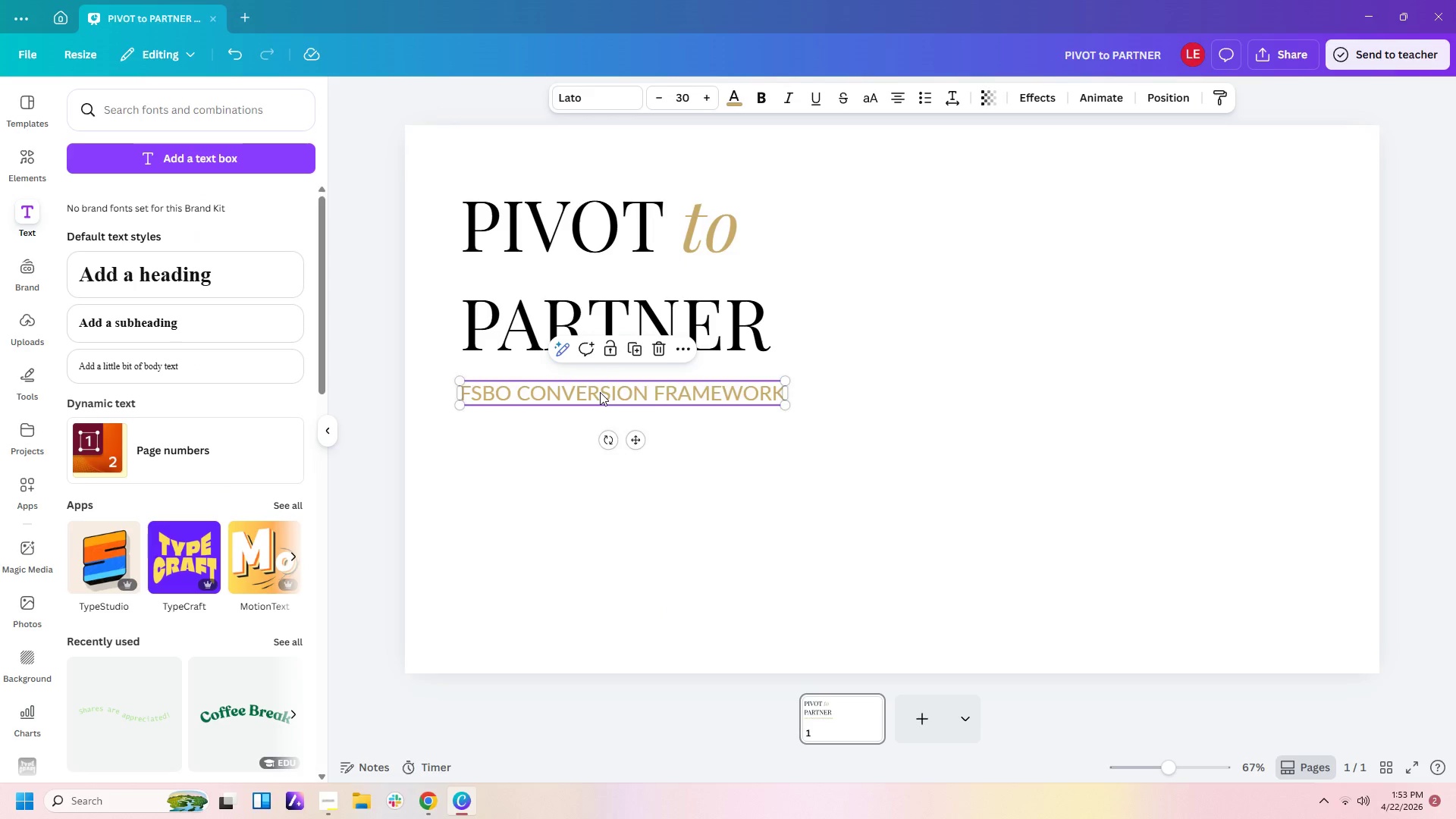 
key(Control+V)
 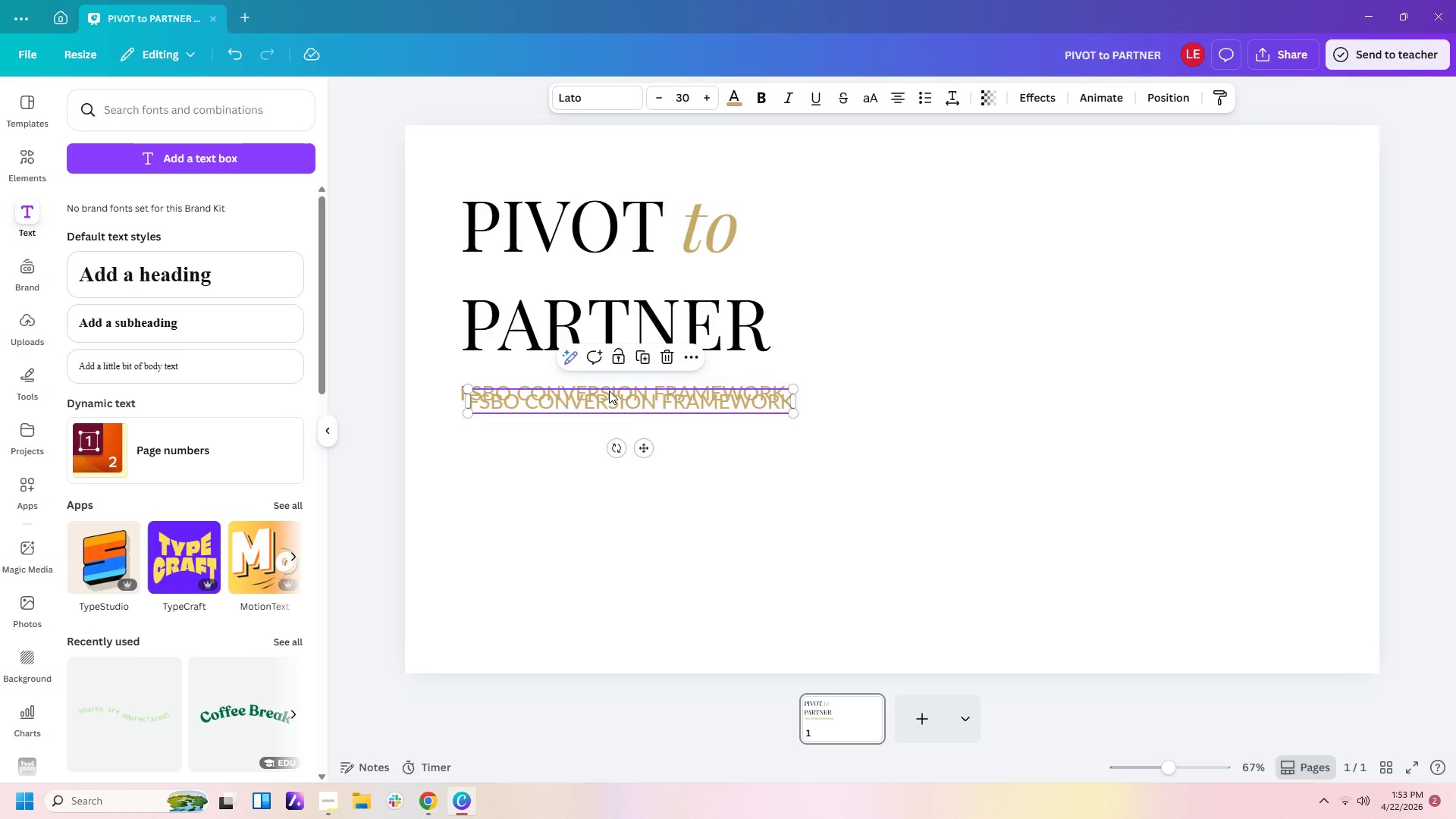 
left_click_drag(start_coordinate=[609, 391], to_coordinate=[653, 521])
 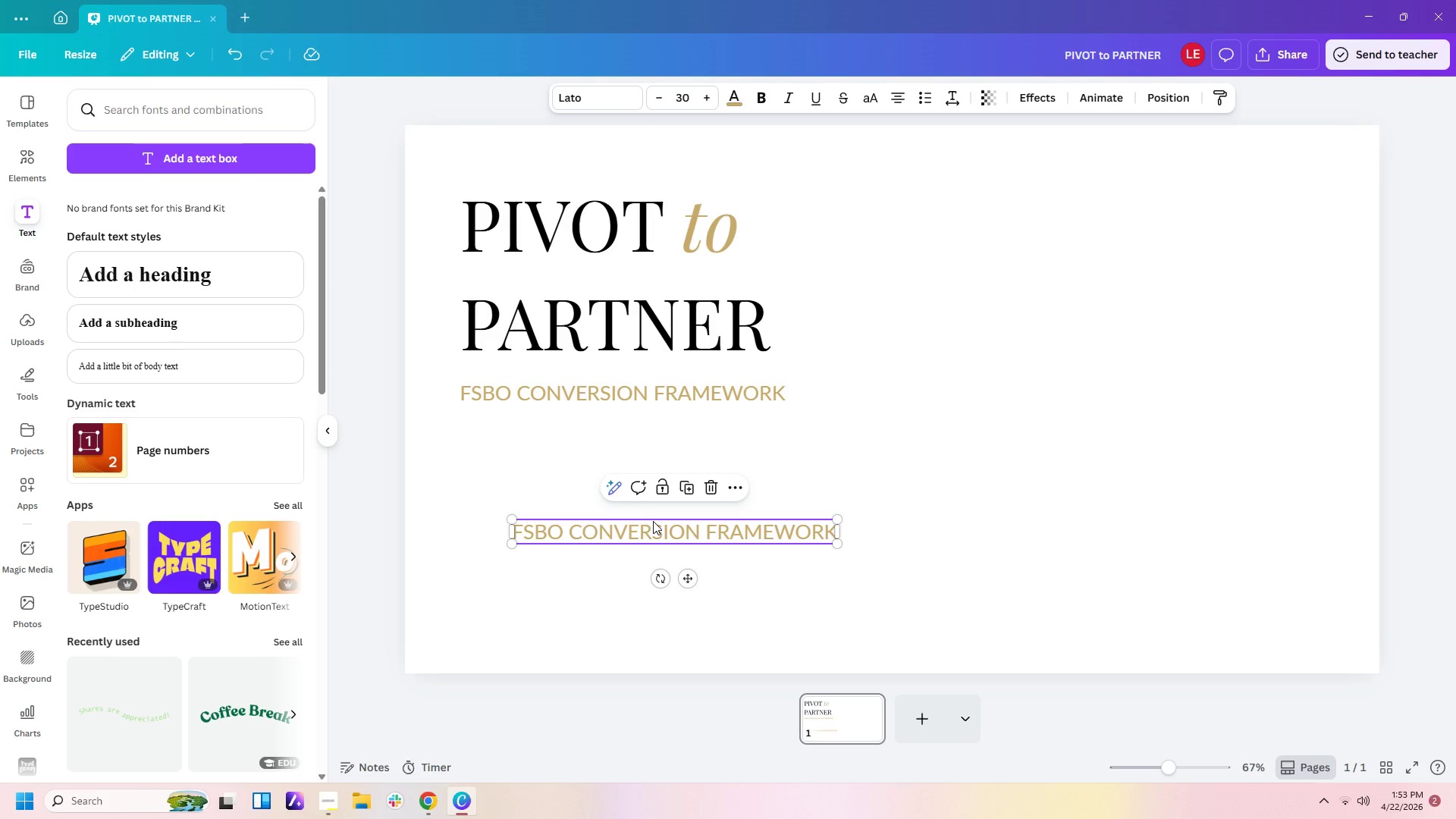 
double_click([653, 521])
 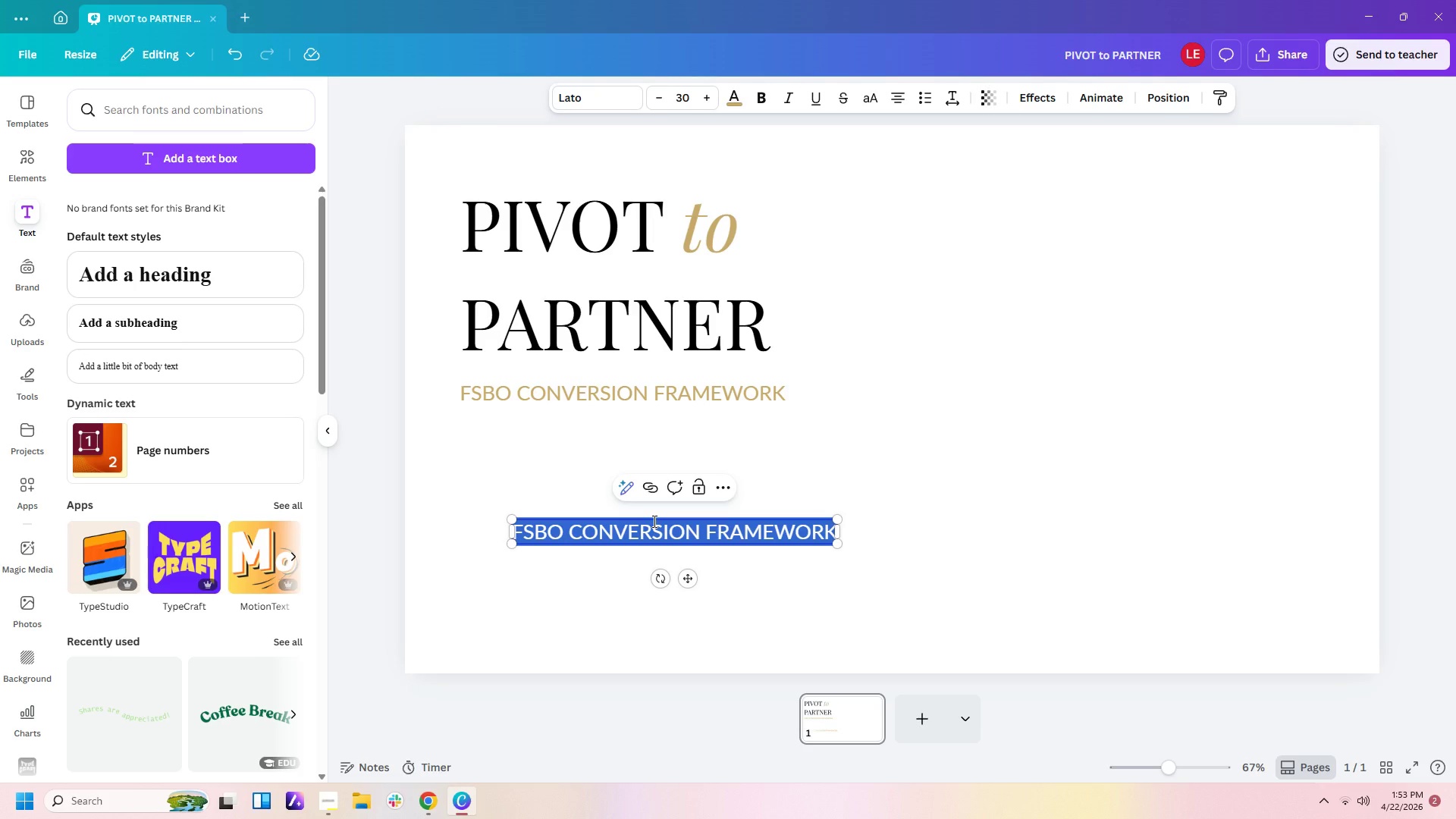 
type(IRONCLAD)
 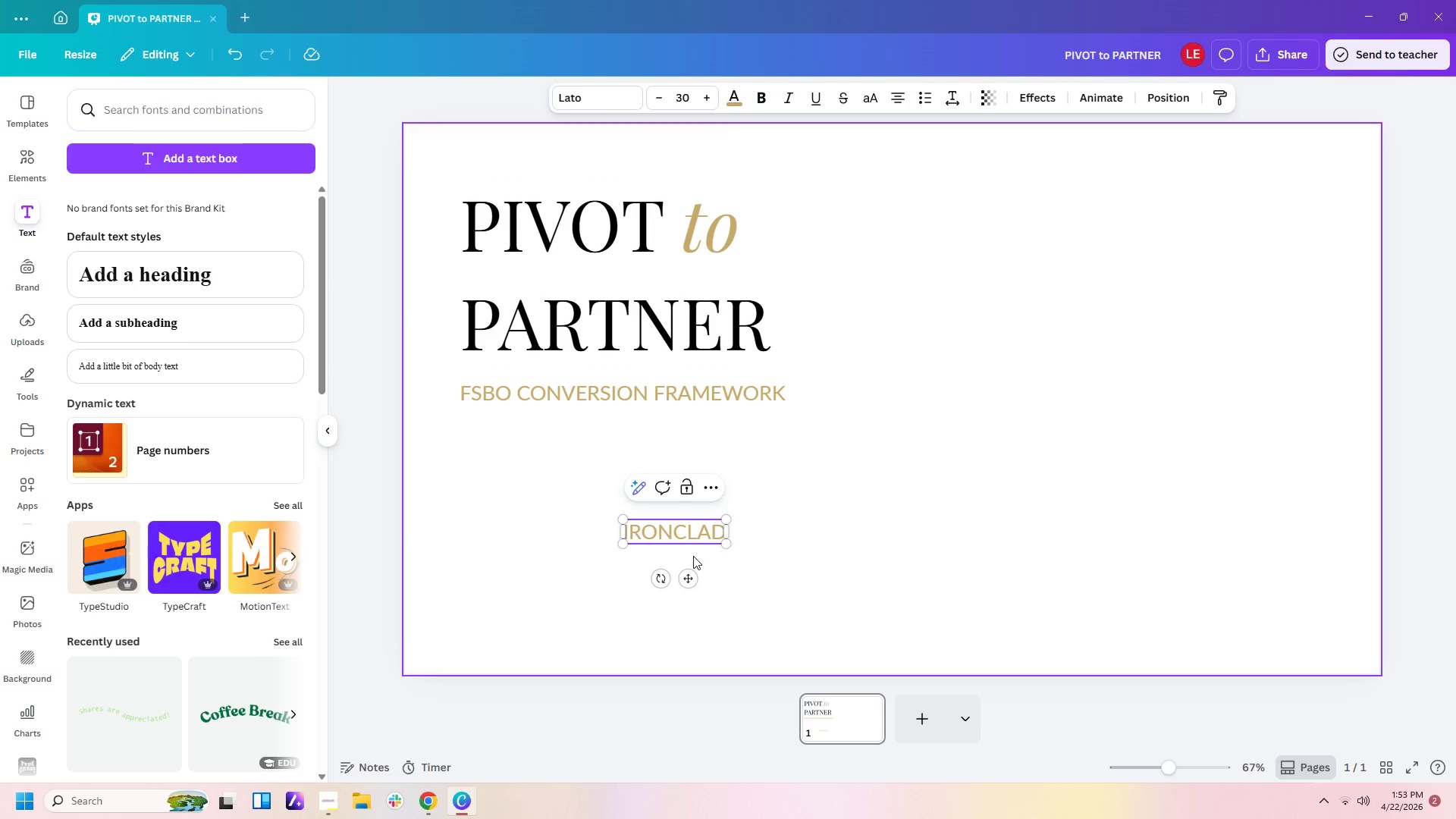 
wait(5.5)
 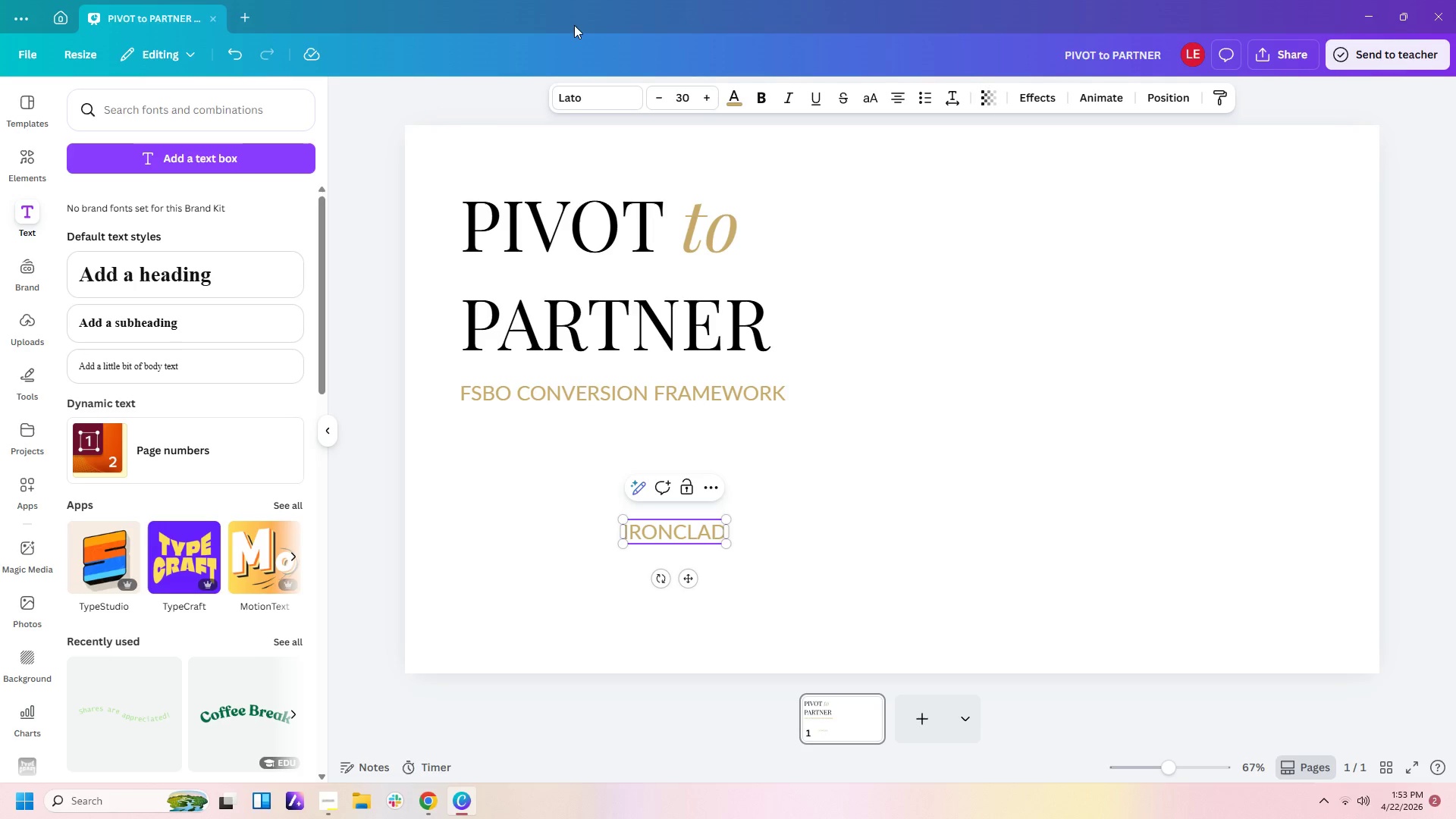 
left_click([730, 95])
 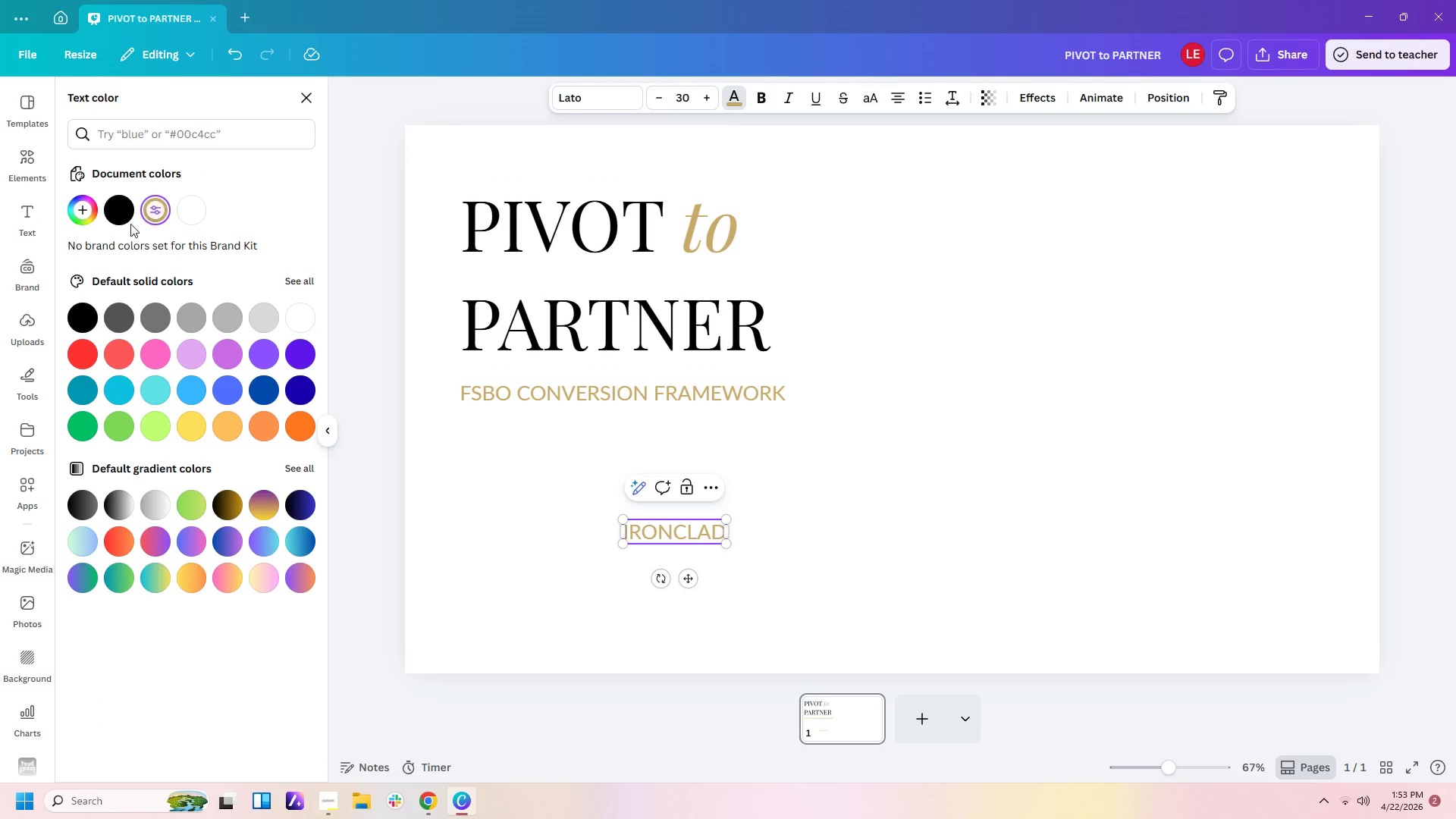 
left_click([120, 208])
 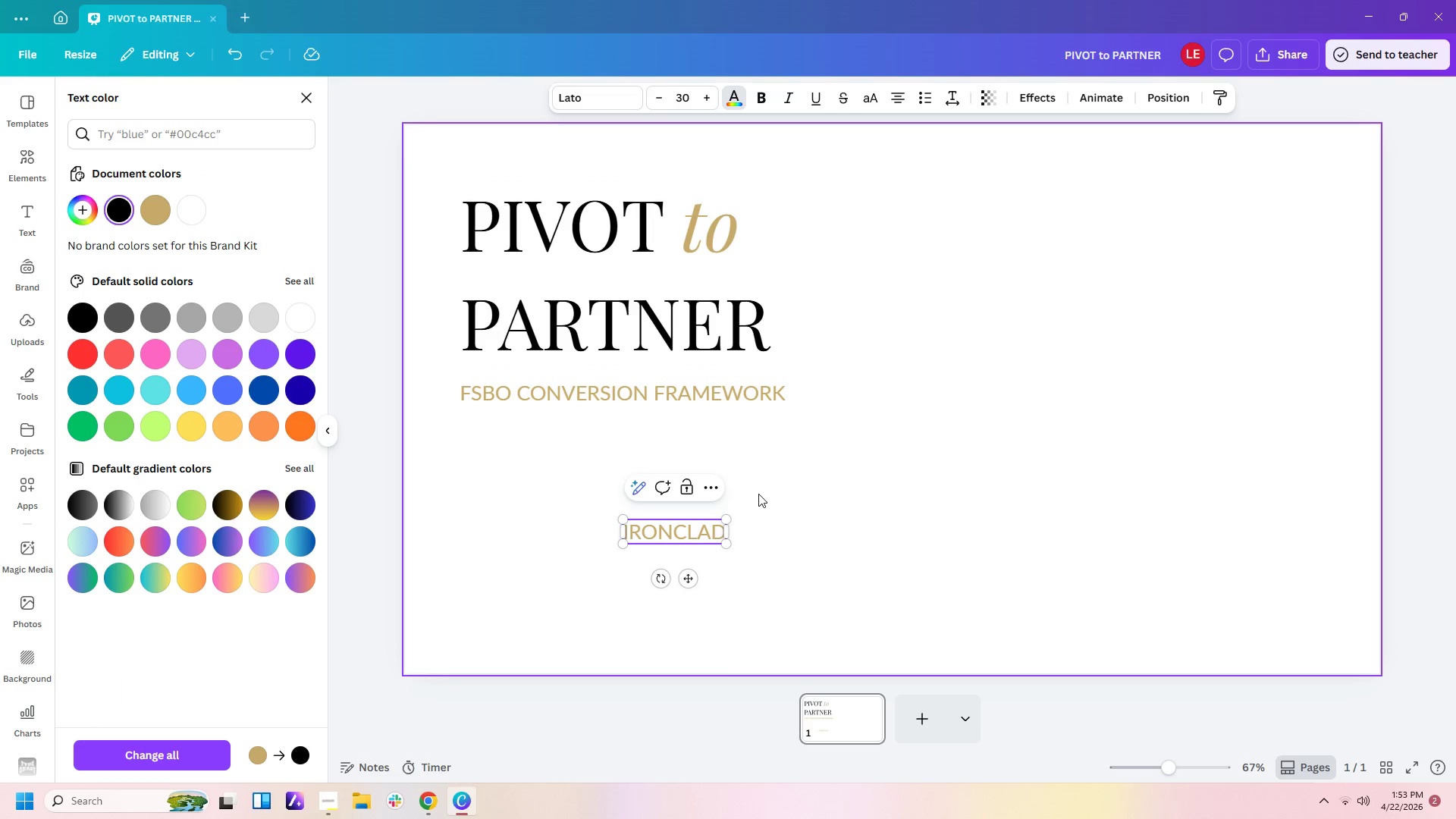 
left_click([758, 494])
 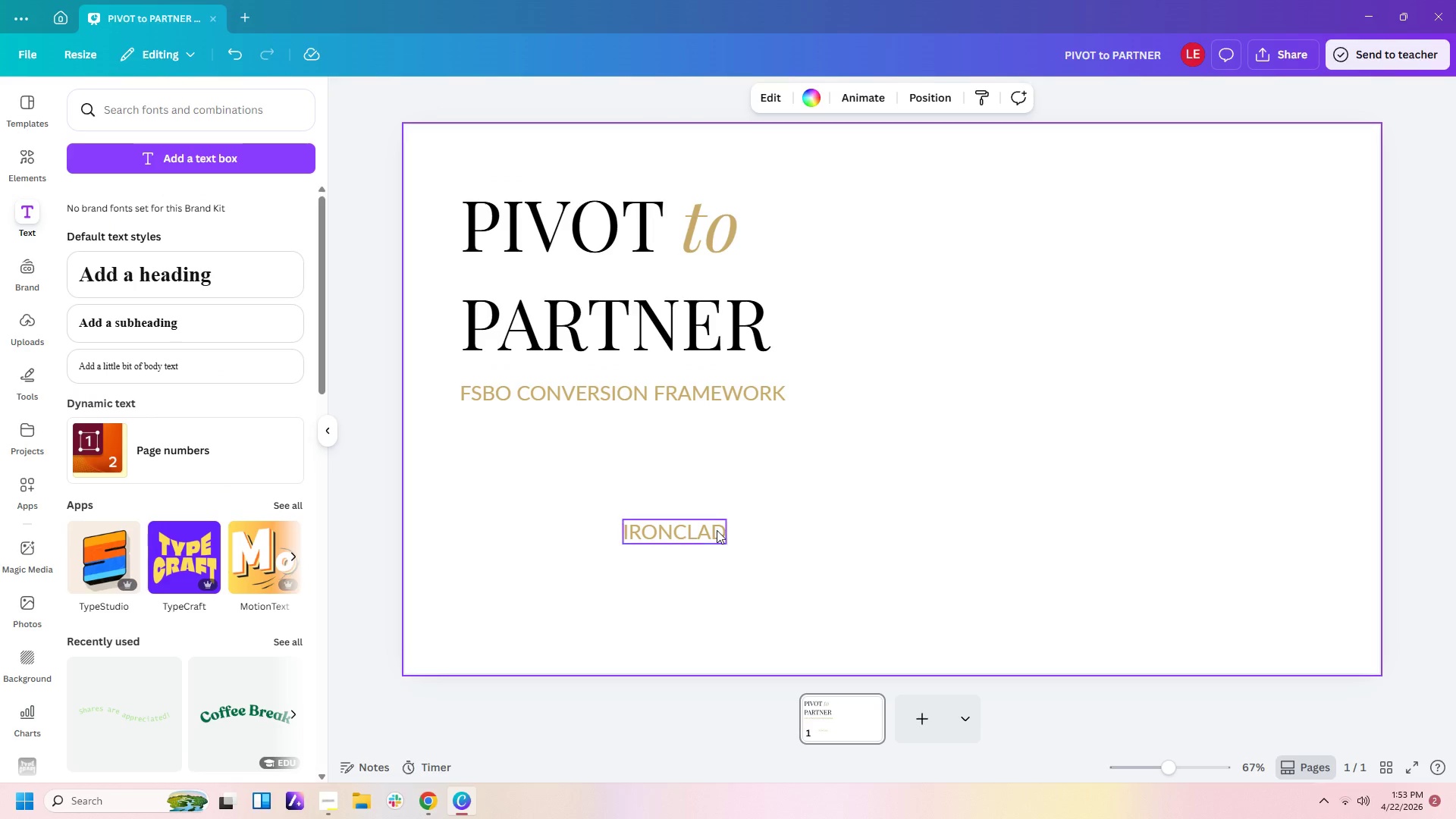 
left_click([704, 535])
 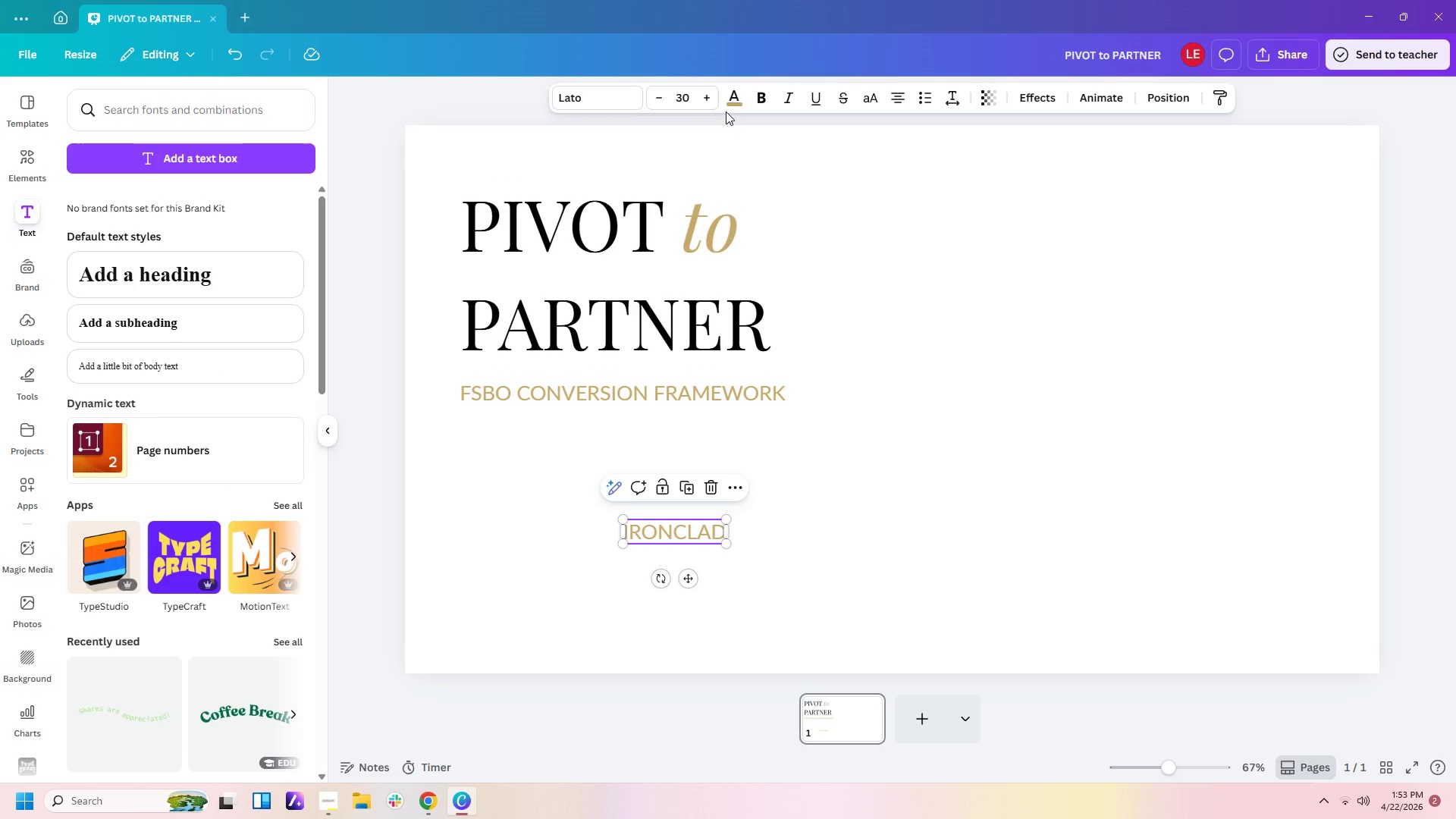 
left_click([737, 103])
 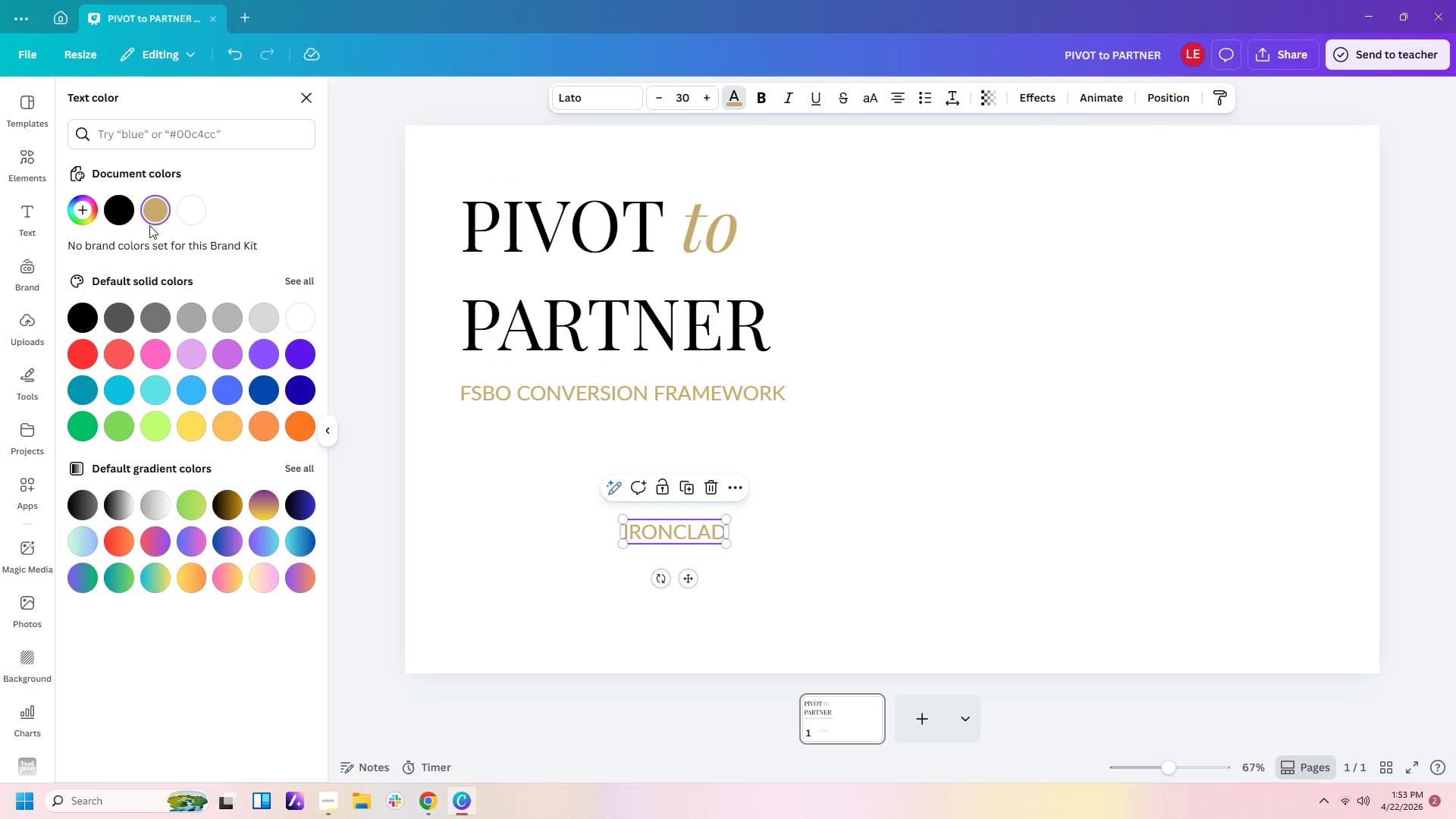 
left_click([122, 211])
 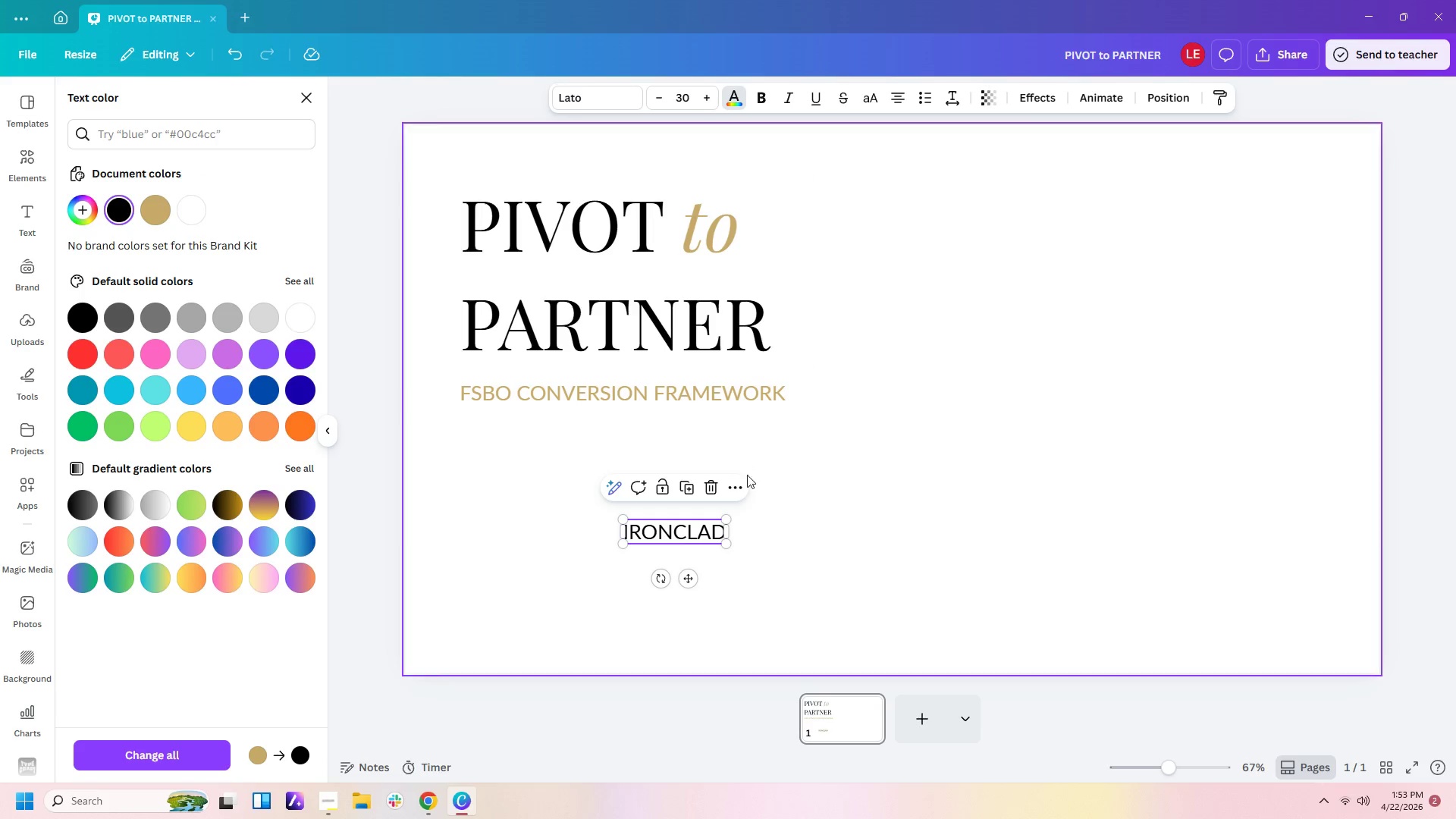 
left_click([755, 504])
 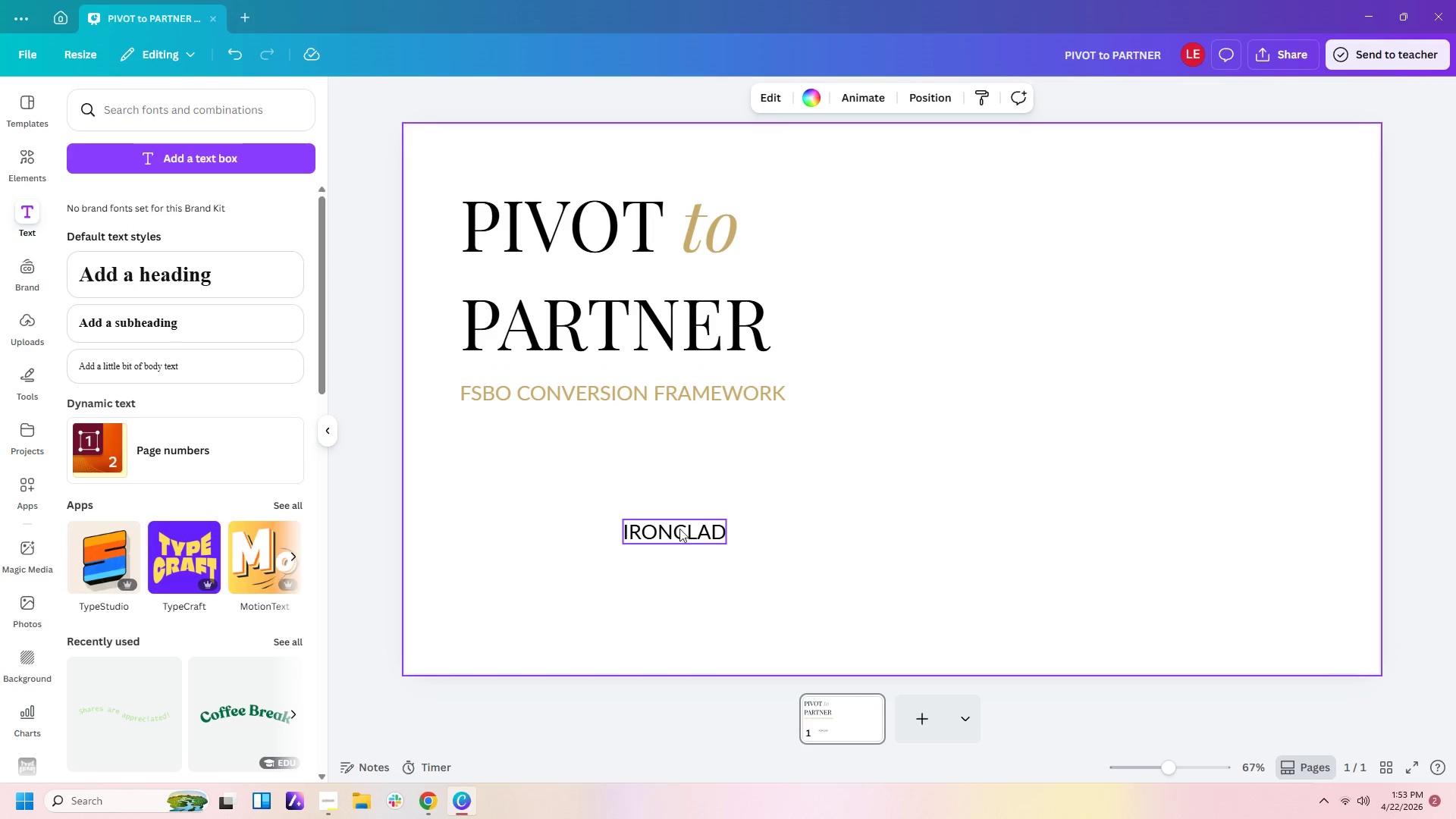 
left_click_drag(start_coordinate=[679, 527], to_coordinate=[576, 530])
 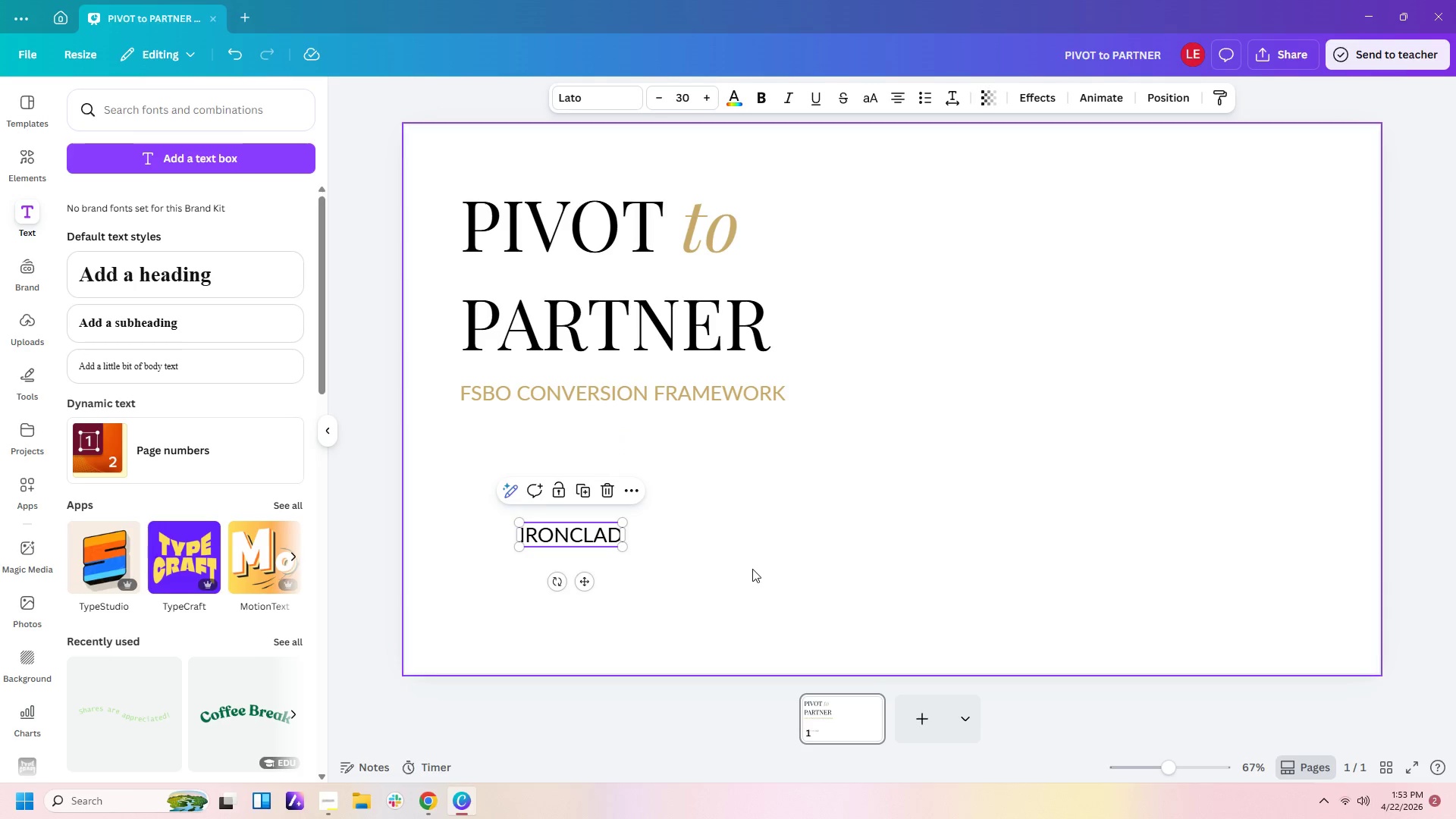 
left_click([752, 569])
 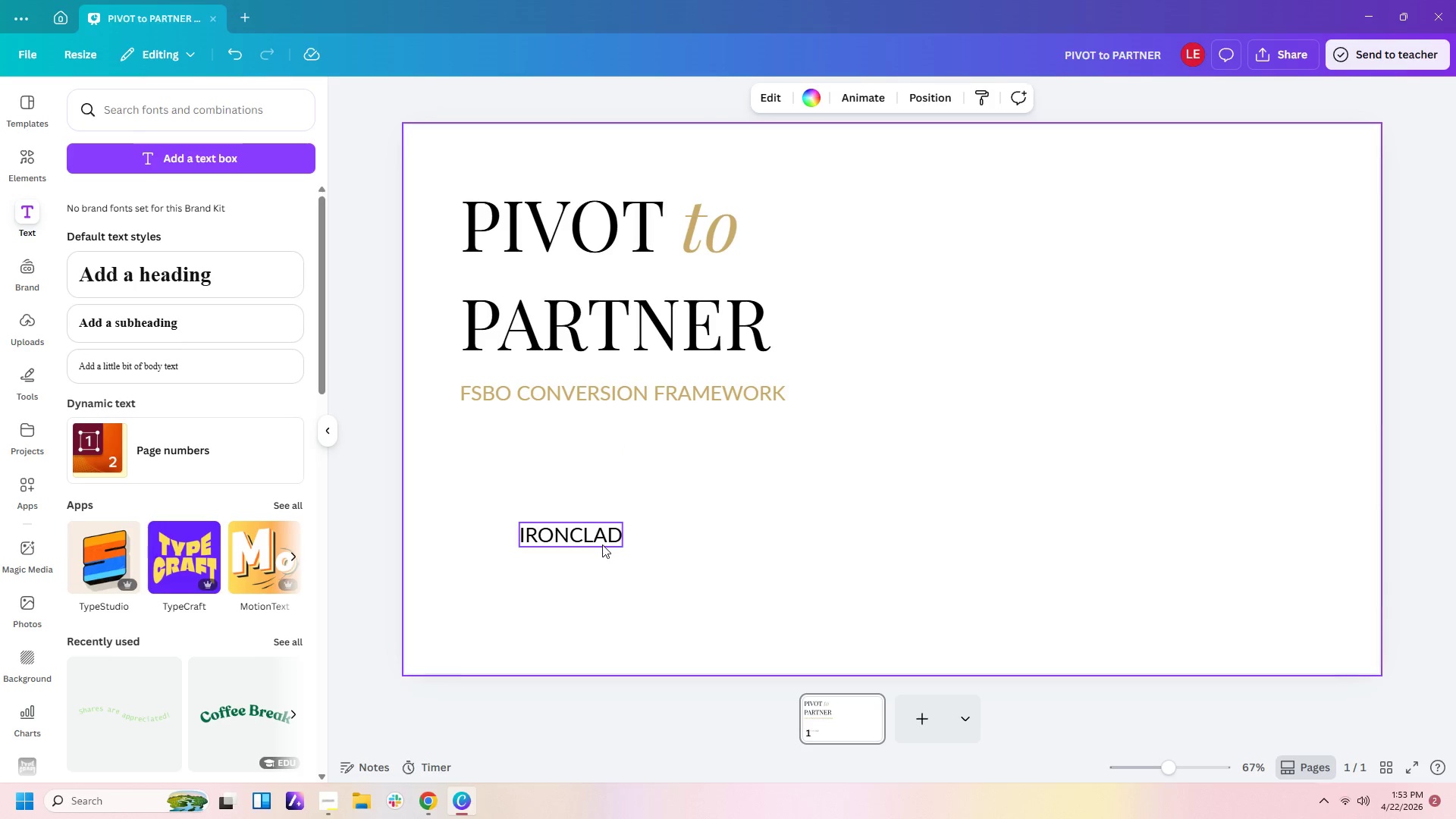 
left_click([602, 544])
 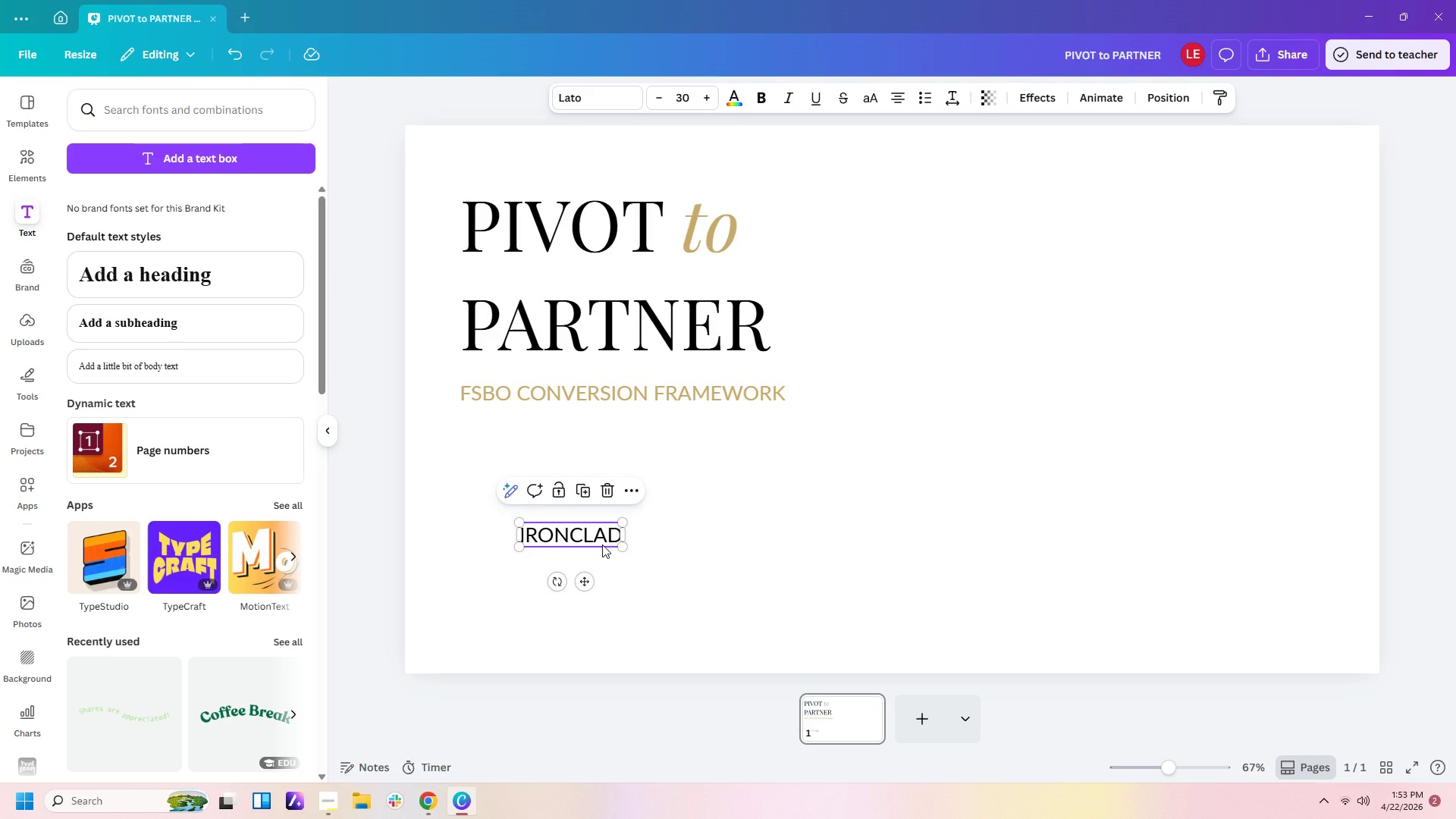 
key(Control+C)
 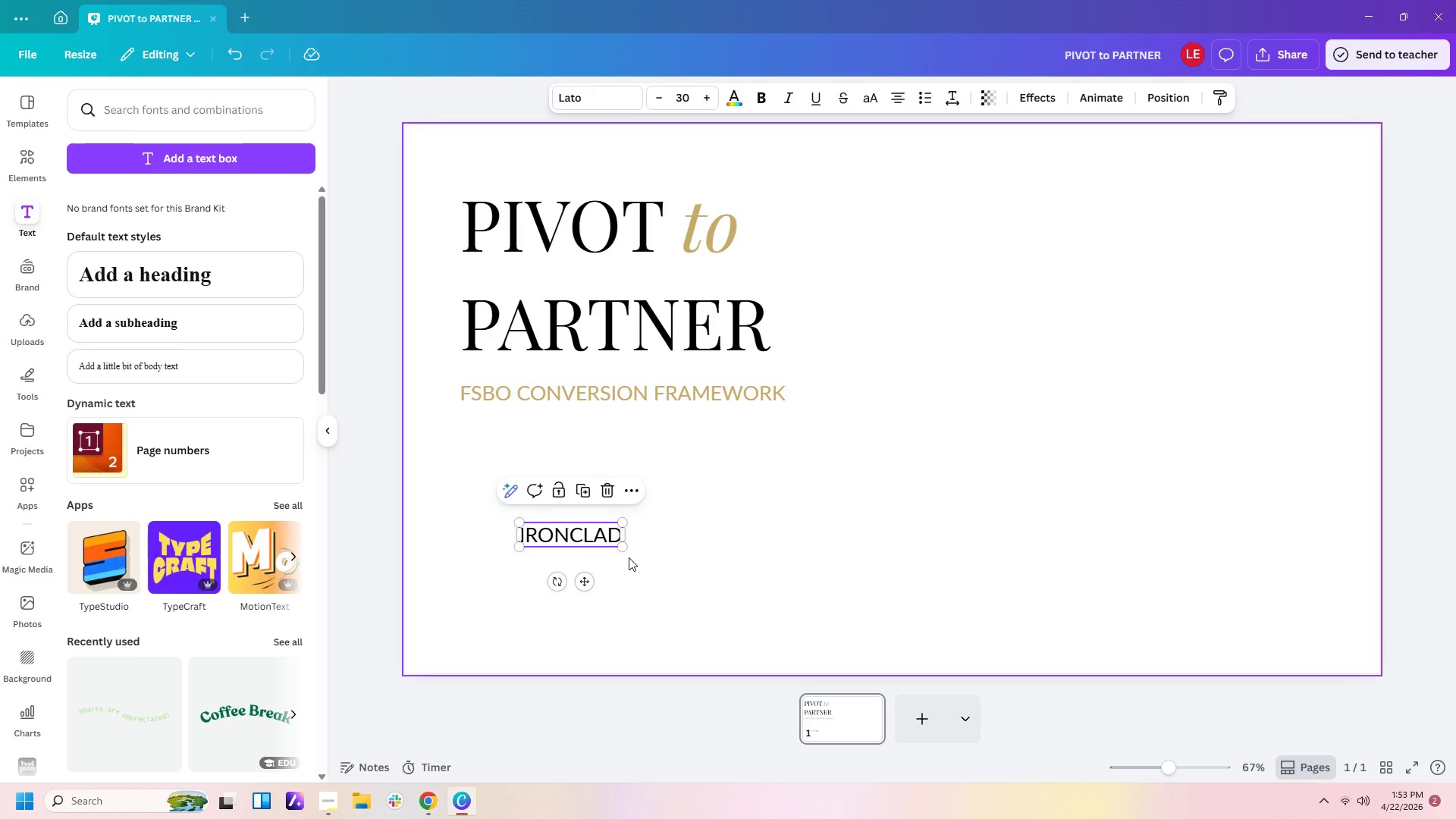 
key(Control+V)
 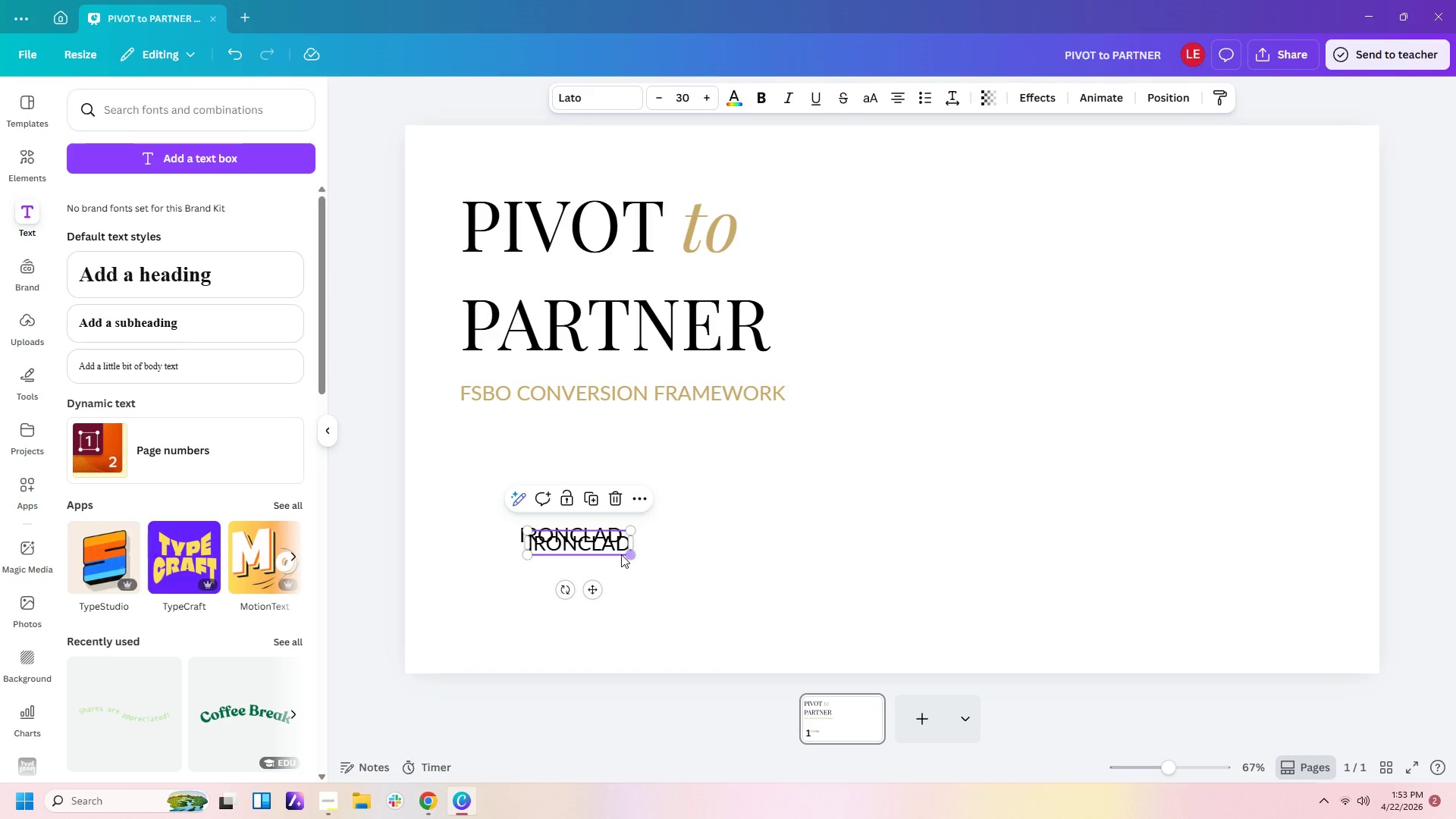 
left_click([621, 554])
 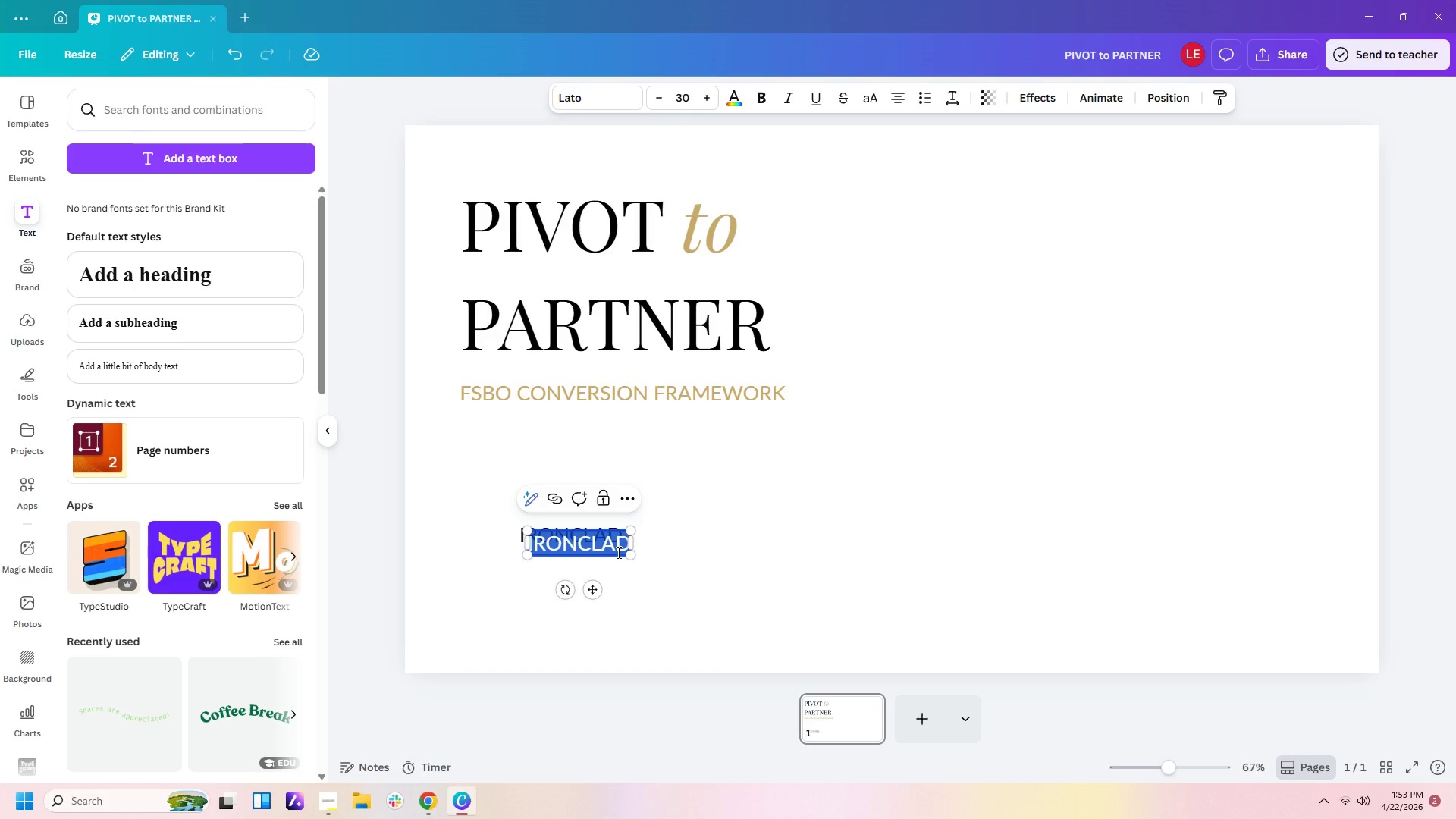 
type(Realty Group)
 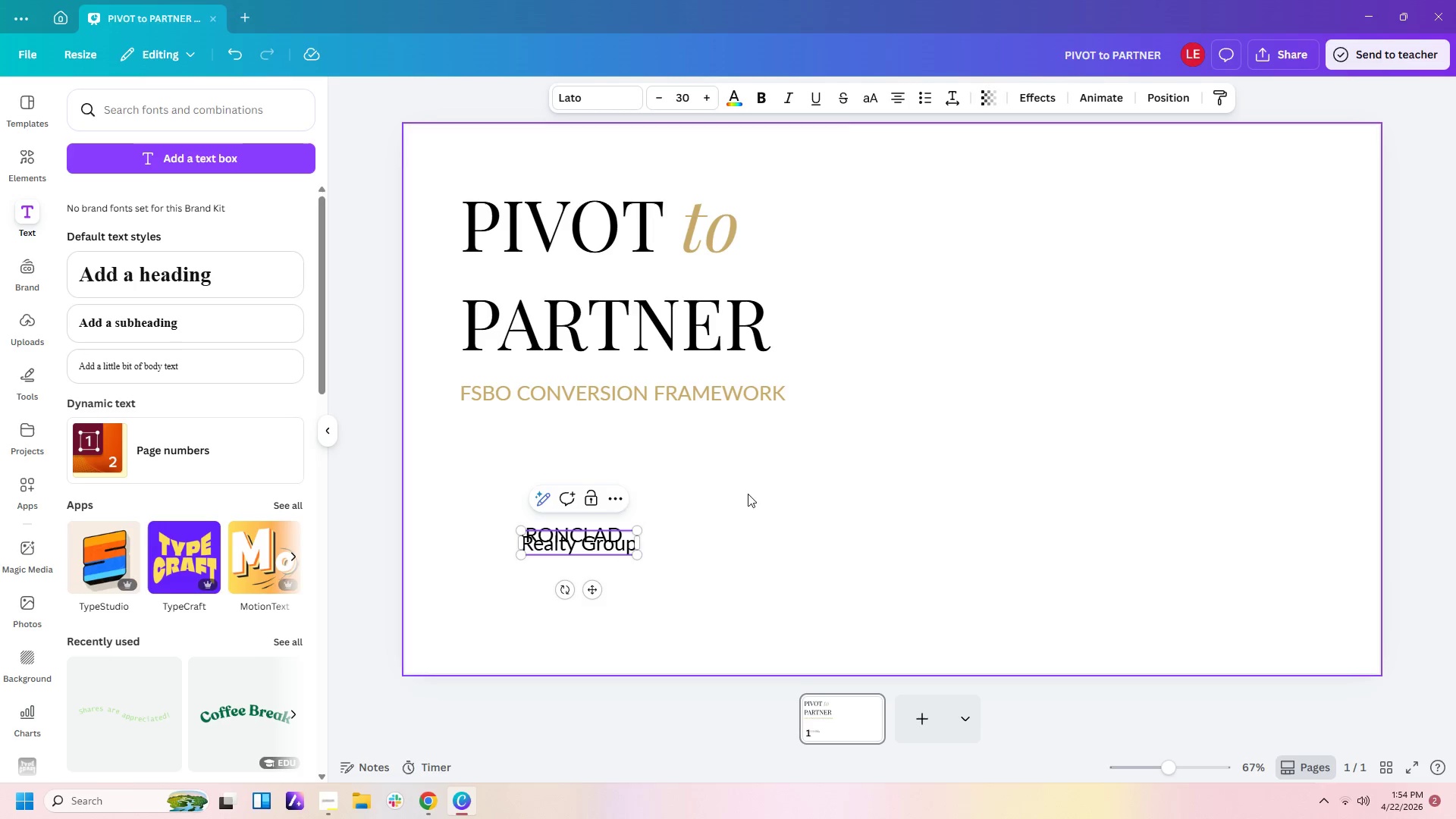 
wait(6.39)
 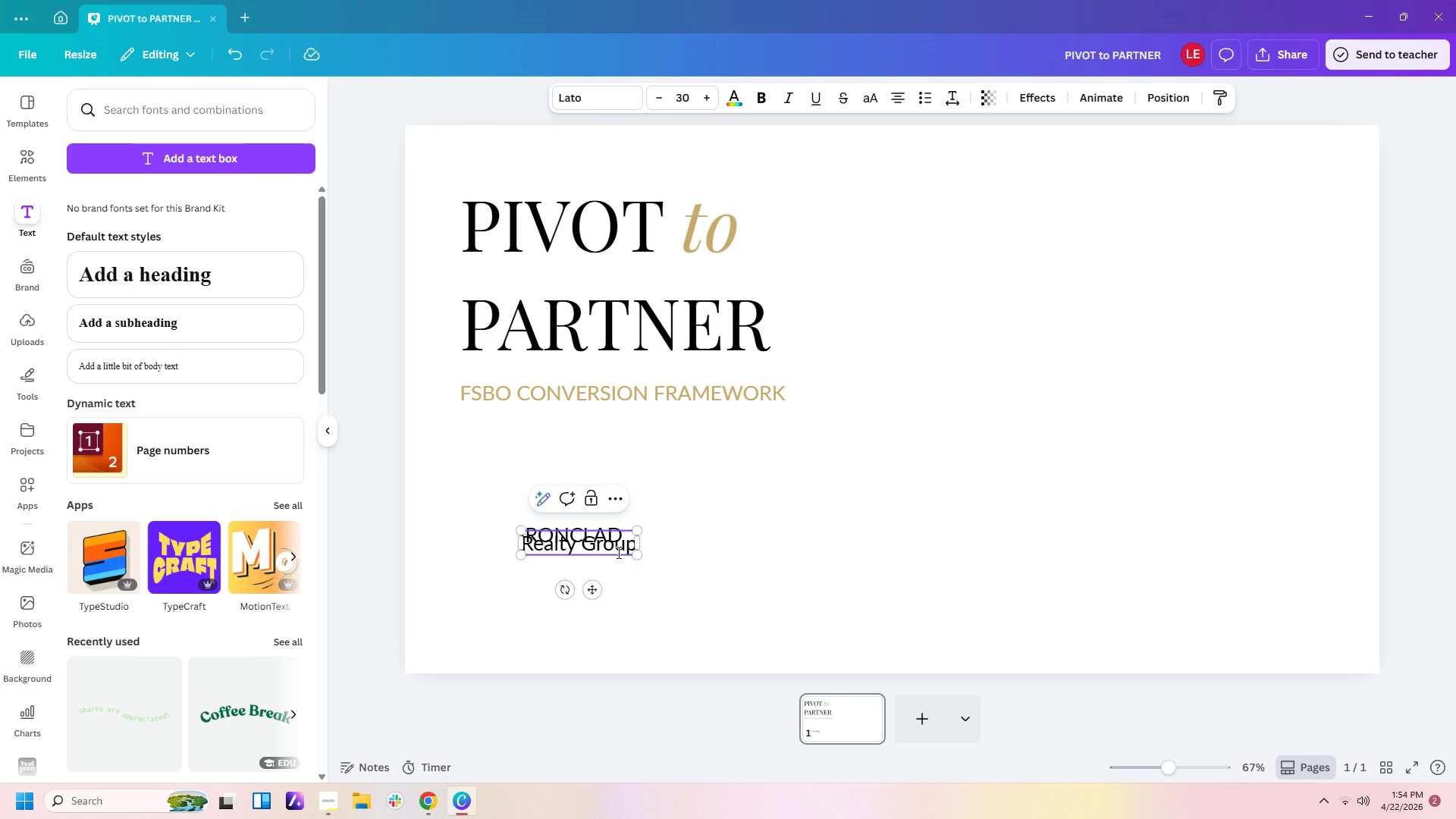 
double_click([903, 465])
 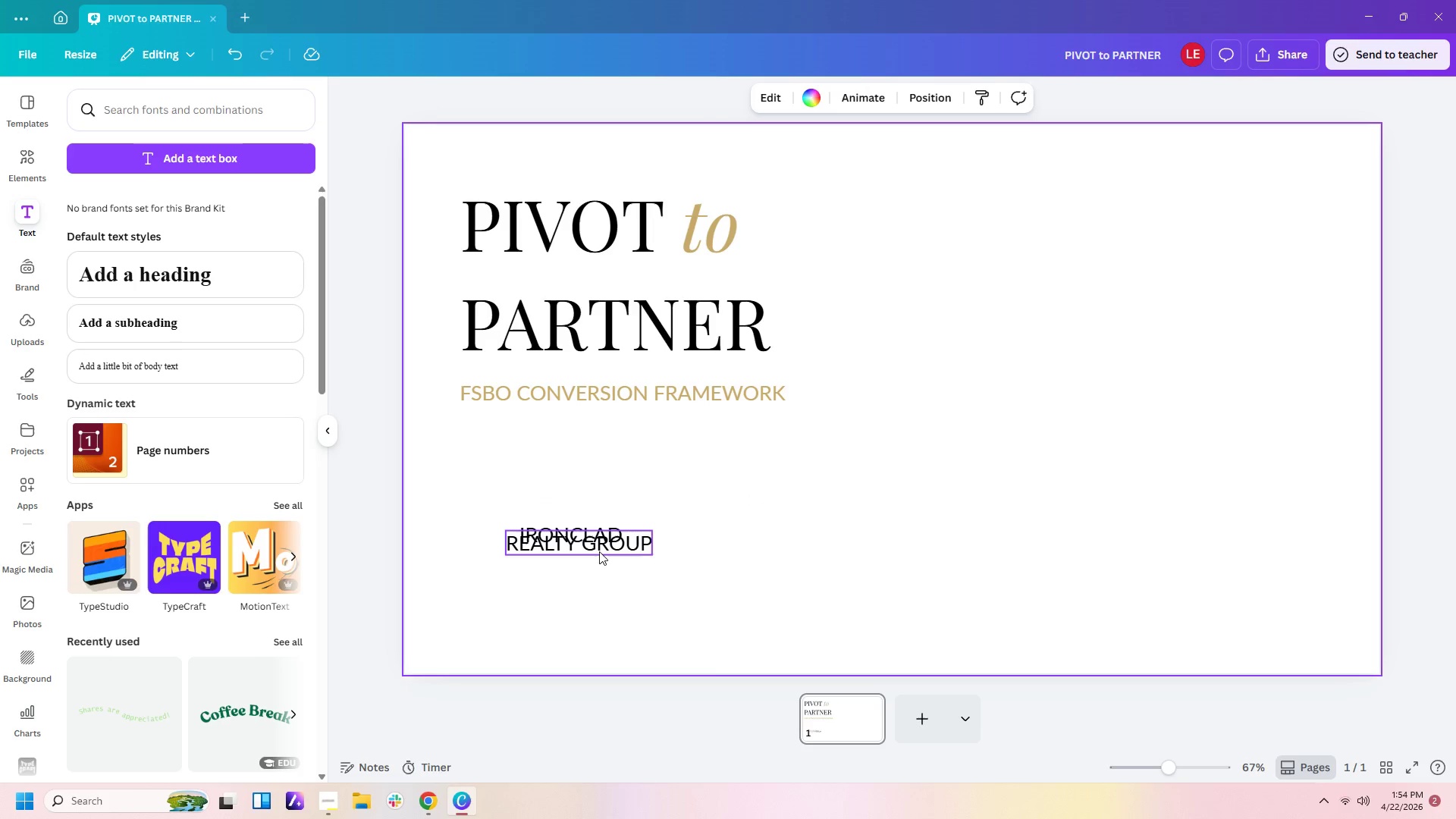 
left_click_drag(start_coordinate=[599, 552], to_coordinate=[614, 578])
 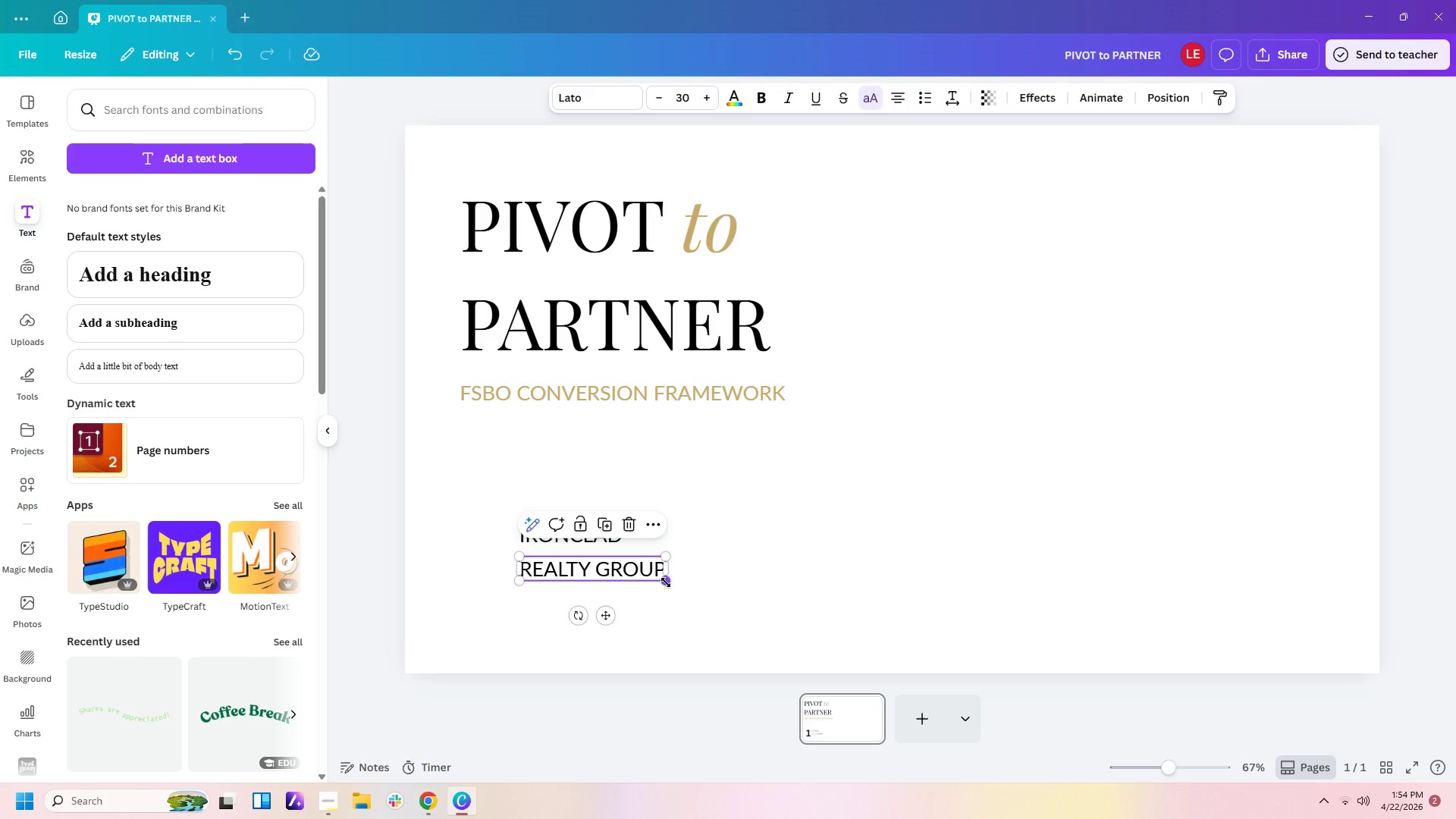 
left_click_drag(start_coordinate=[666, 582], to_coordinate=[625, 563])
 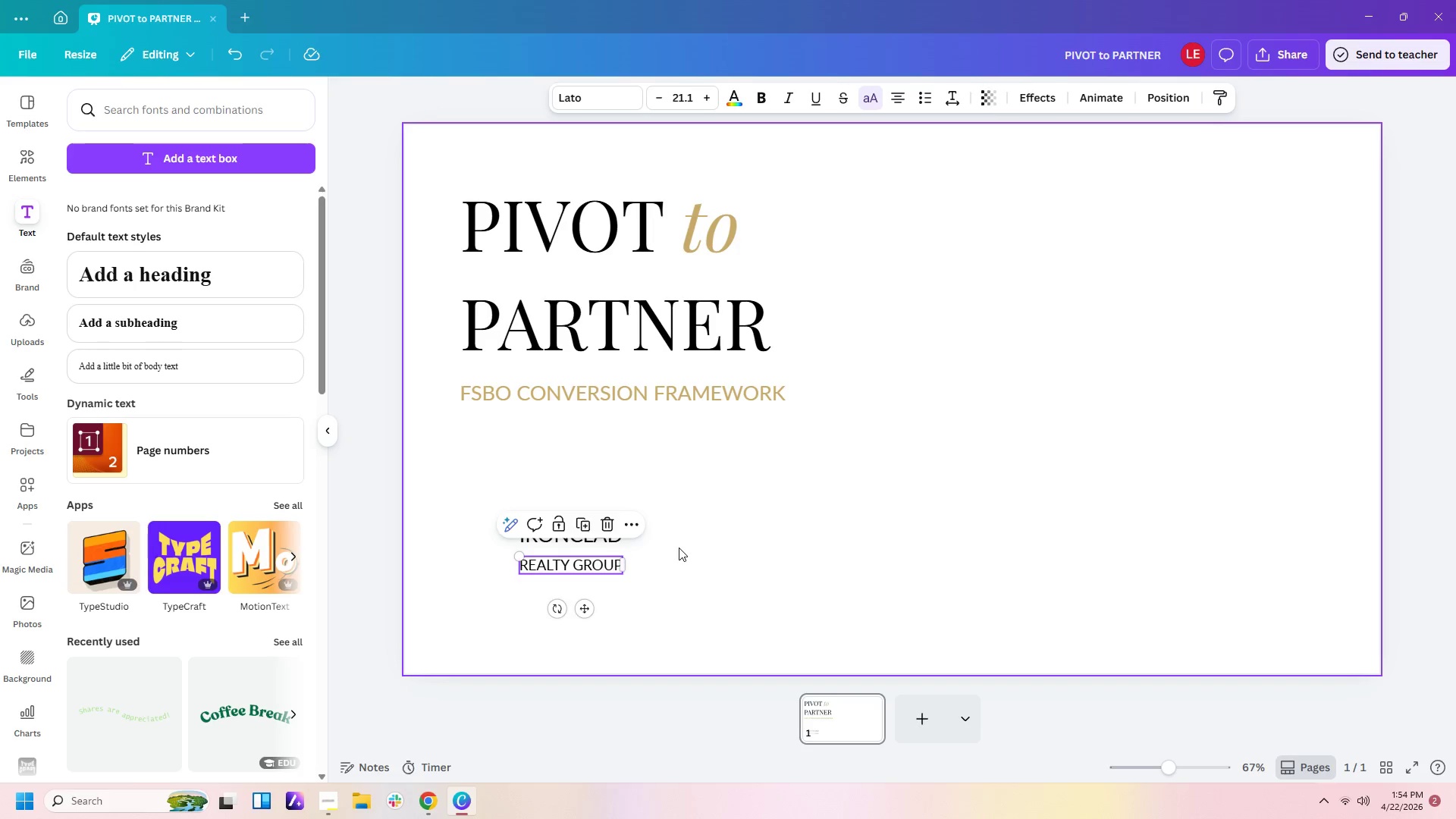 
left_click([679, 548])
 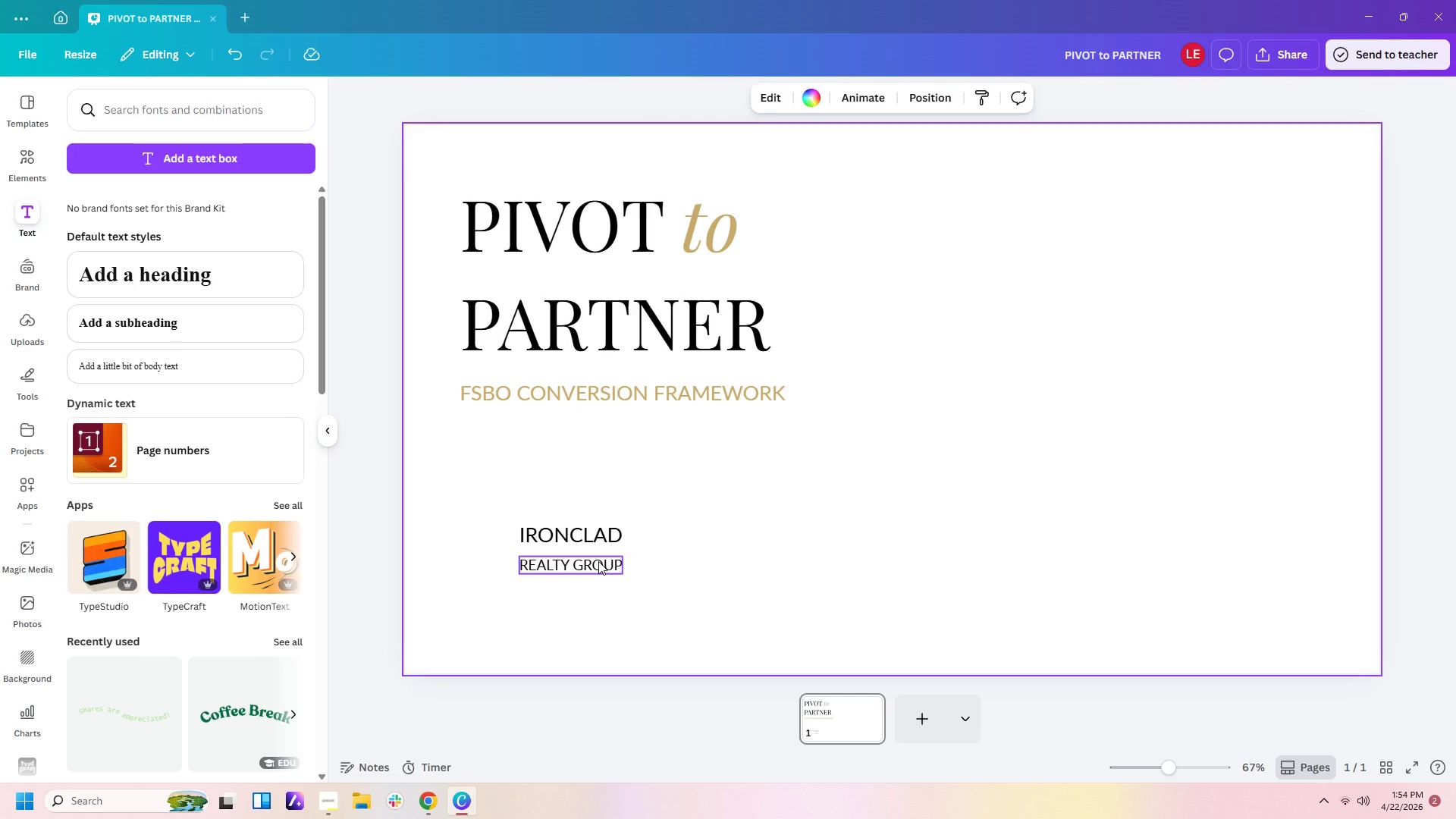 
left_click_drag(start_coordinate=[598, 561], to_coordinate=[598, 548])
 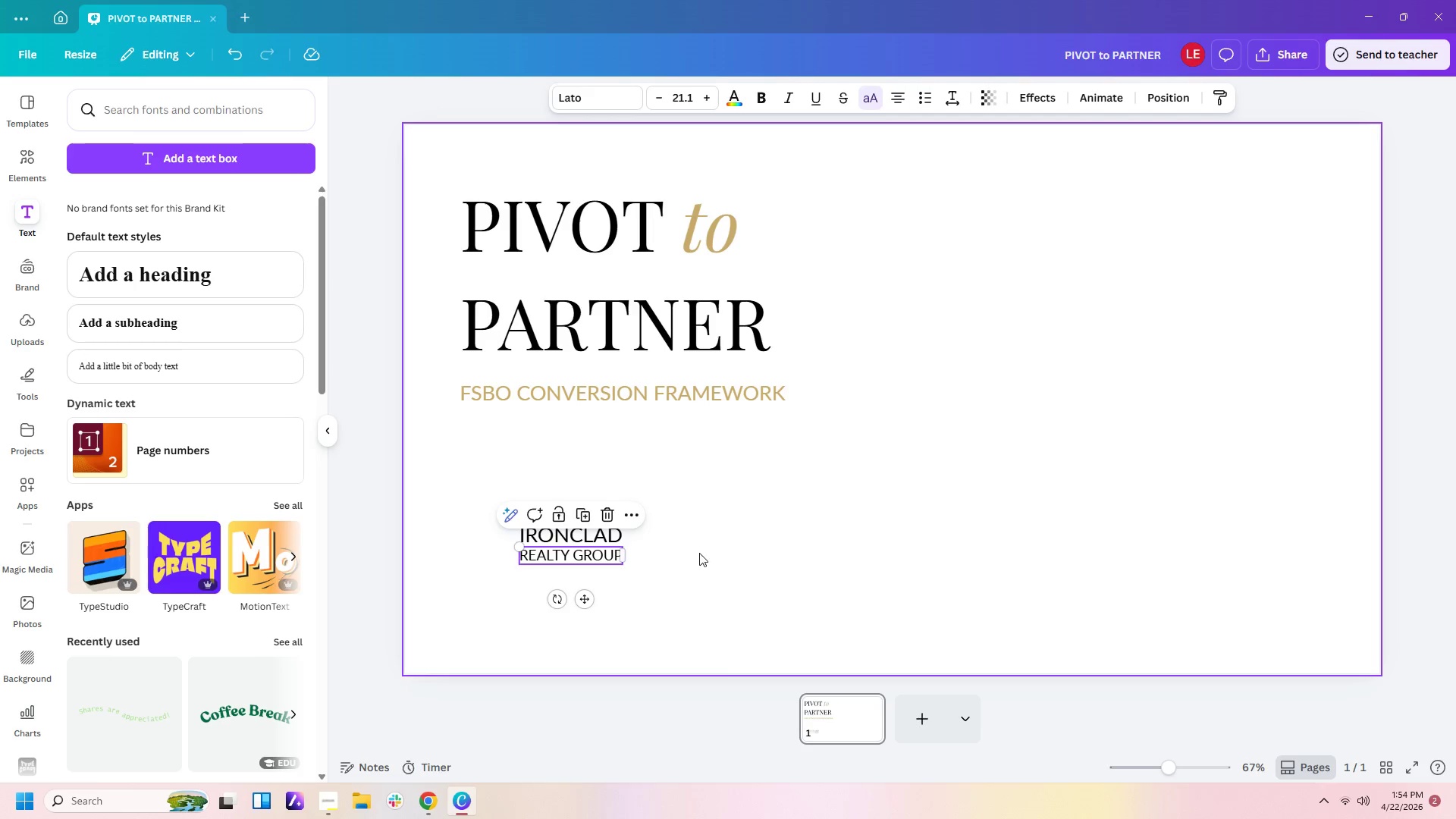 
left_click([700, 553])
 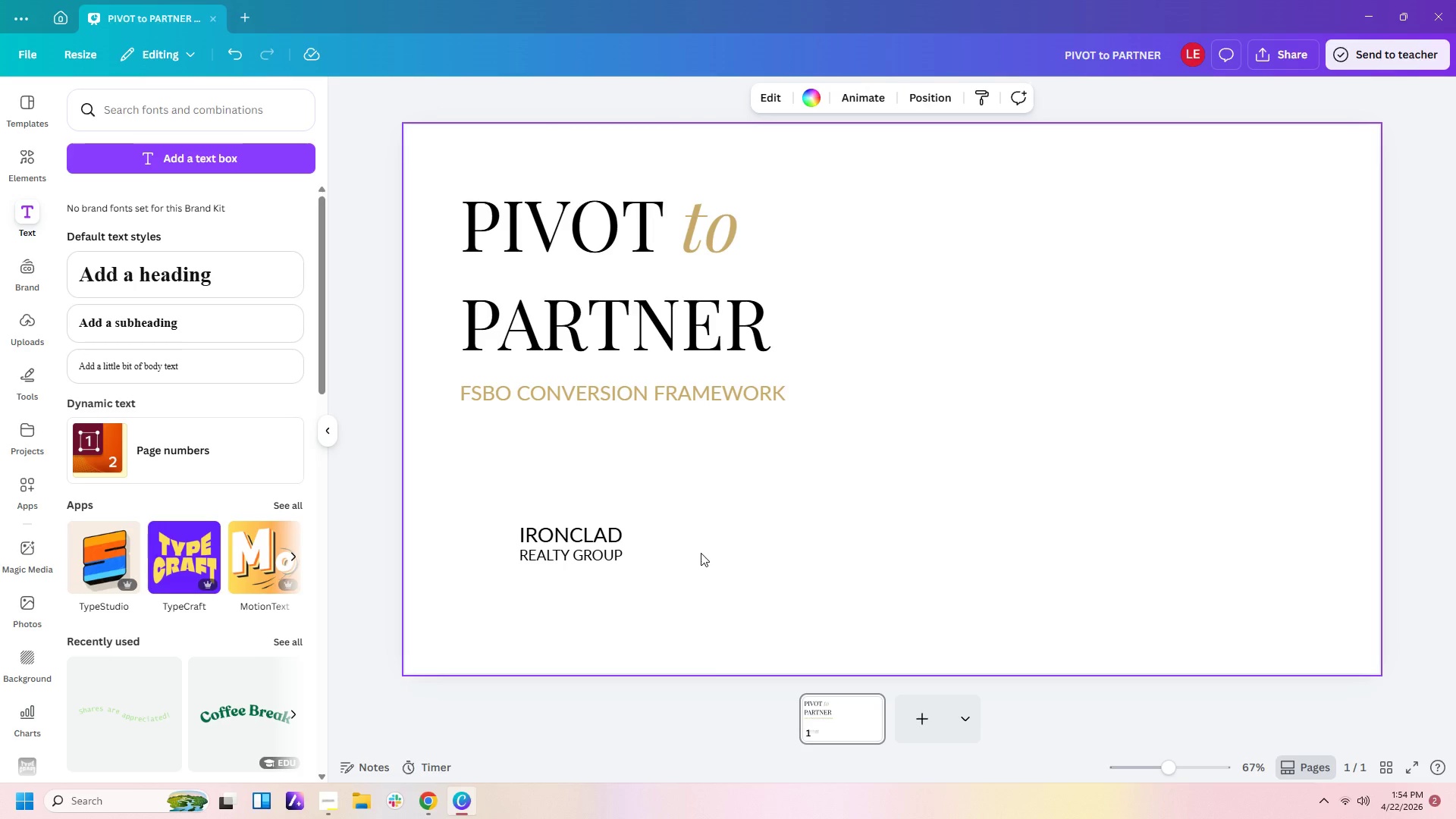 
left_click([605, 535])
 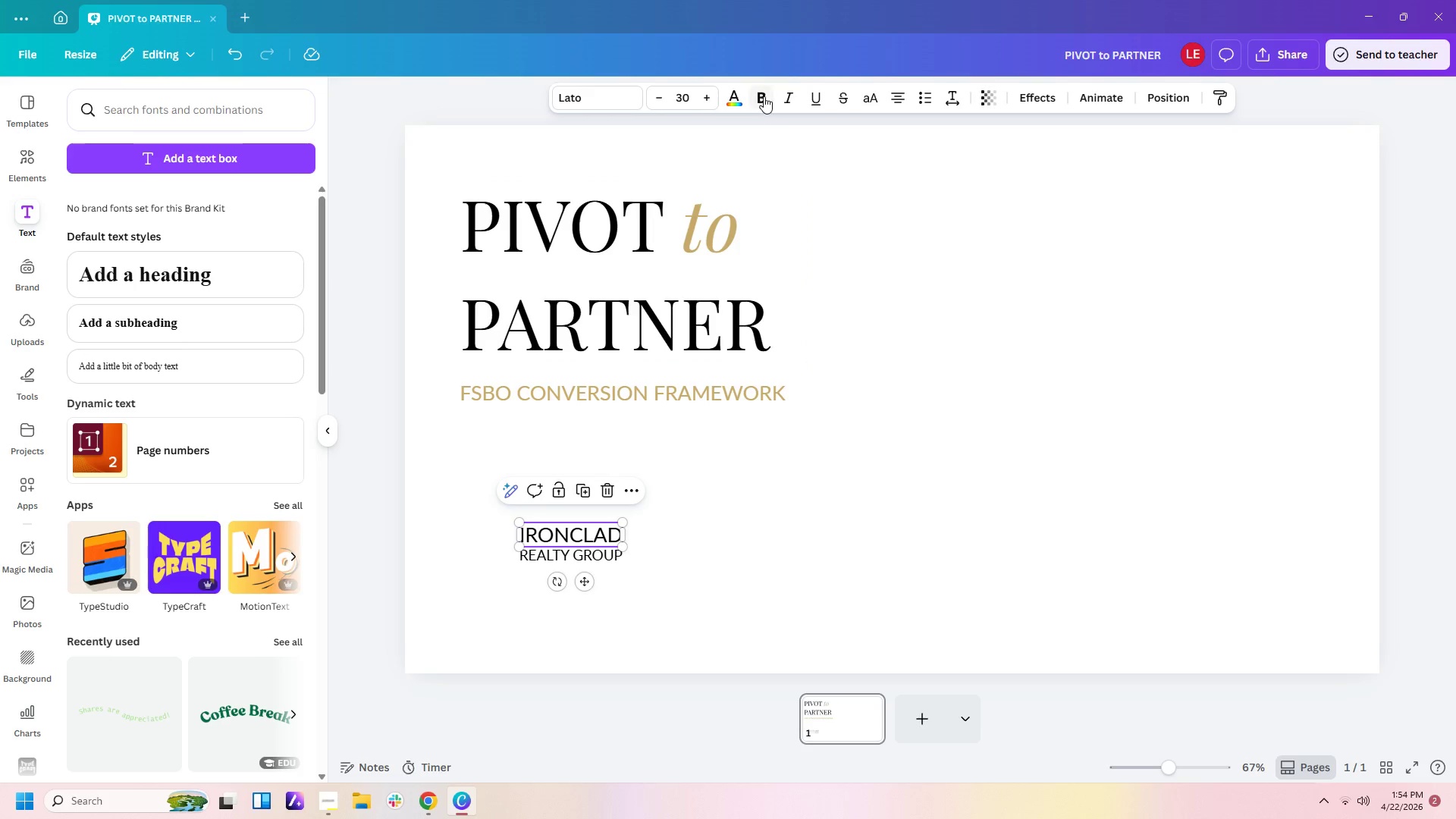 
left_click([764, 96])
 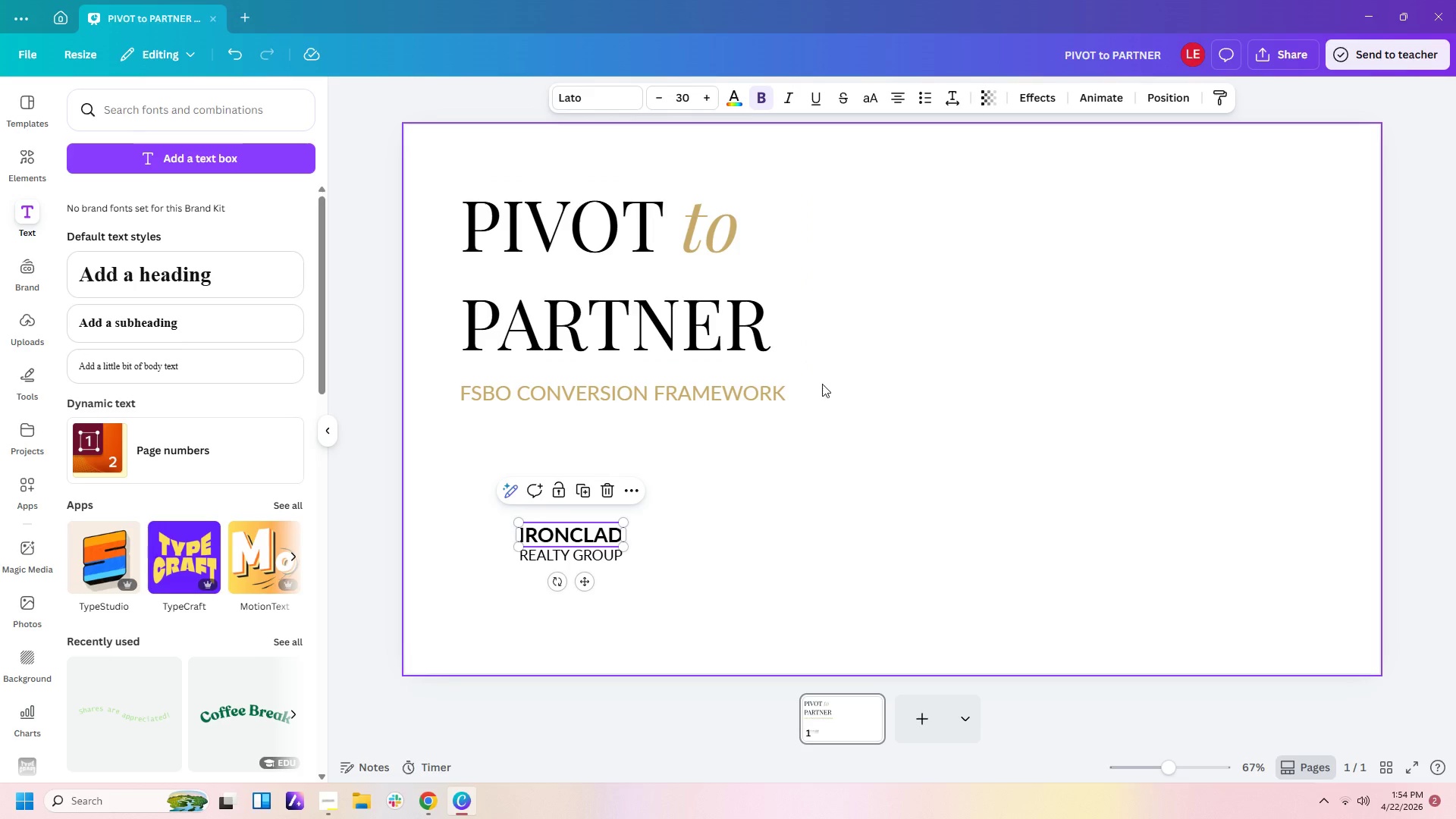 
left_click([789, 543])
 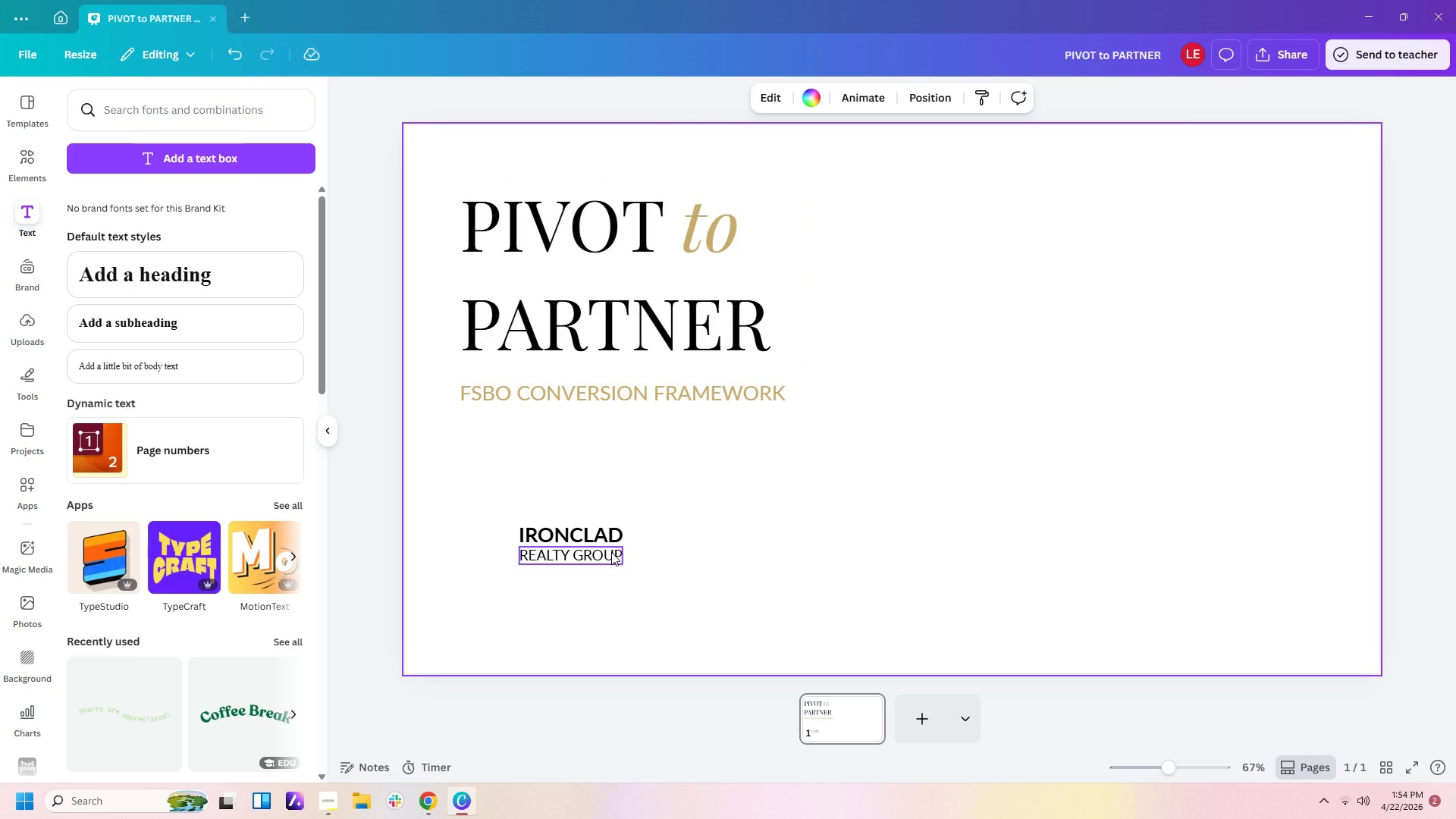 
wait(8.09)
 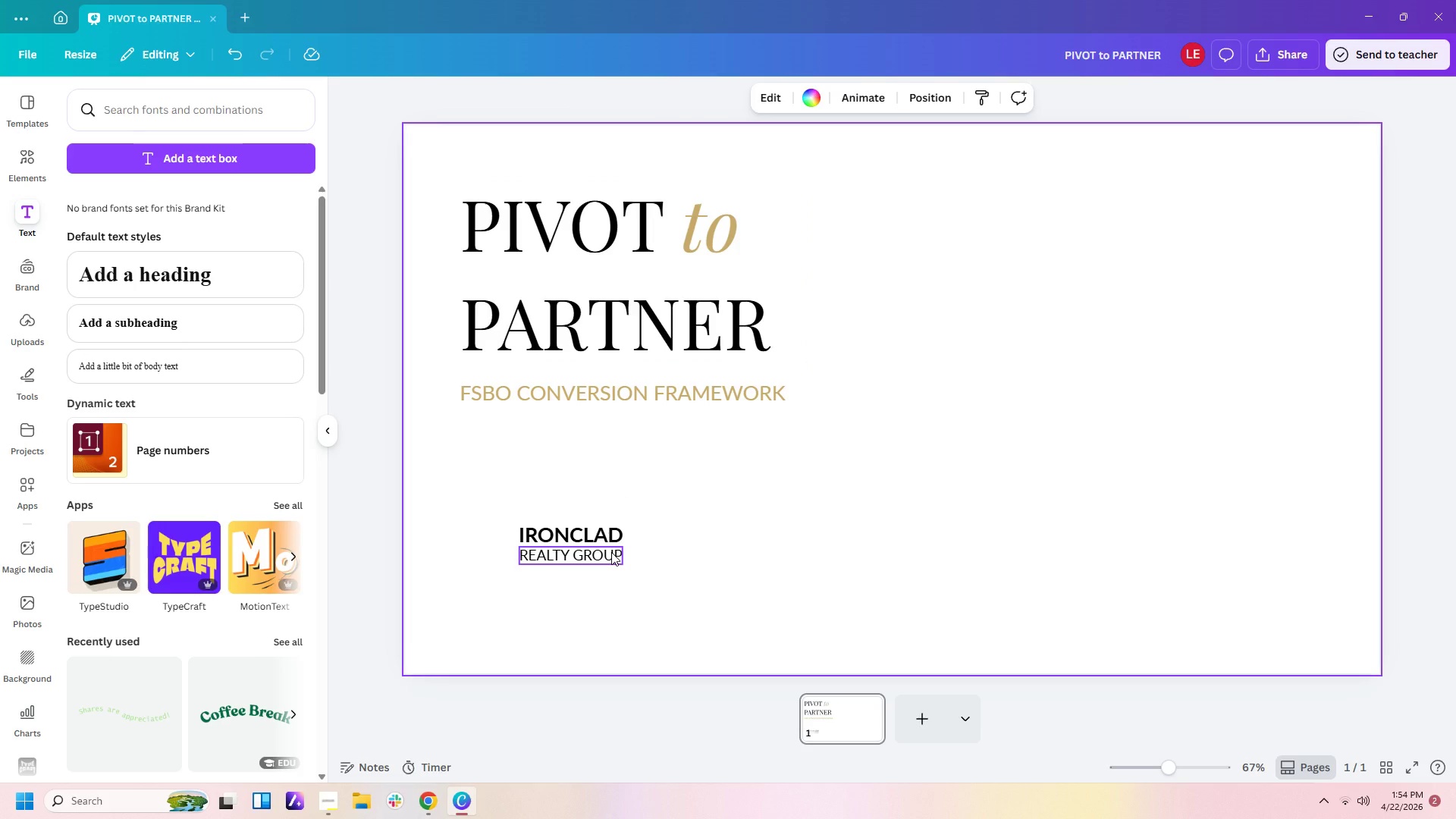 
left_click([608, 542])
 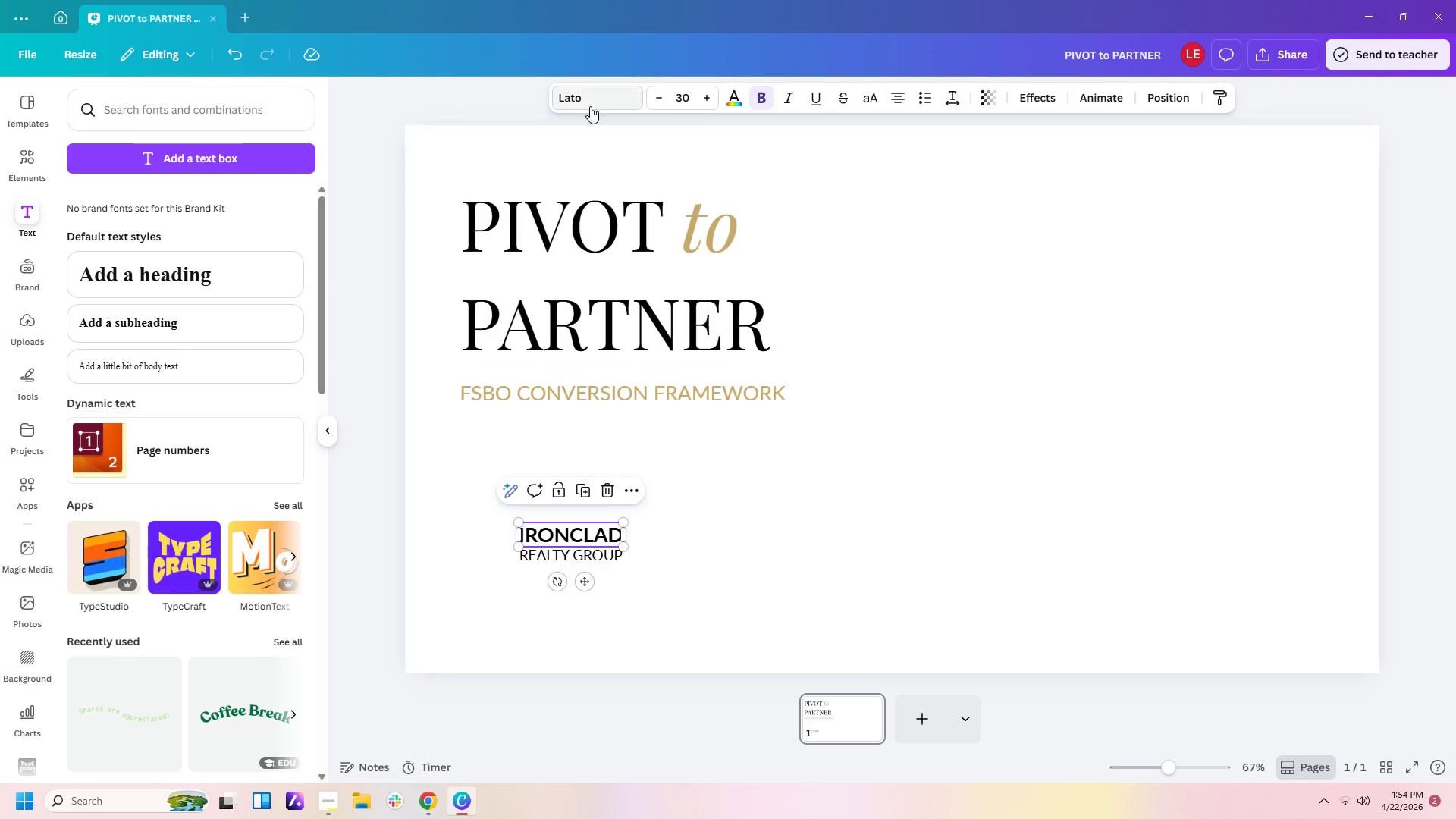 
left_click([590, 106])
 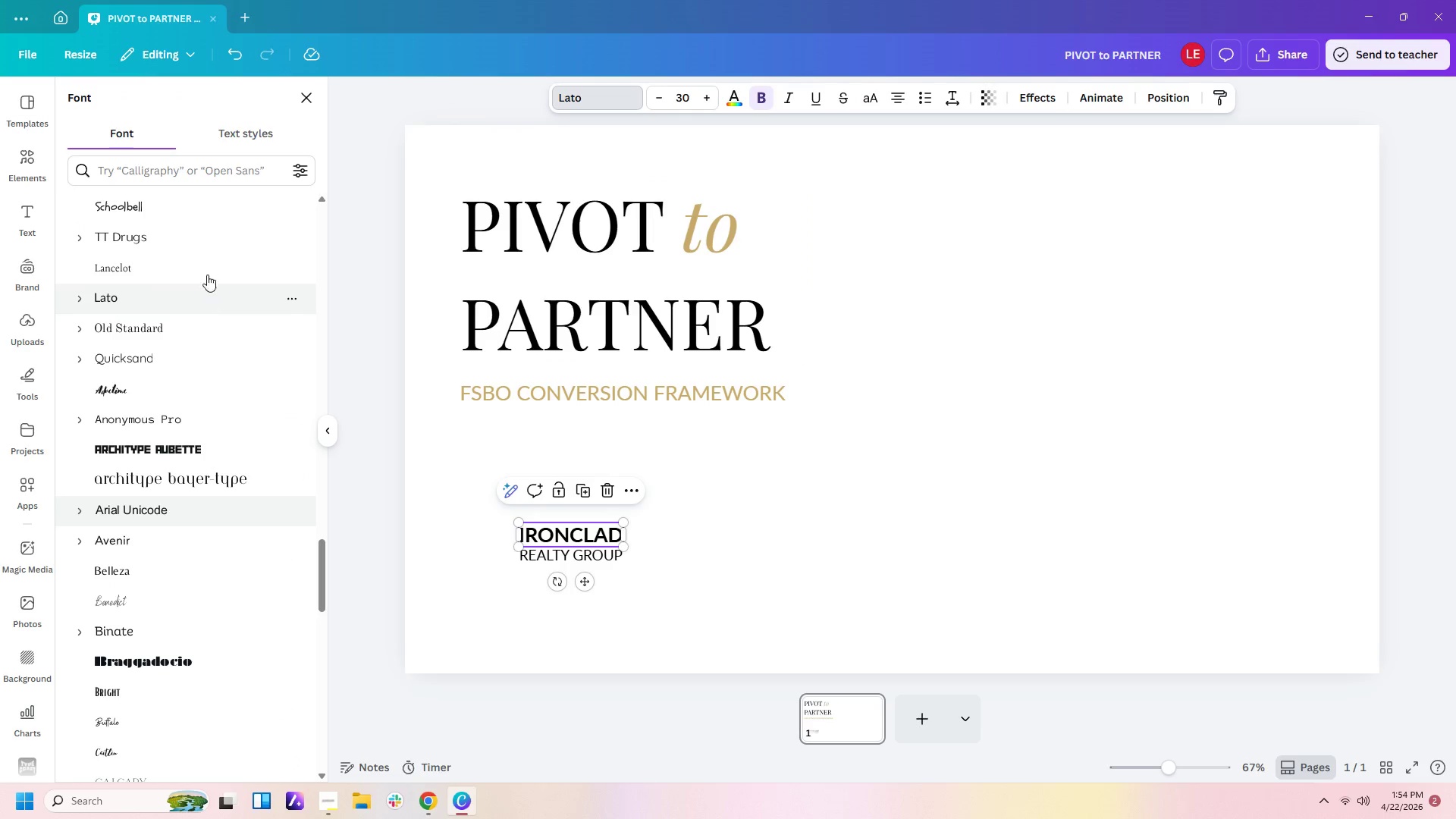 
scroll: coordinate [203, 225], scroll_direction: up, amount: 21.0
 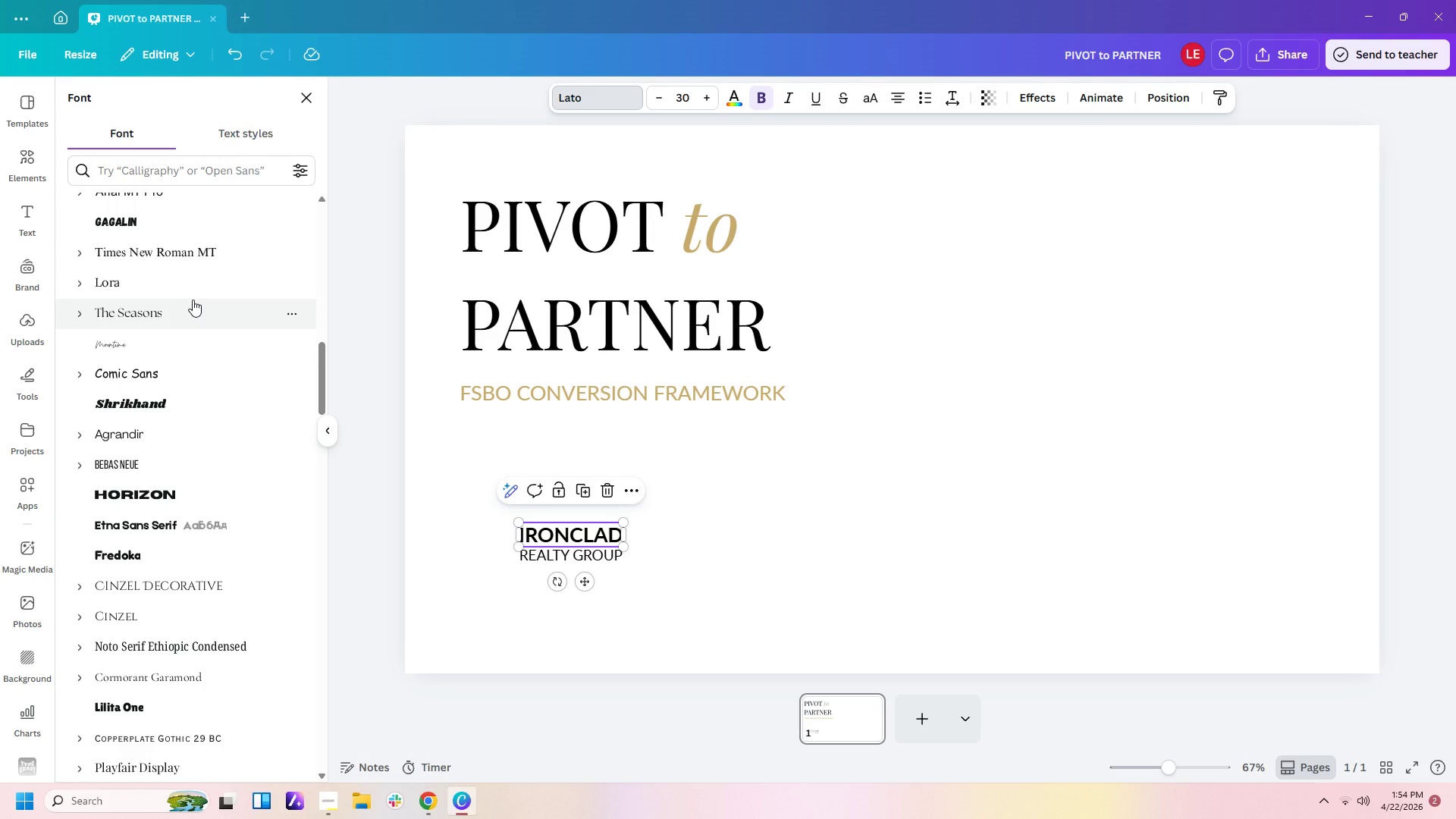 
left_click([196, 277])
 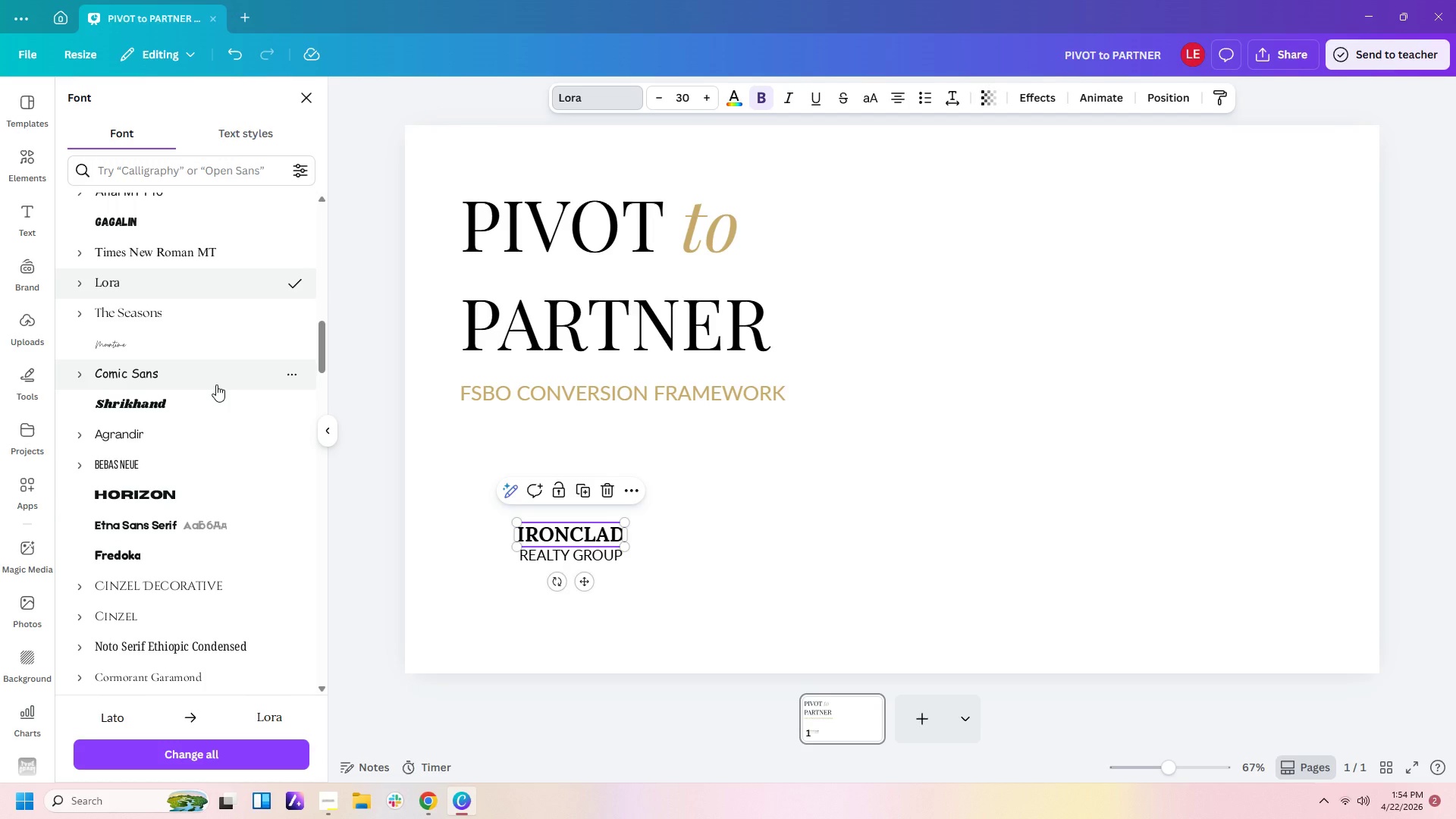 
scroll: coordinate [216, 384], scroll_direction: up, amount: 2.0
 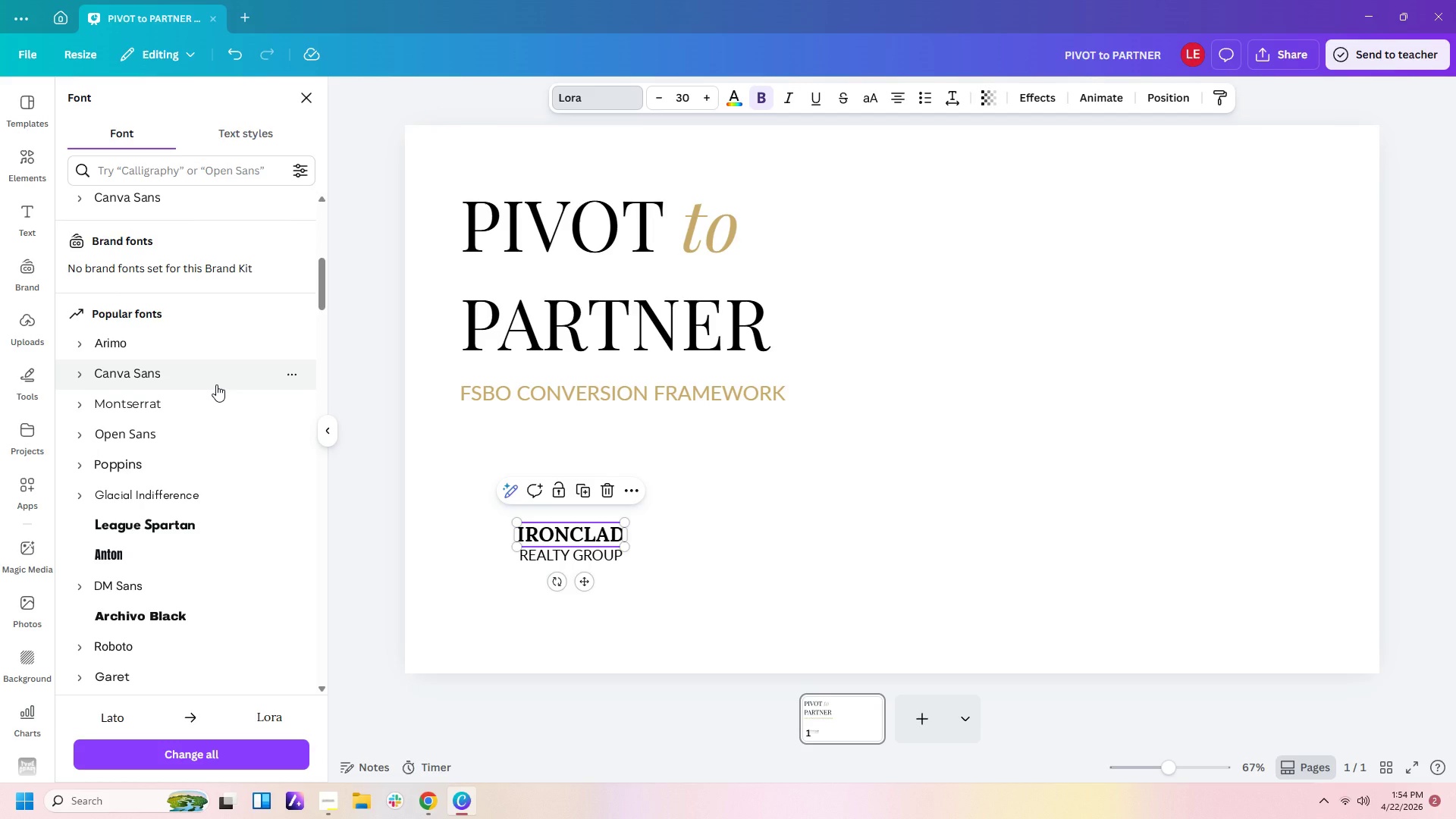 
left_click([215, 407])
 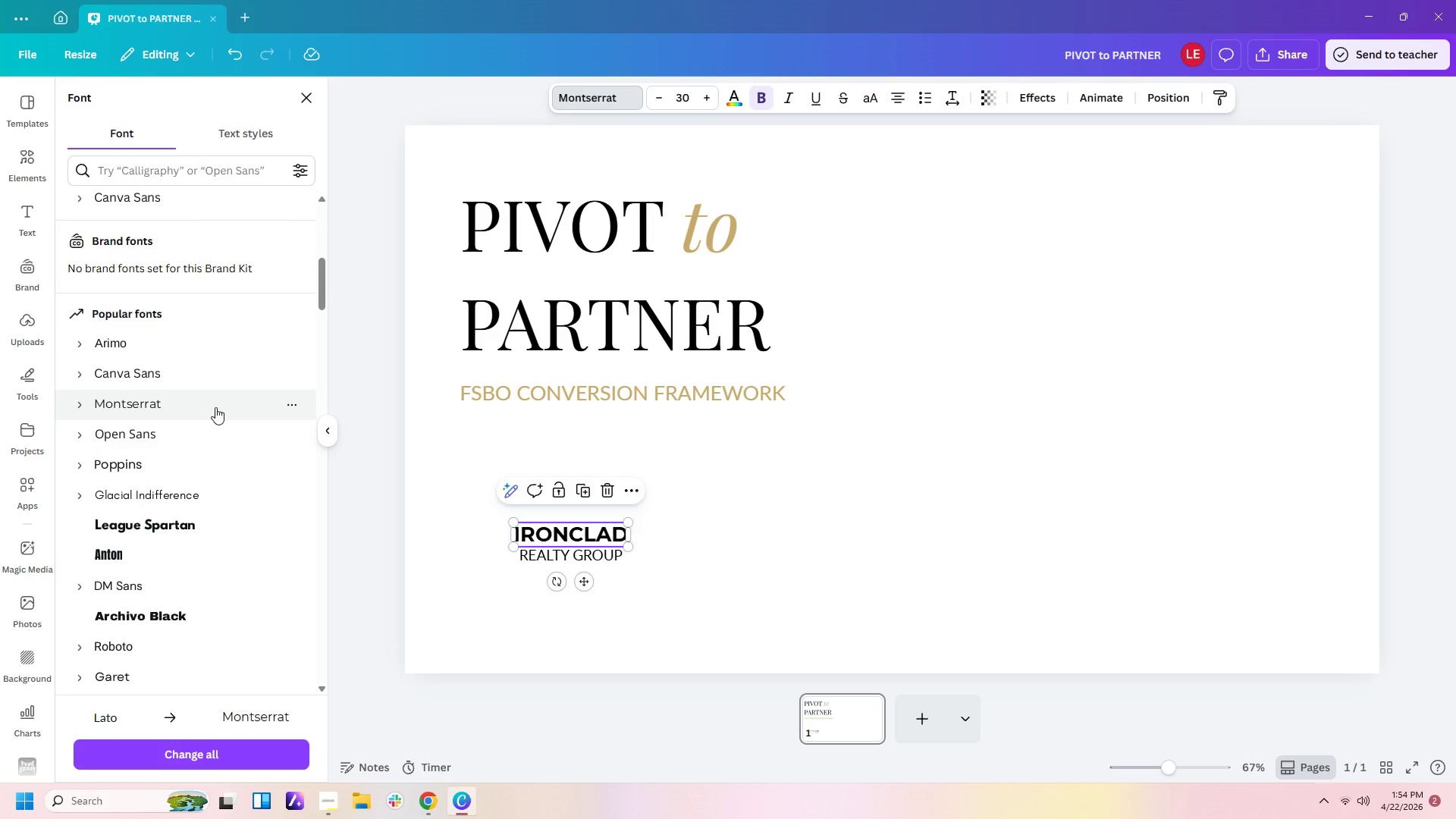 
scroll: coordinate [215, 407], scroll_direction: up, amount: 2.0
 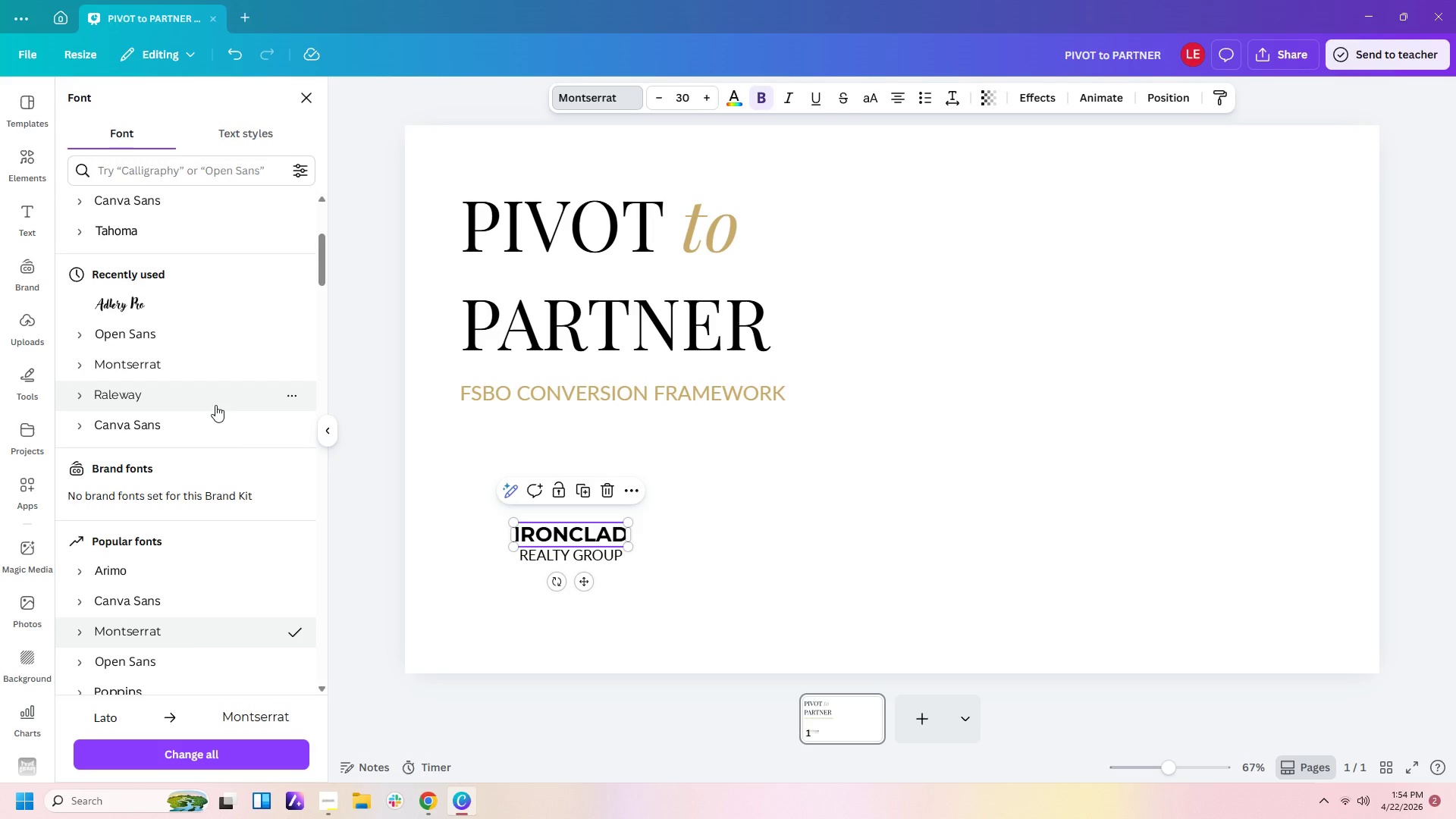 
left_click([215, 394])
 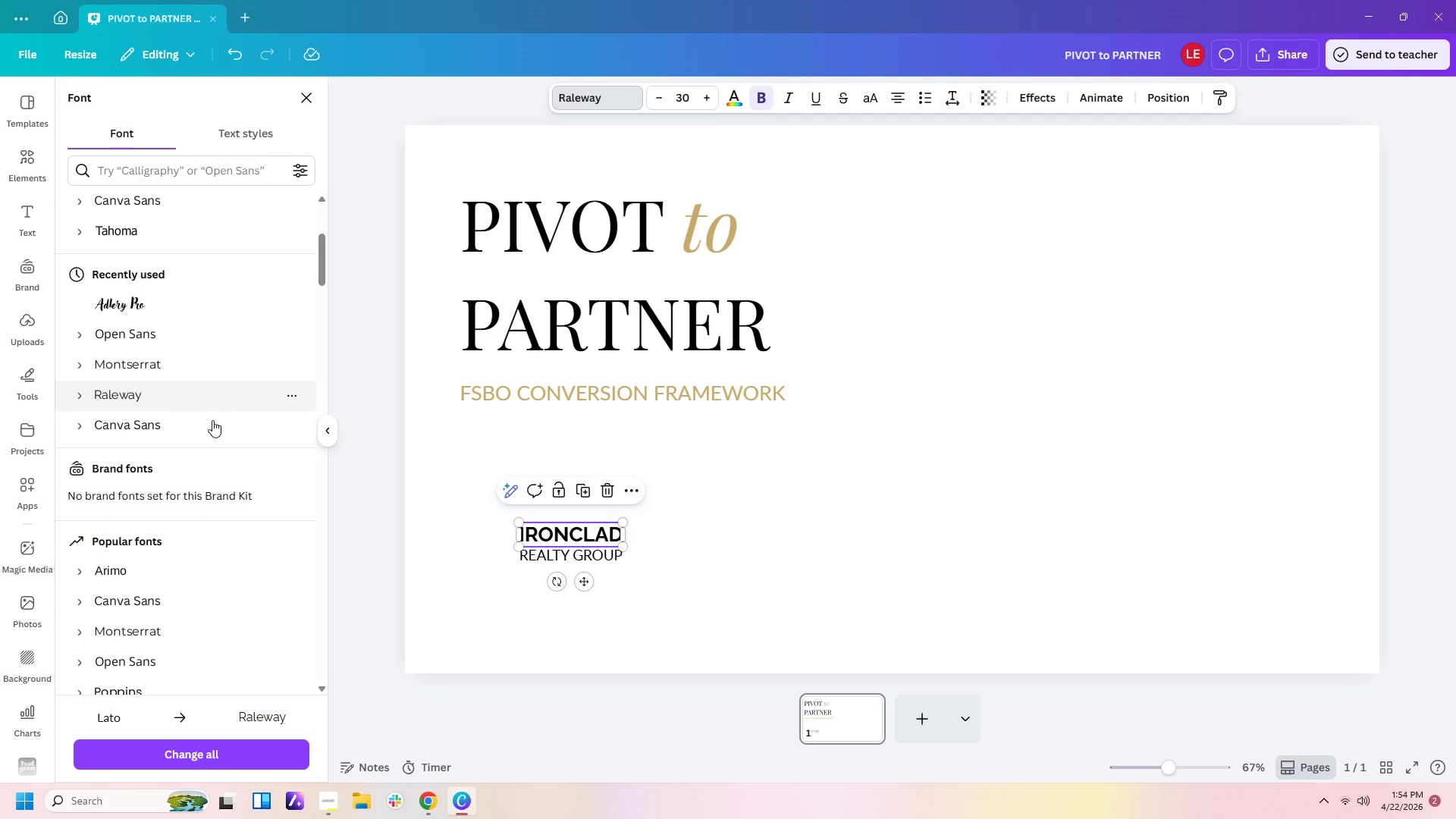 
scroll: coordinate [210, 482], scroll_direction: down, amount: 6.0
 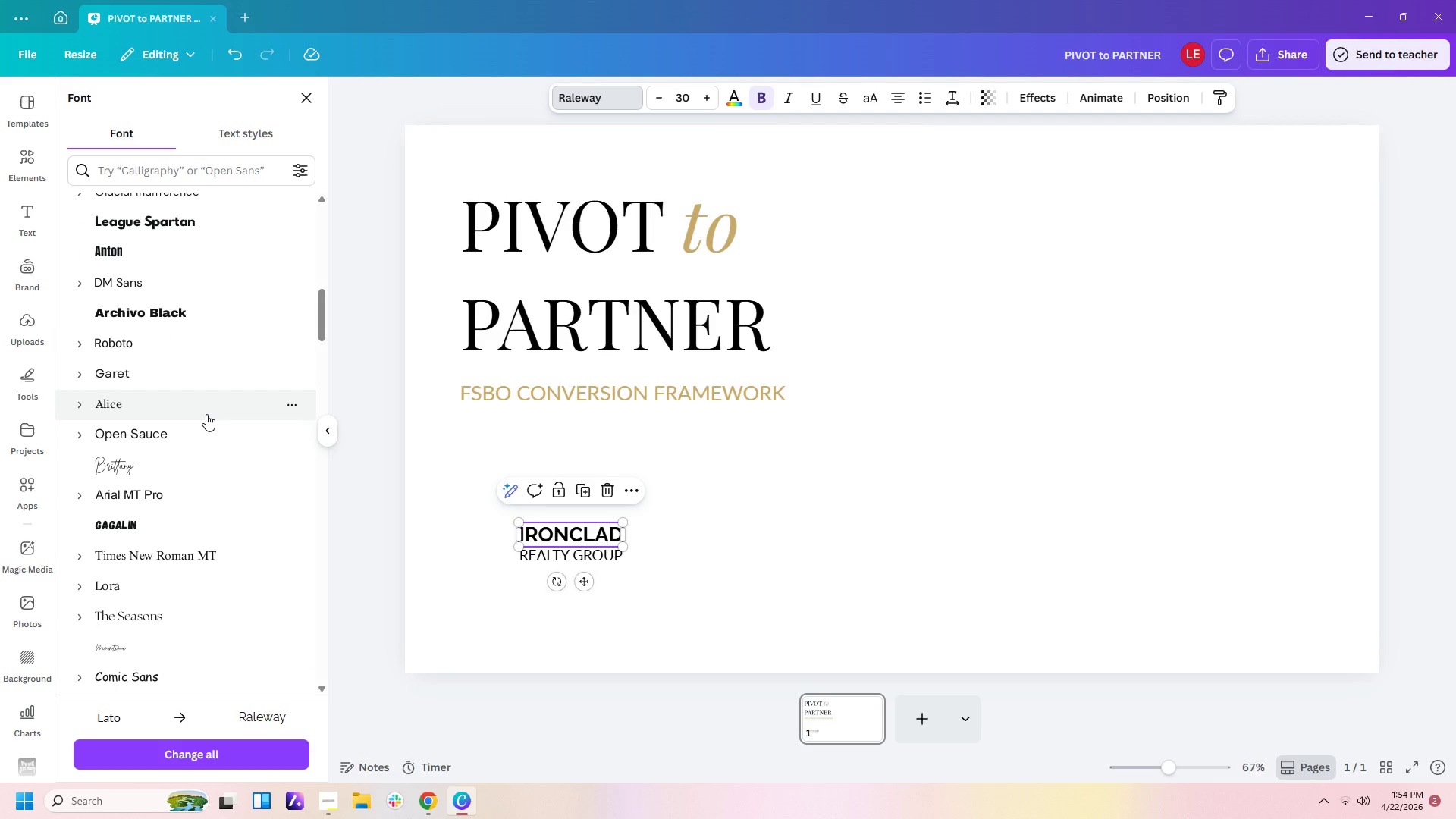 
left_click([206, 414])
 